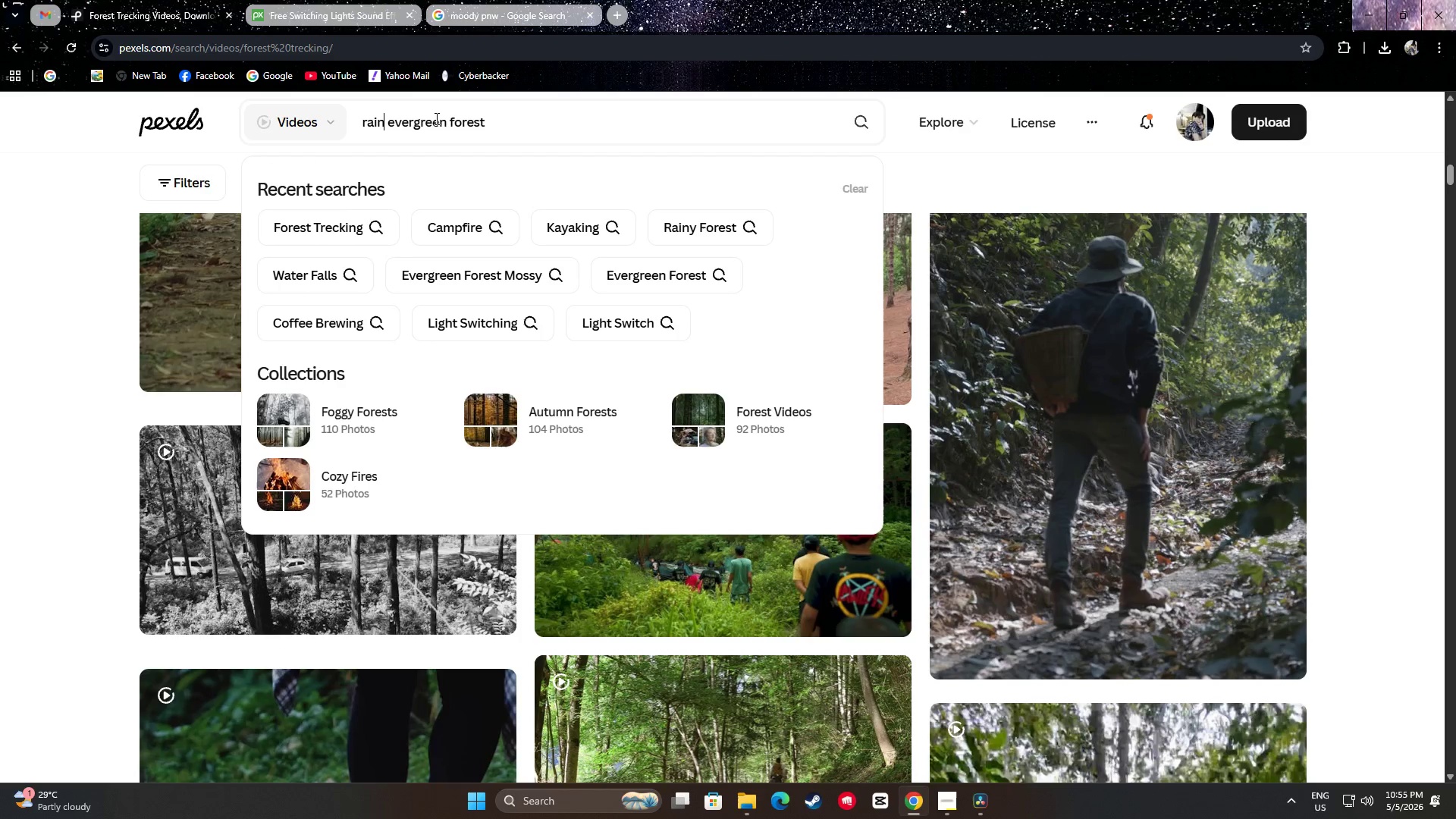 
key(Backspace)
 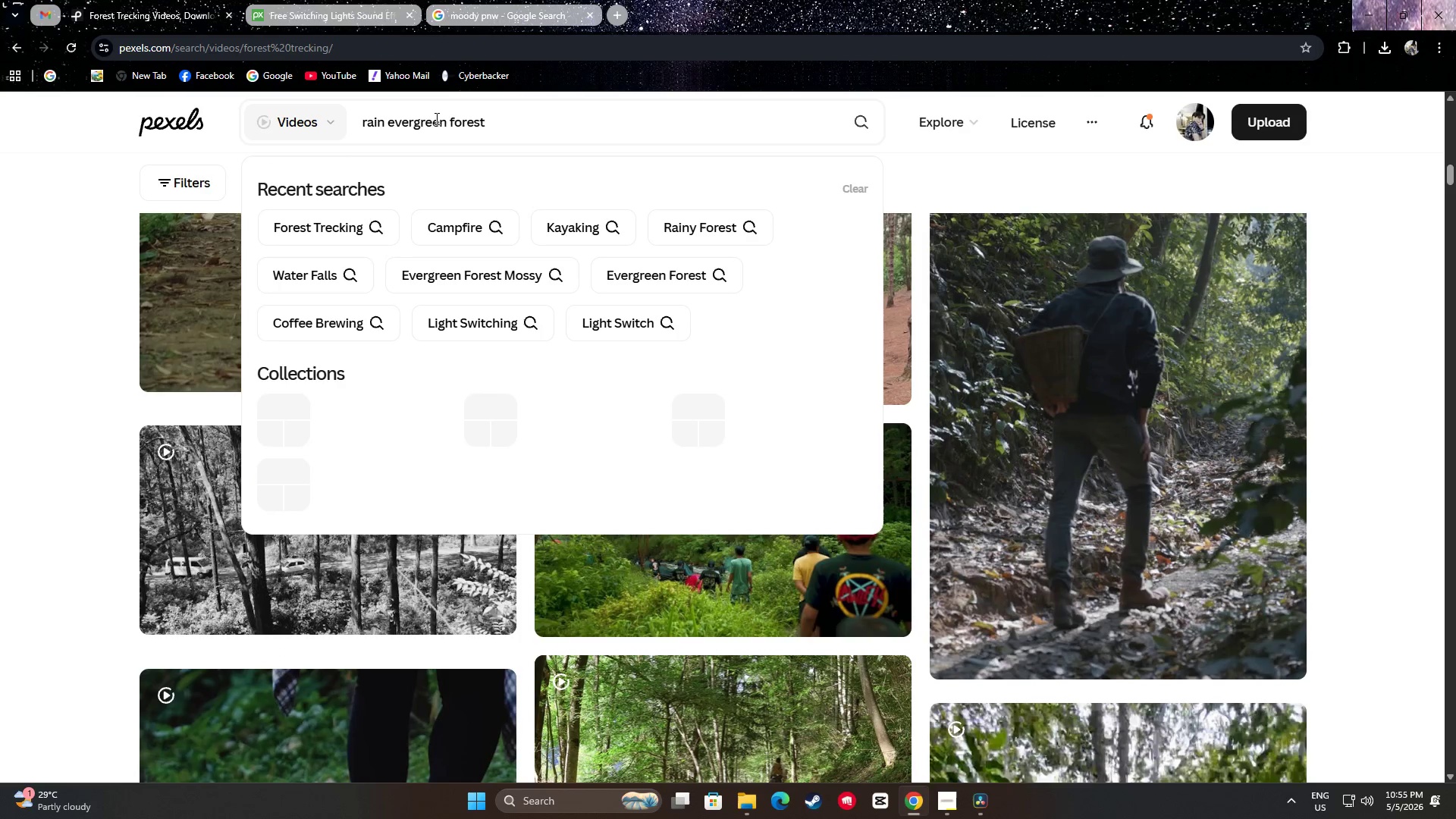 
key(Y)
 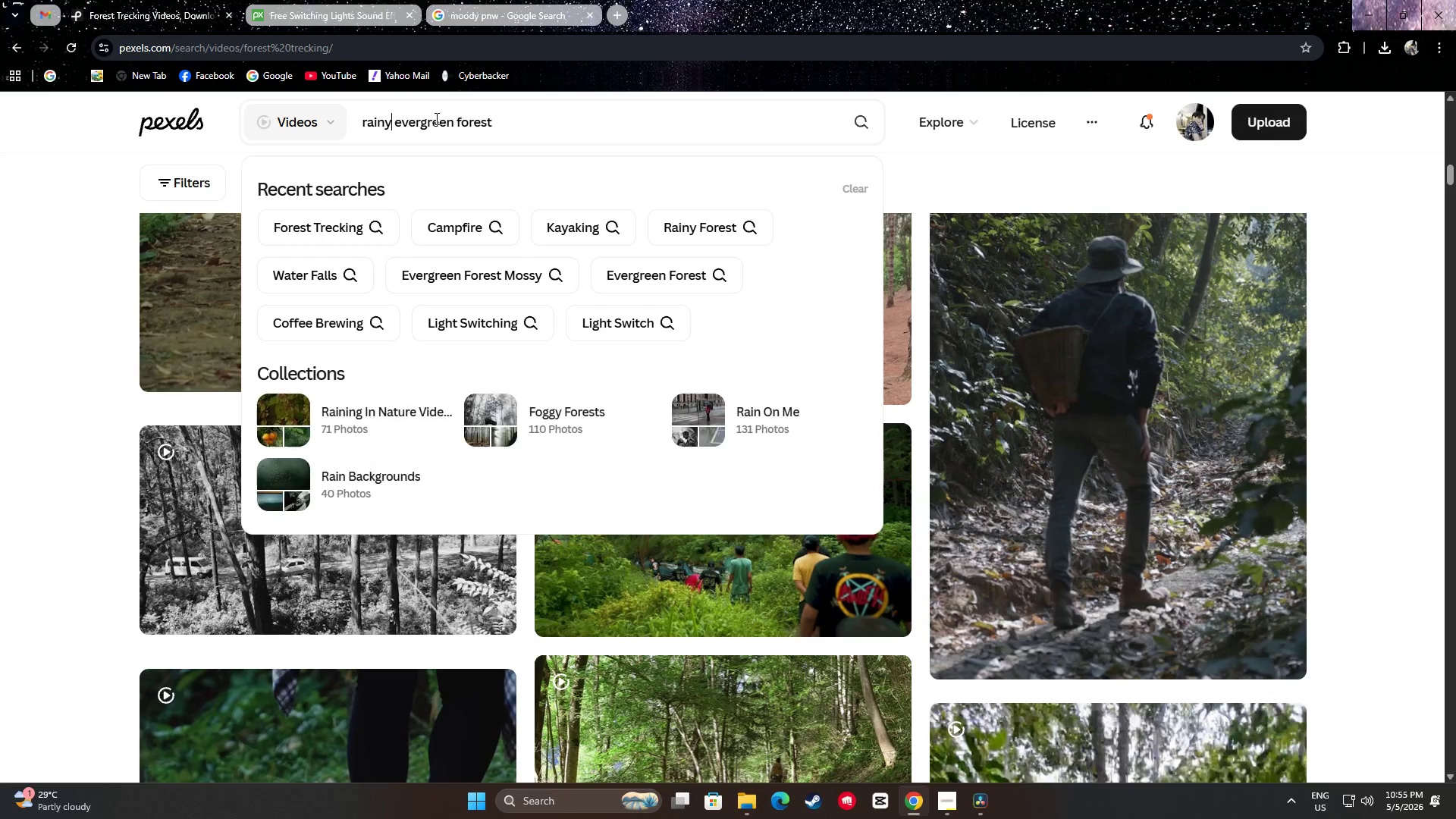 
key(Enter)
 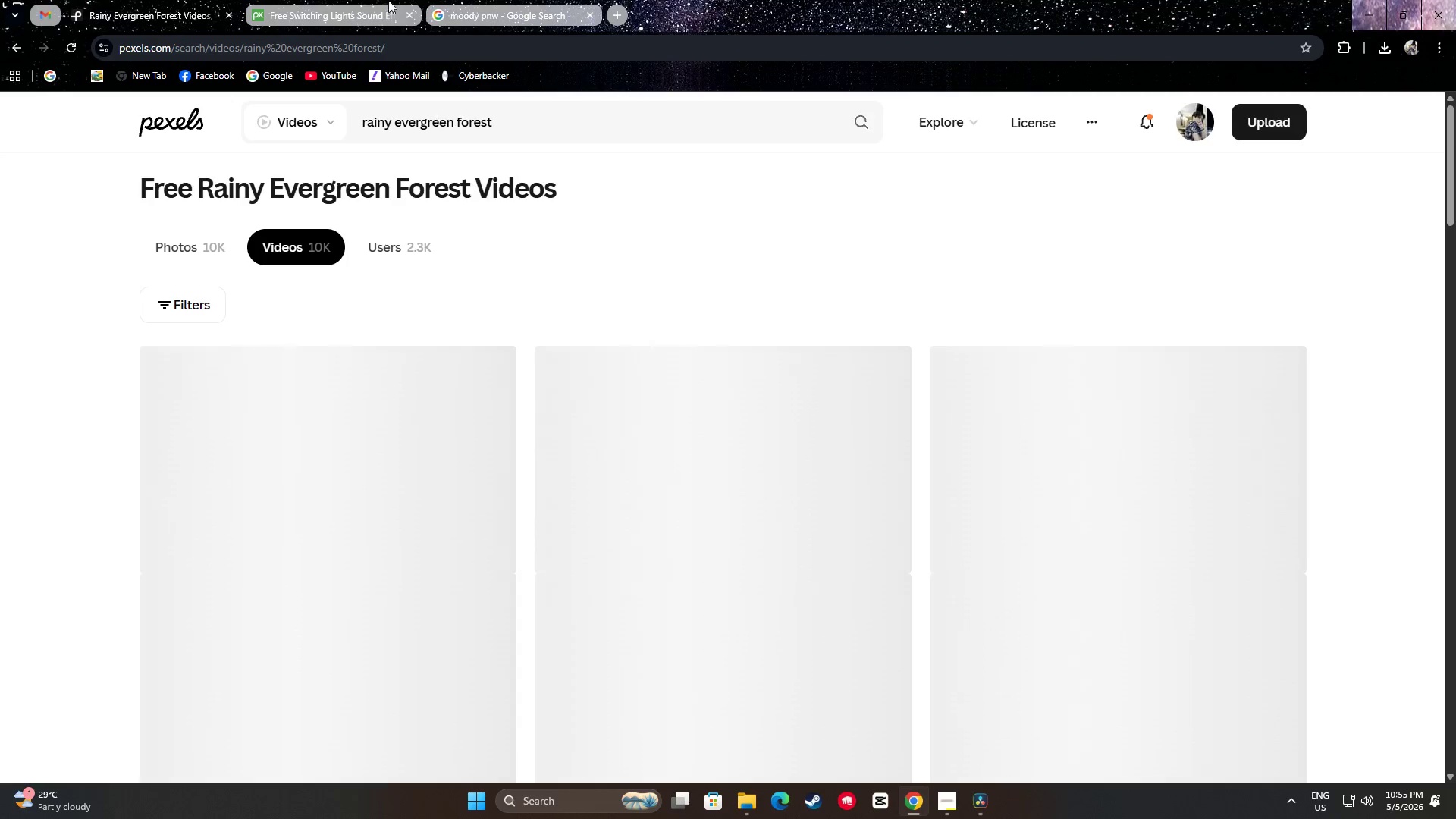 
scroll: coordinate [49, 436], scroll_direction: down, amount: 2.0
 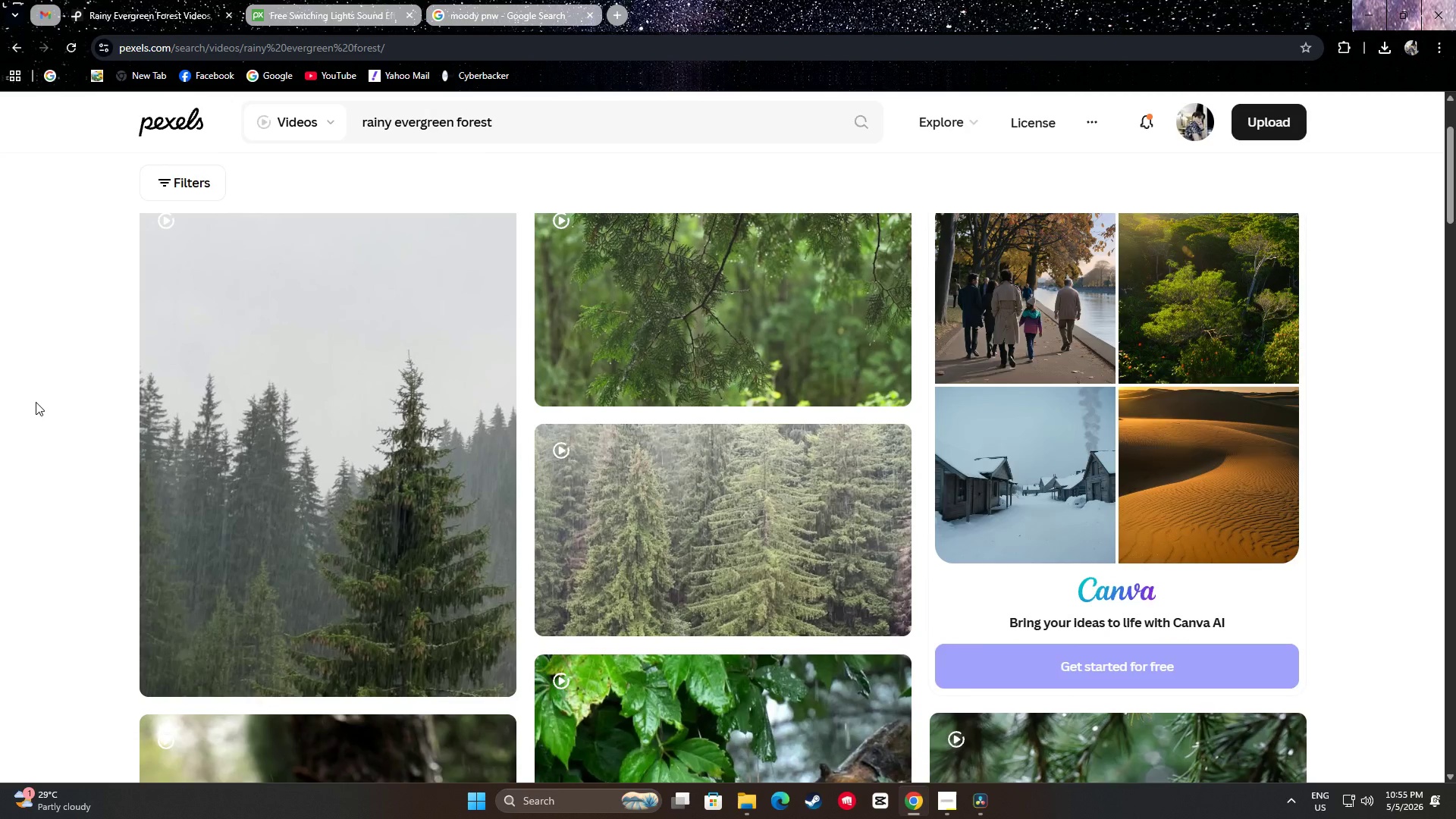 
scroll: coordinate [30, 392], scroll_direction: up, amount: 1.0
 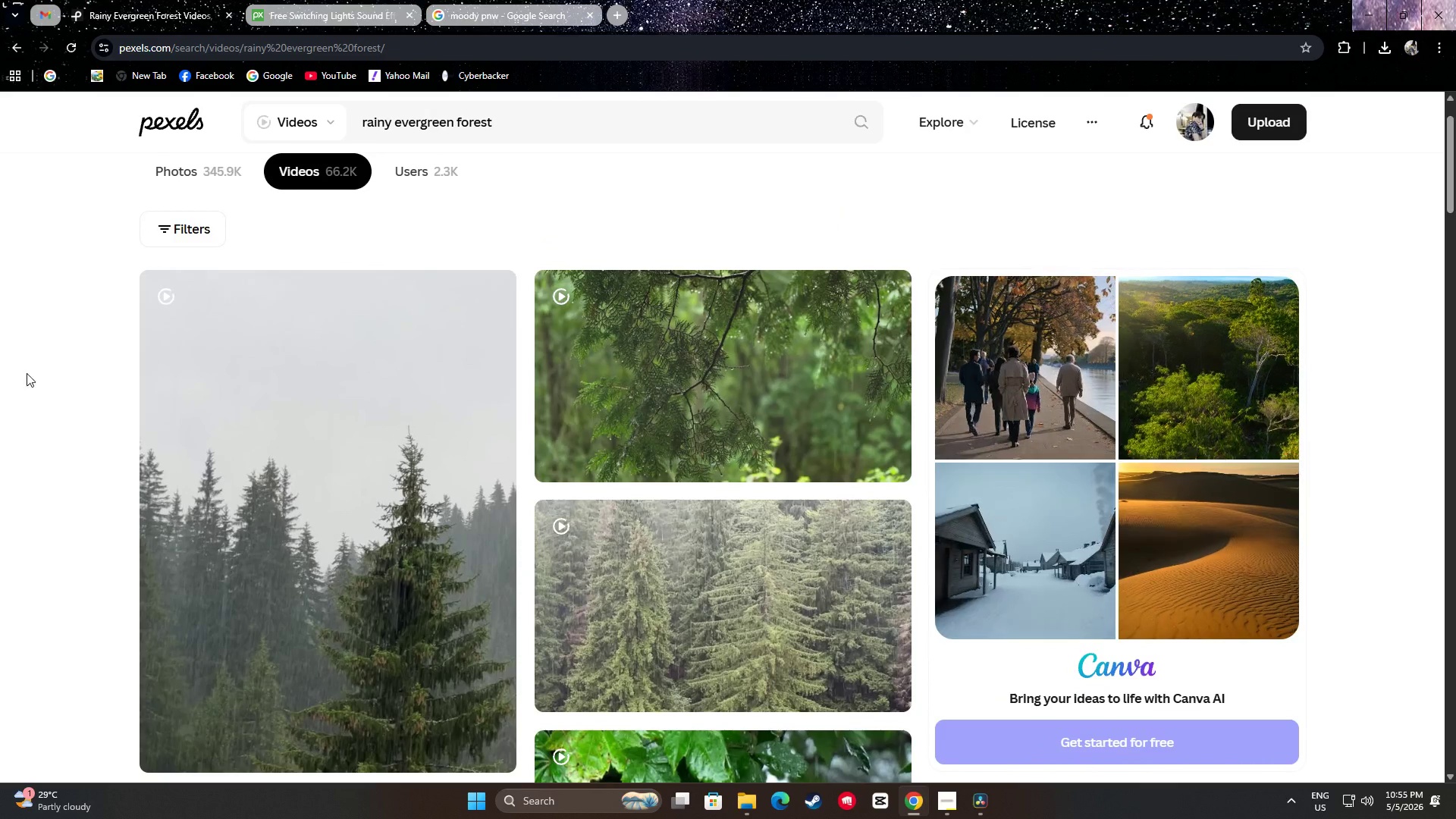 
scroll: coordinate [29, 366], scroll_direction: down, amount: 5.0
 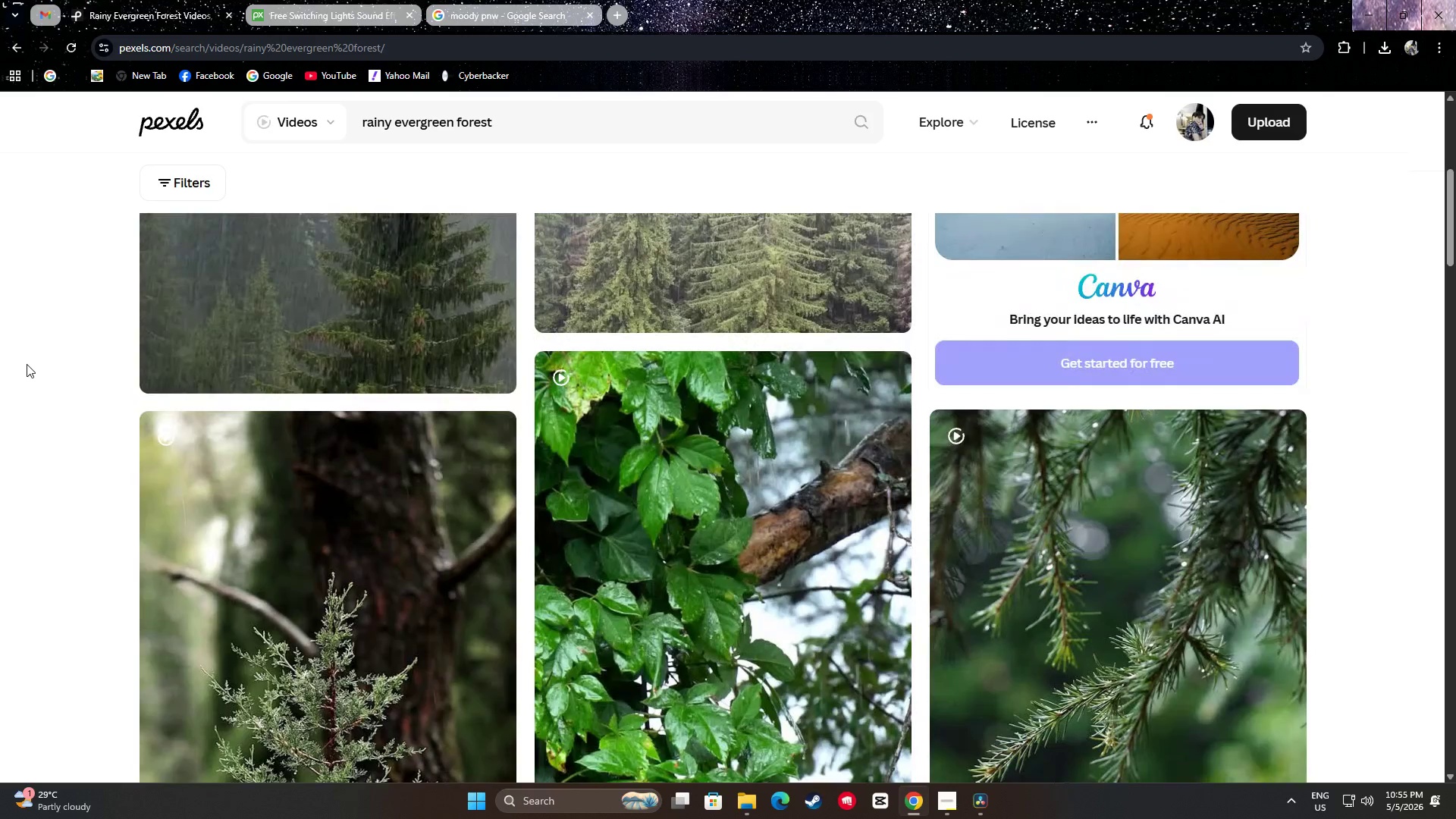 
scroll: coordinate [28, 359], scroll_direction: up, amount: 3.0
 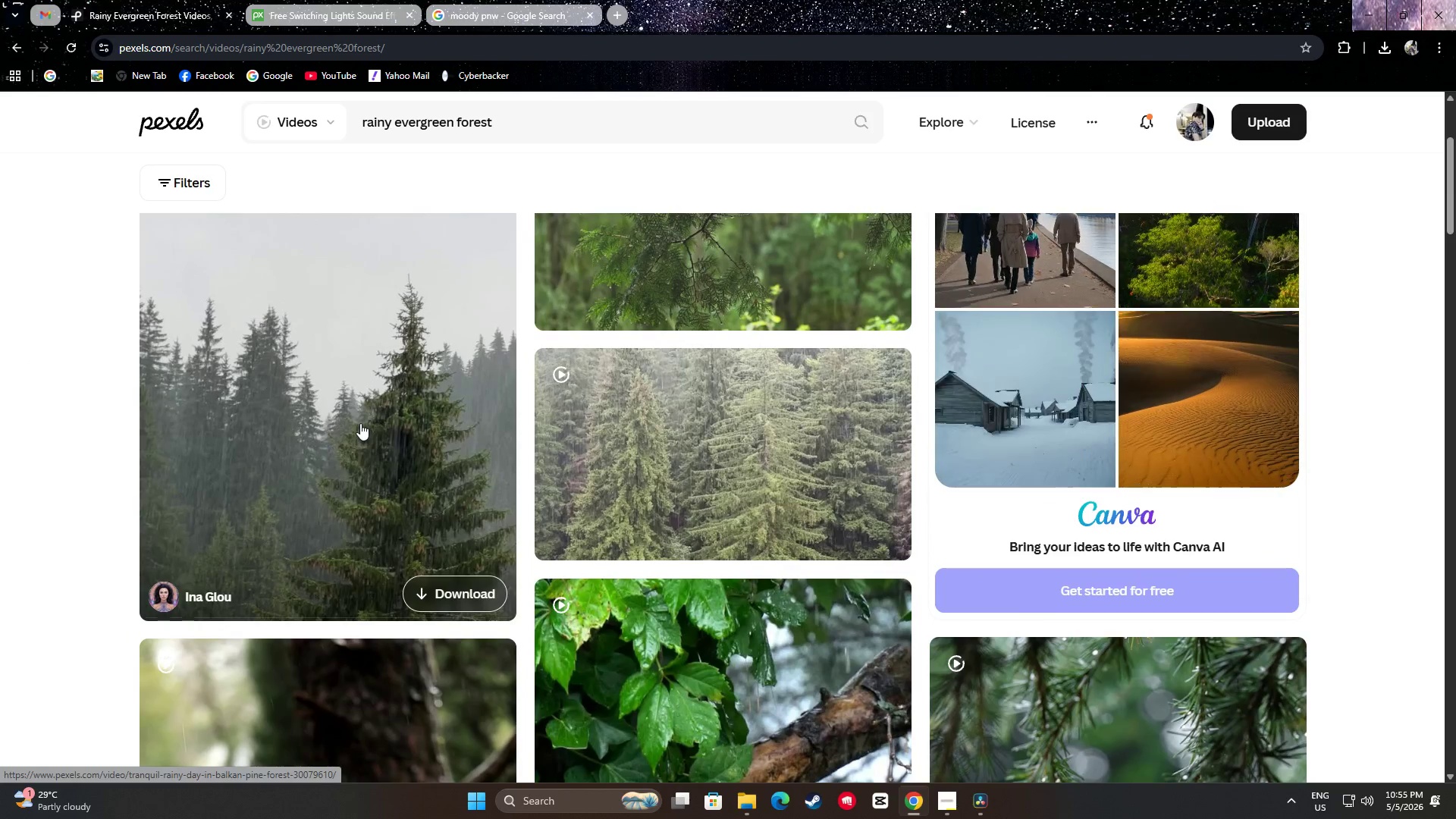 
scroll: coordinate [515, 284], scroll_direction: down, amount: 6.0
 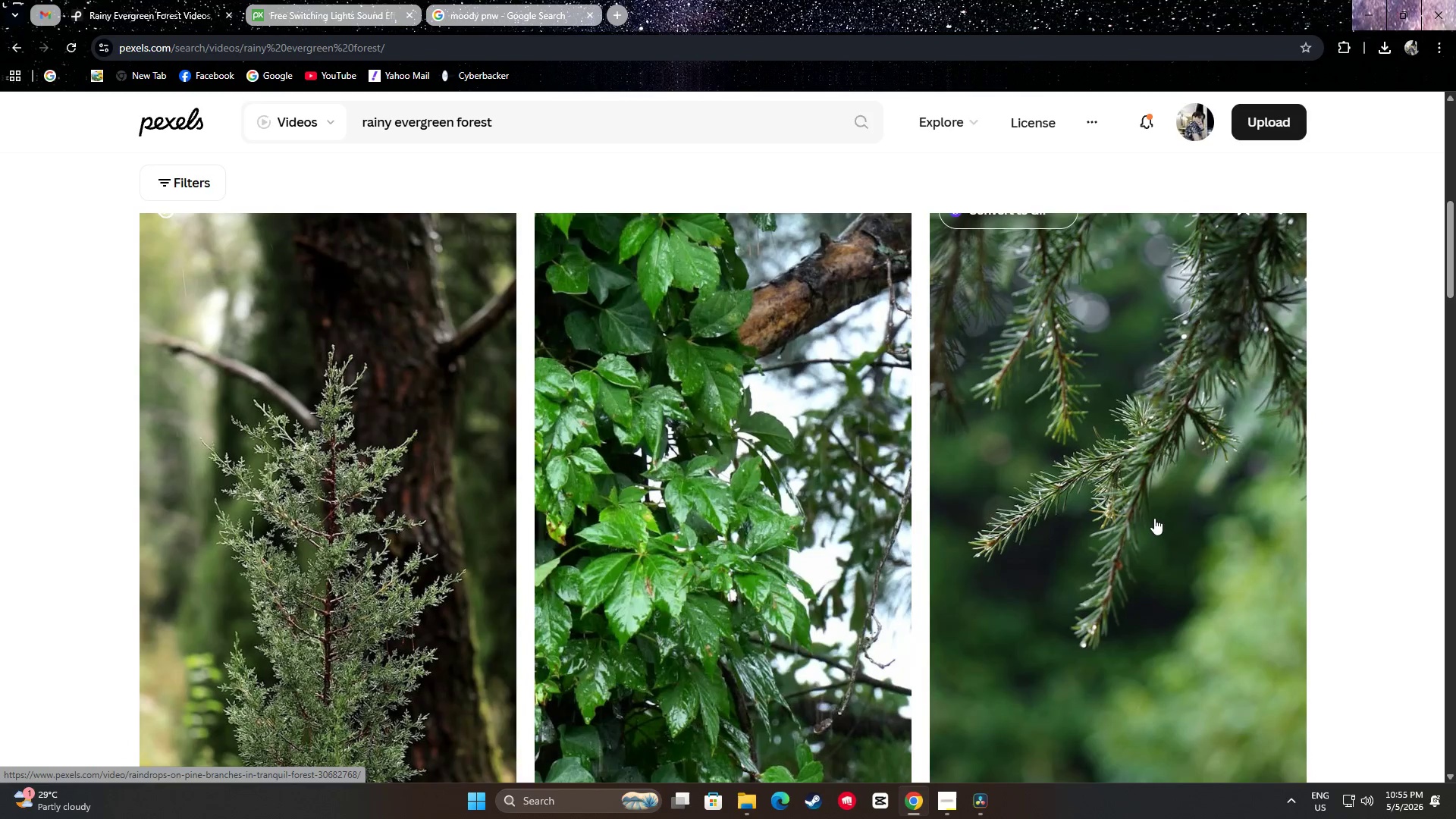 
scroll: coordinate [1153, 509], scroll_direction: up, amount: 1.0
 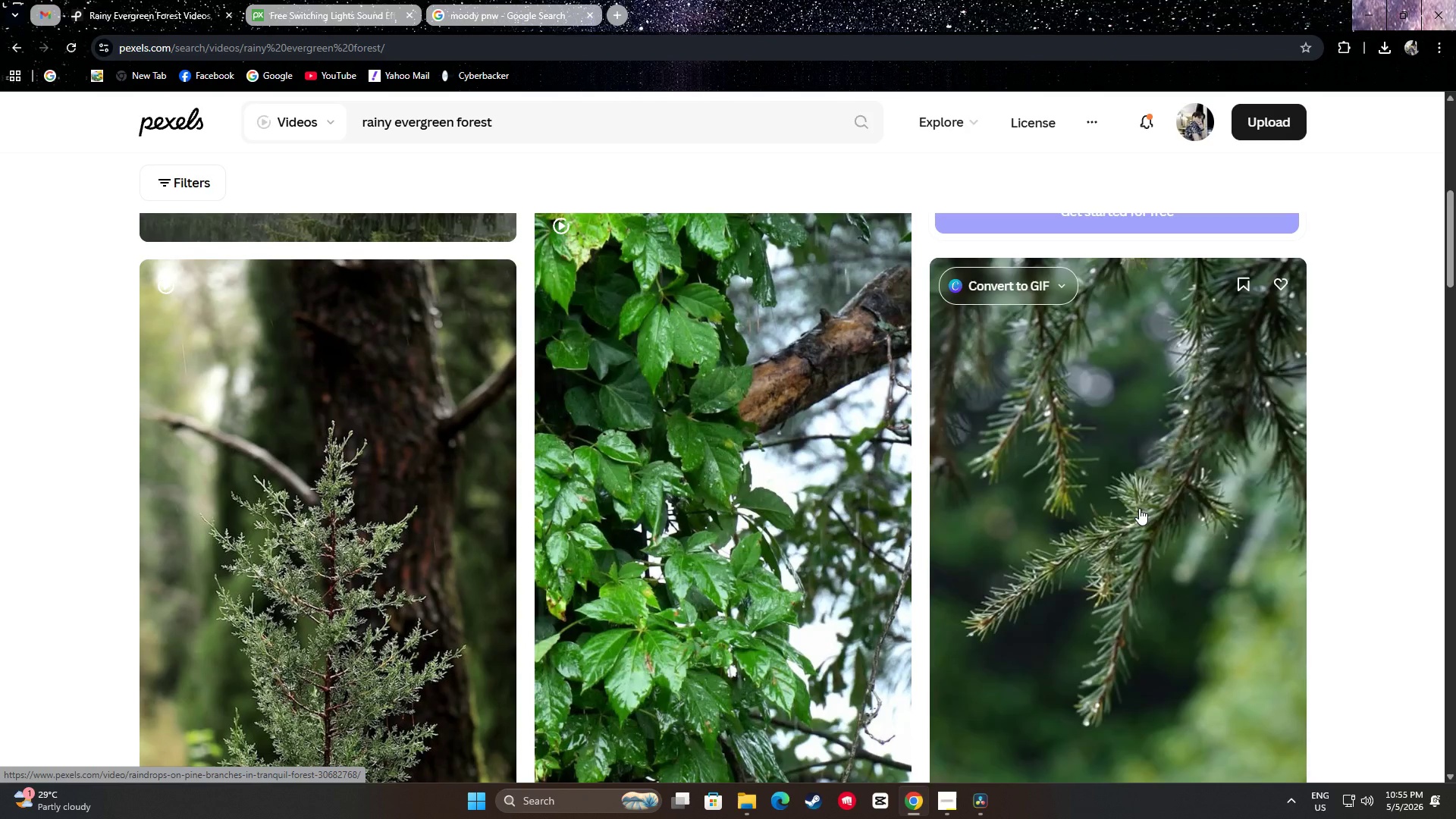 
scroll: coordinate [1138, 507], scroll_direction: down, amount: 3.0
 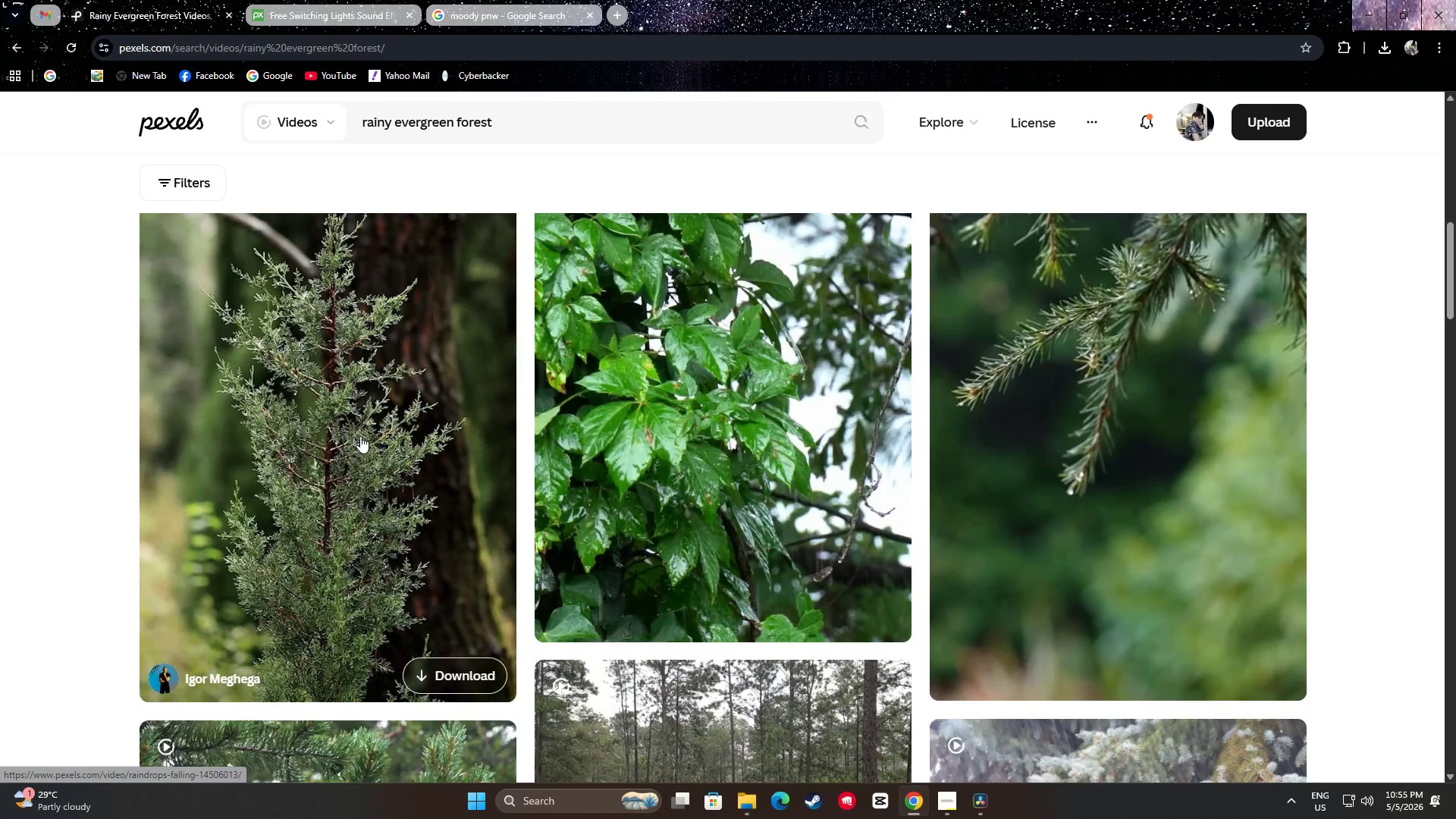 
scroll: coordinate [377, 436], scroll_direction: up, amount: 1.0
 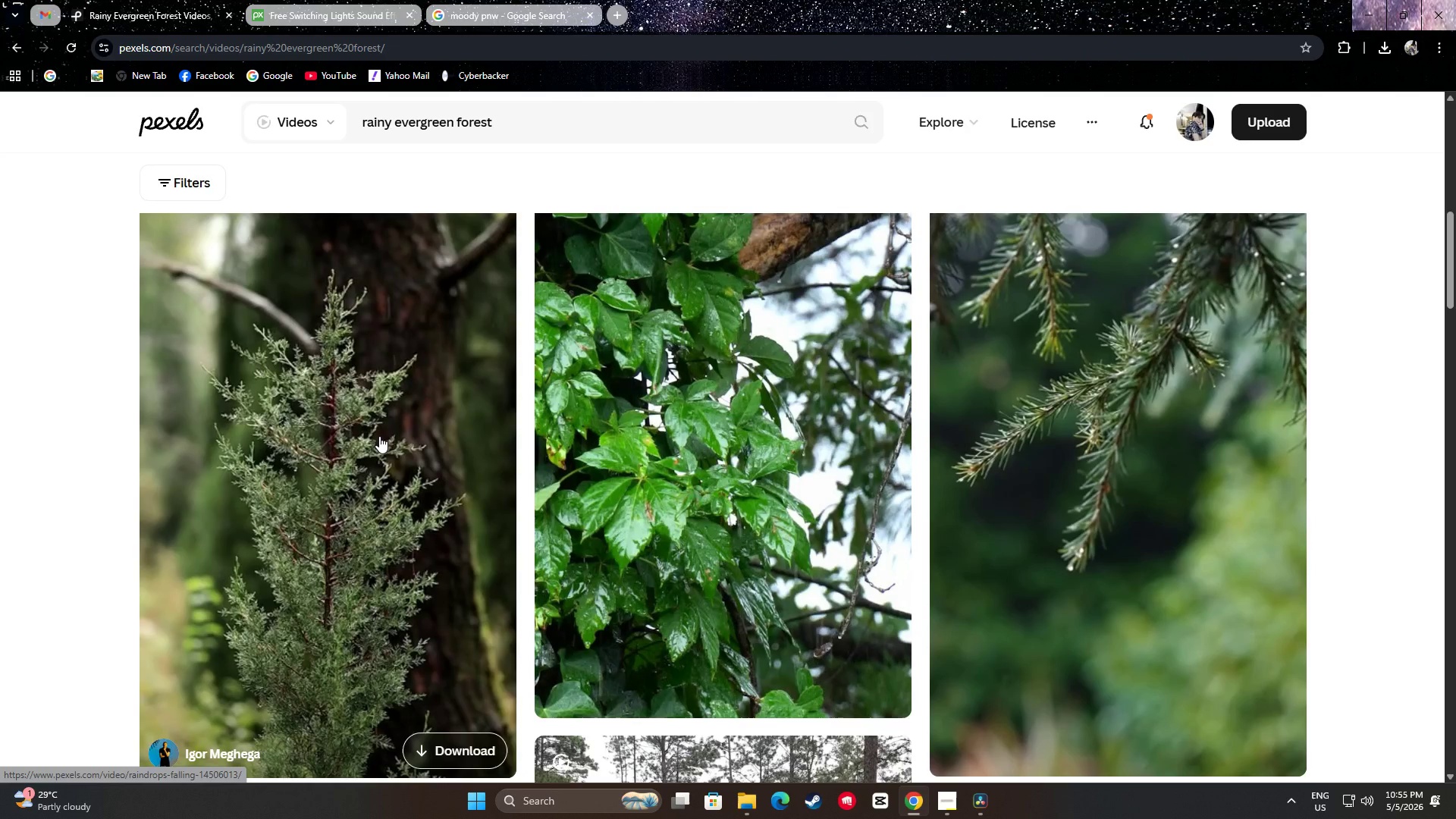 
scroll: coordinate [755, 366], scroll_direction: down, amount: 10.0
 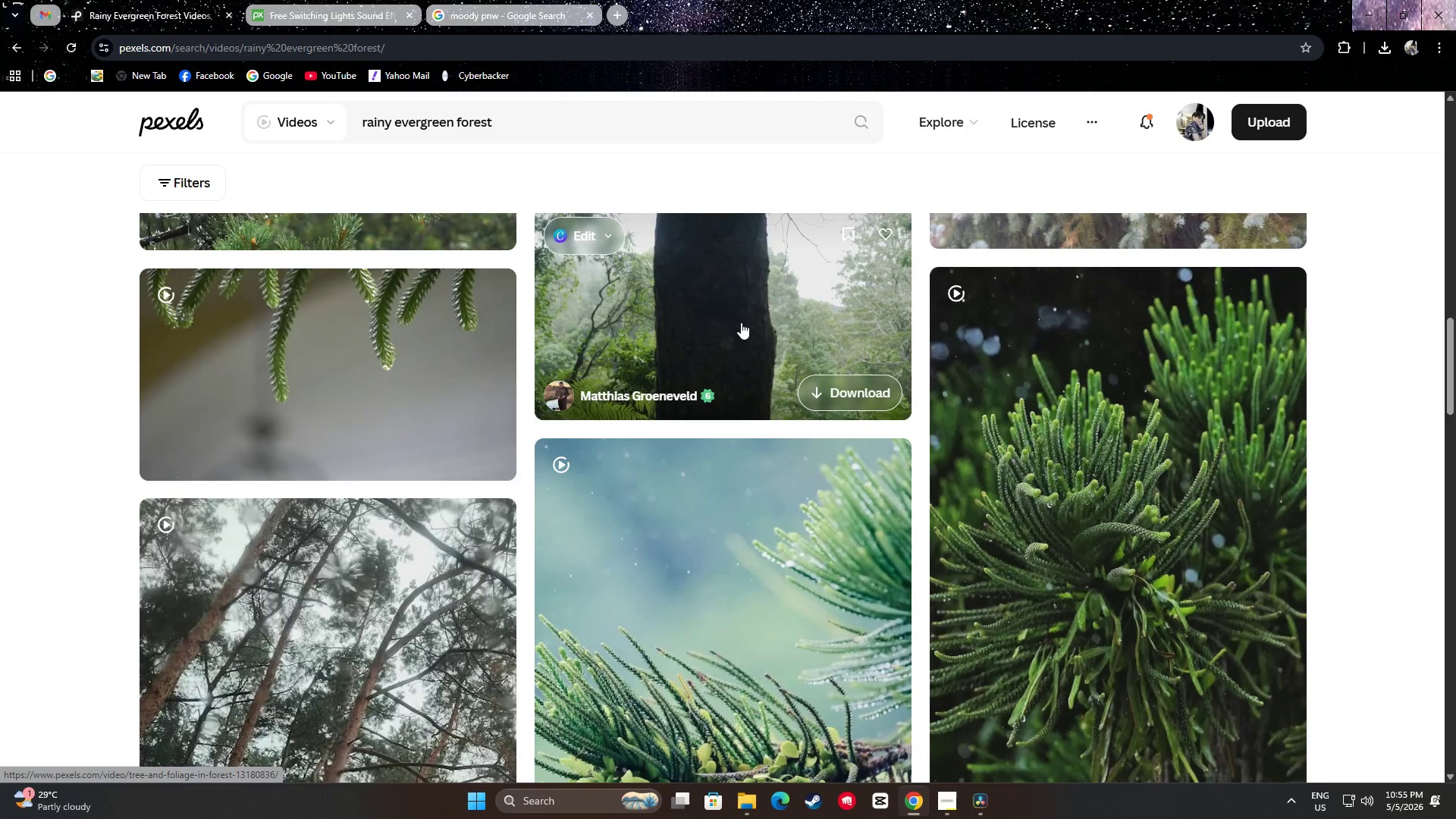 
scroll: coordinate [741, 323], scroll_direction: up, amount: 1.0
 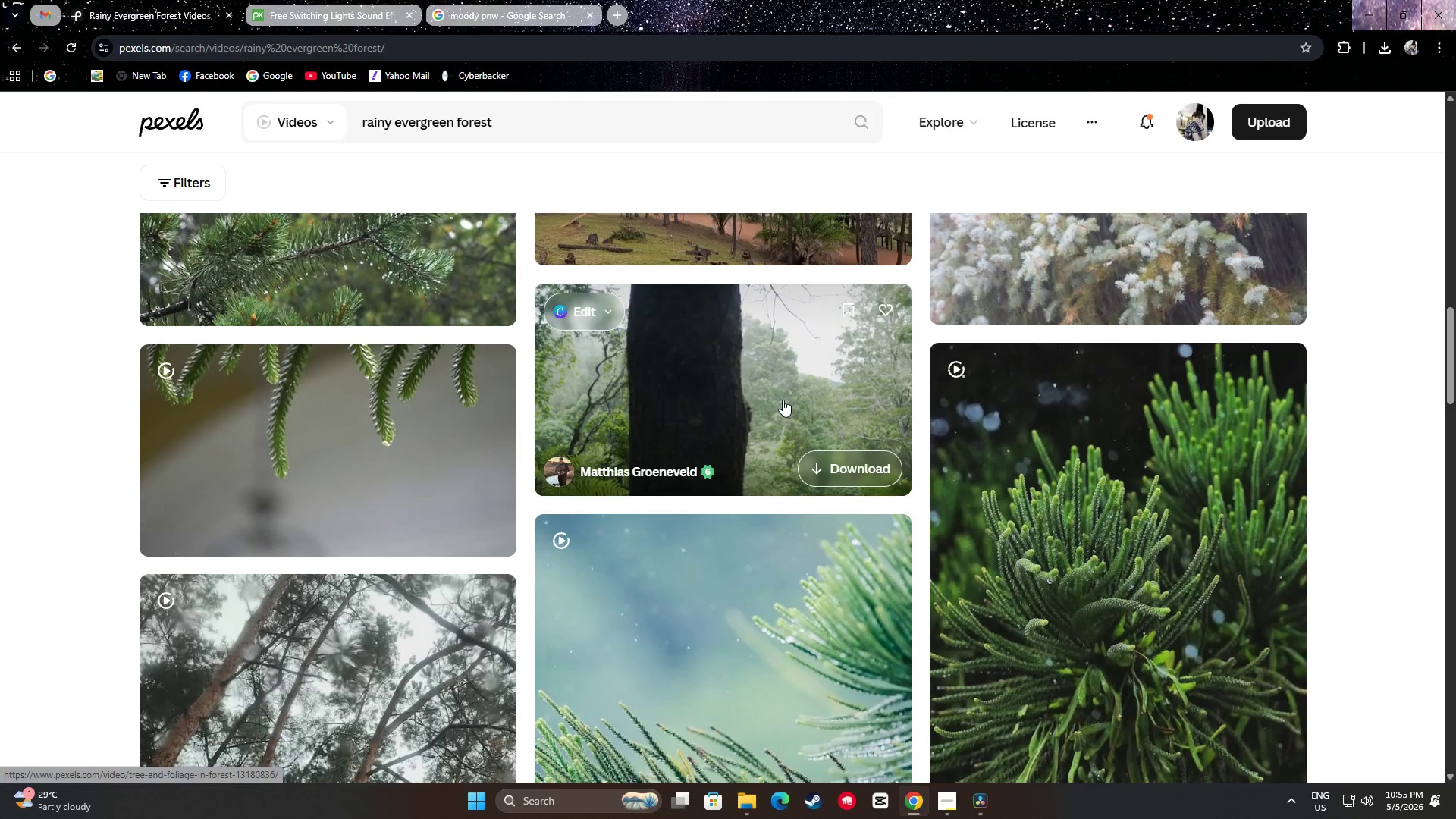 
scroll: coordinate [755, 369], scroll_direction: down, amount: 16.0
 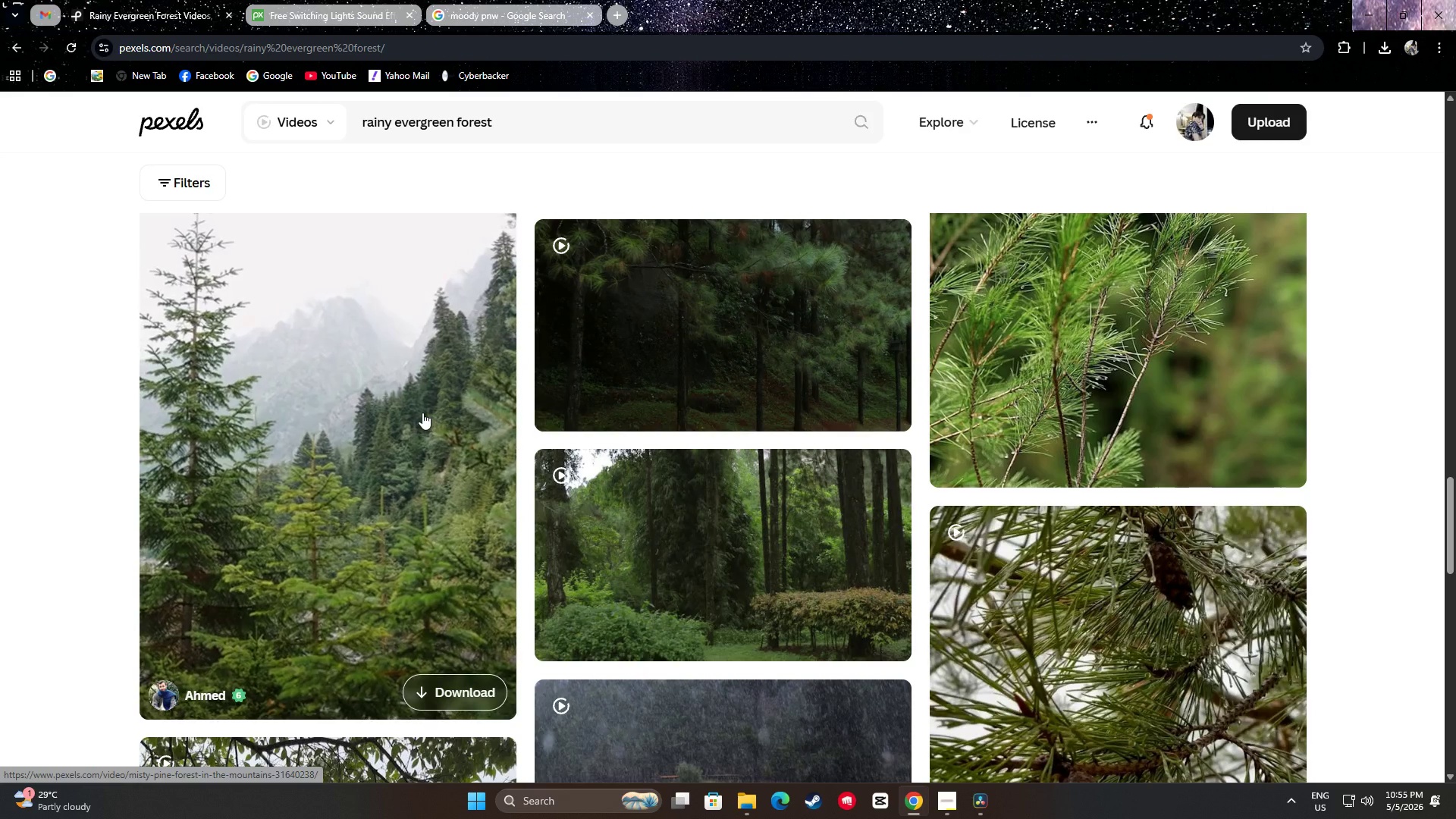 
wait(8.95)
 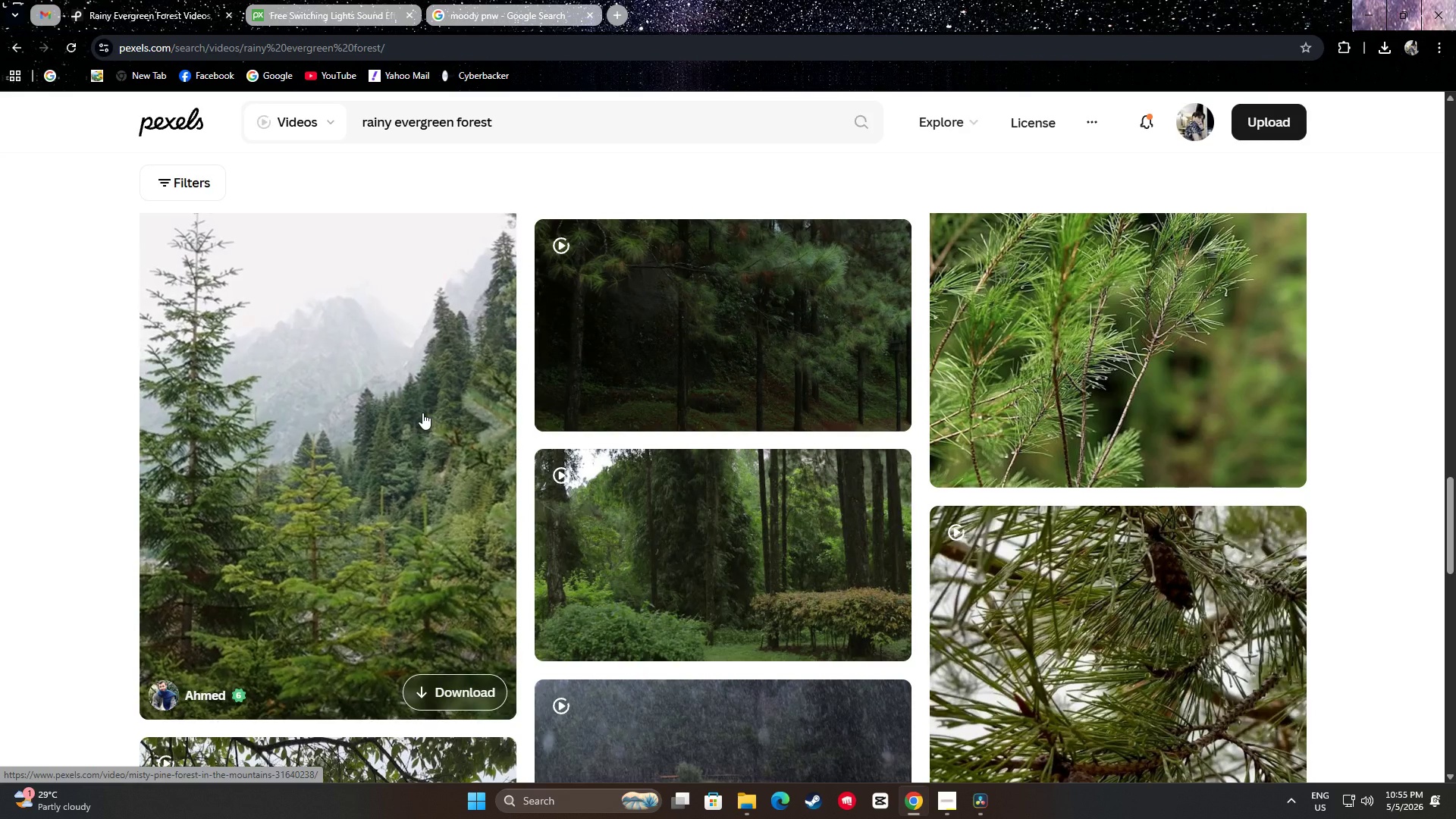 
scroll: coordinate [717, 358], scroll_direction: up, amount: 1.0
 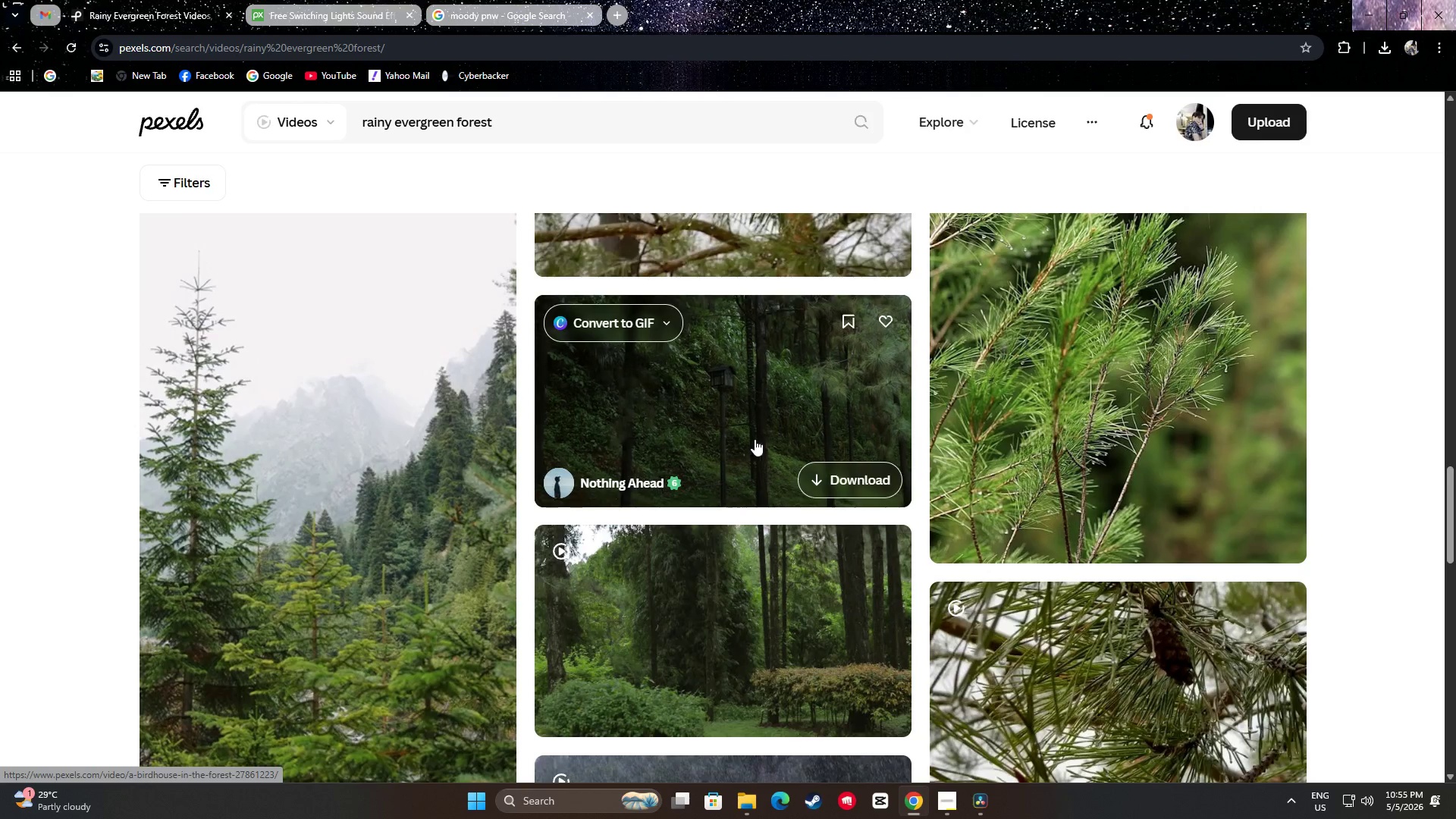 
scroll: coordinate [556, 349], scroll_direction: down, amount: 27.0
 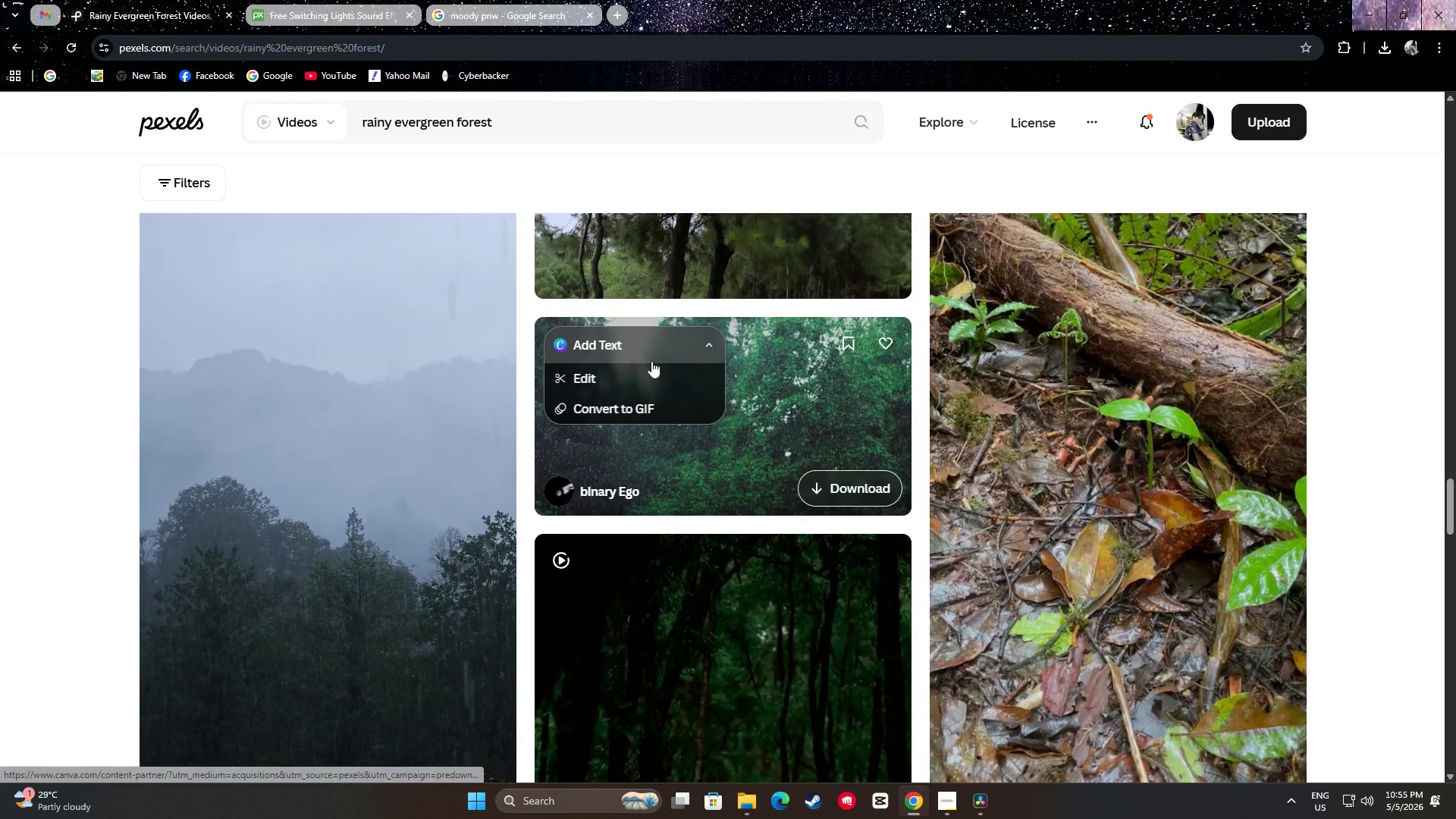 
scroll: coordinate [742, 393], scroll_direction: down, amount: 7.0
 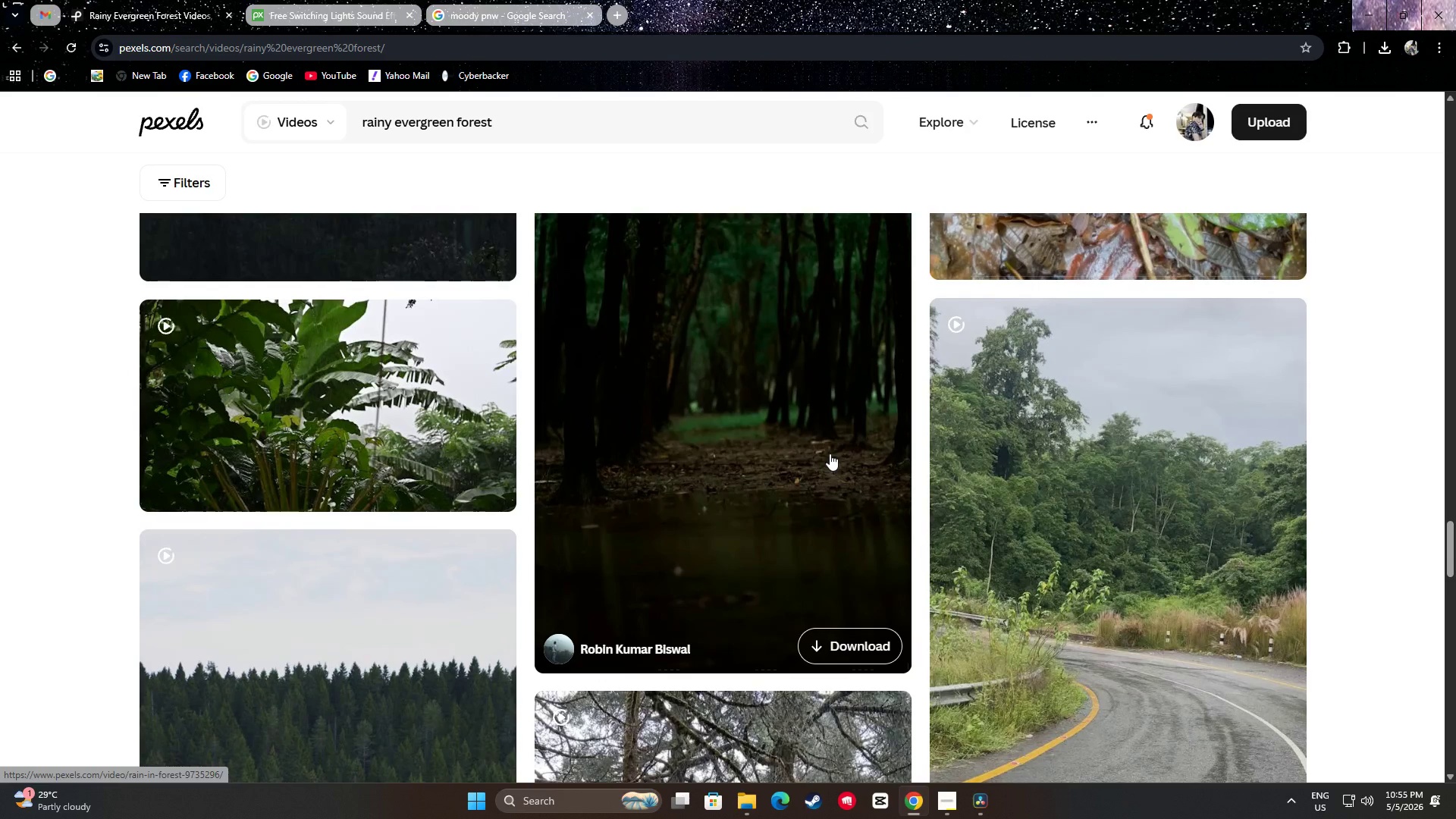 
scroll: coordinate [820, 441], scroll_direction: up, amount: 1.0
 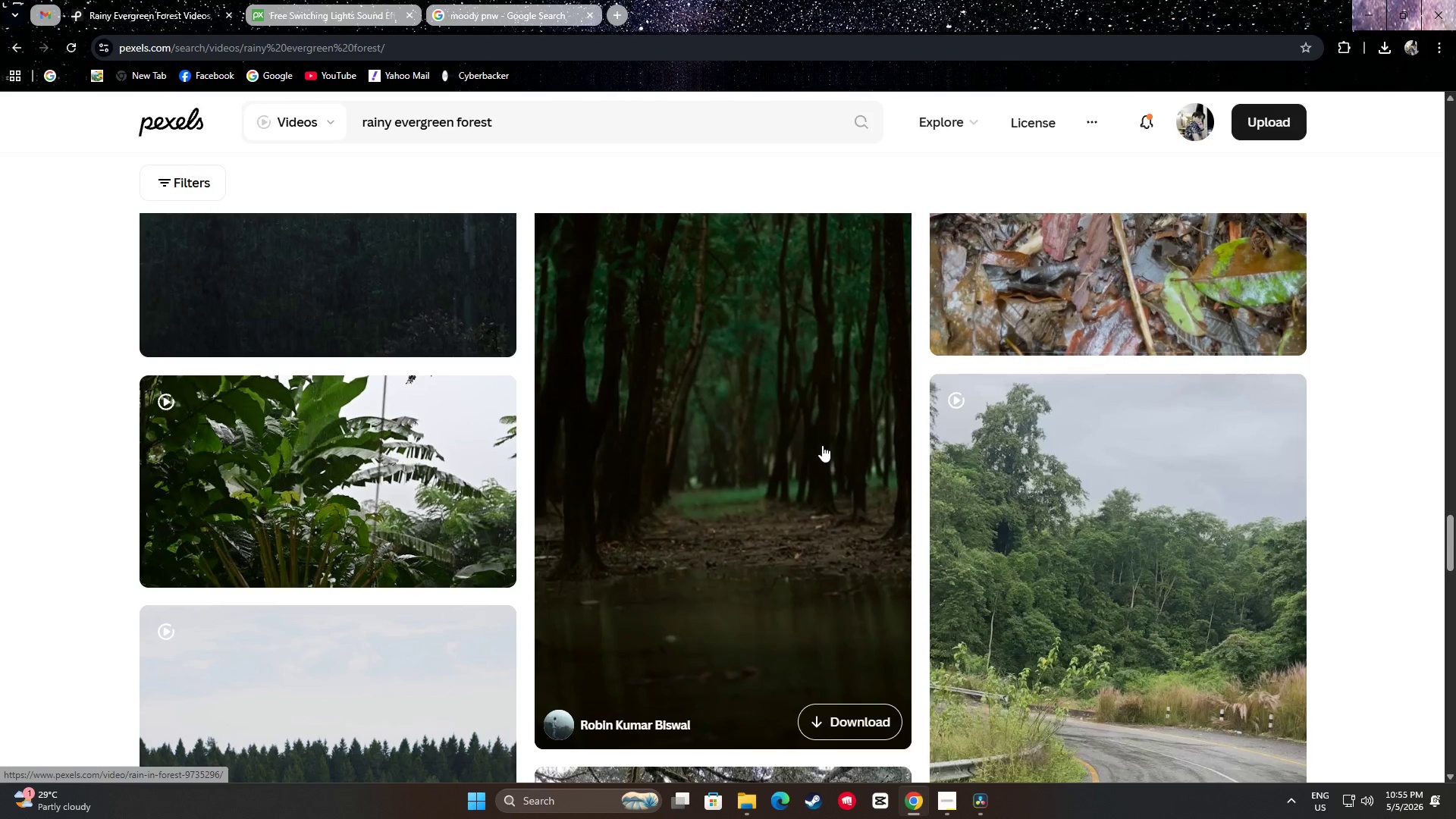 
scroll: coordinate [826, 384], scroll_direction: down, amount: 8.0
 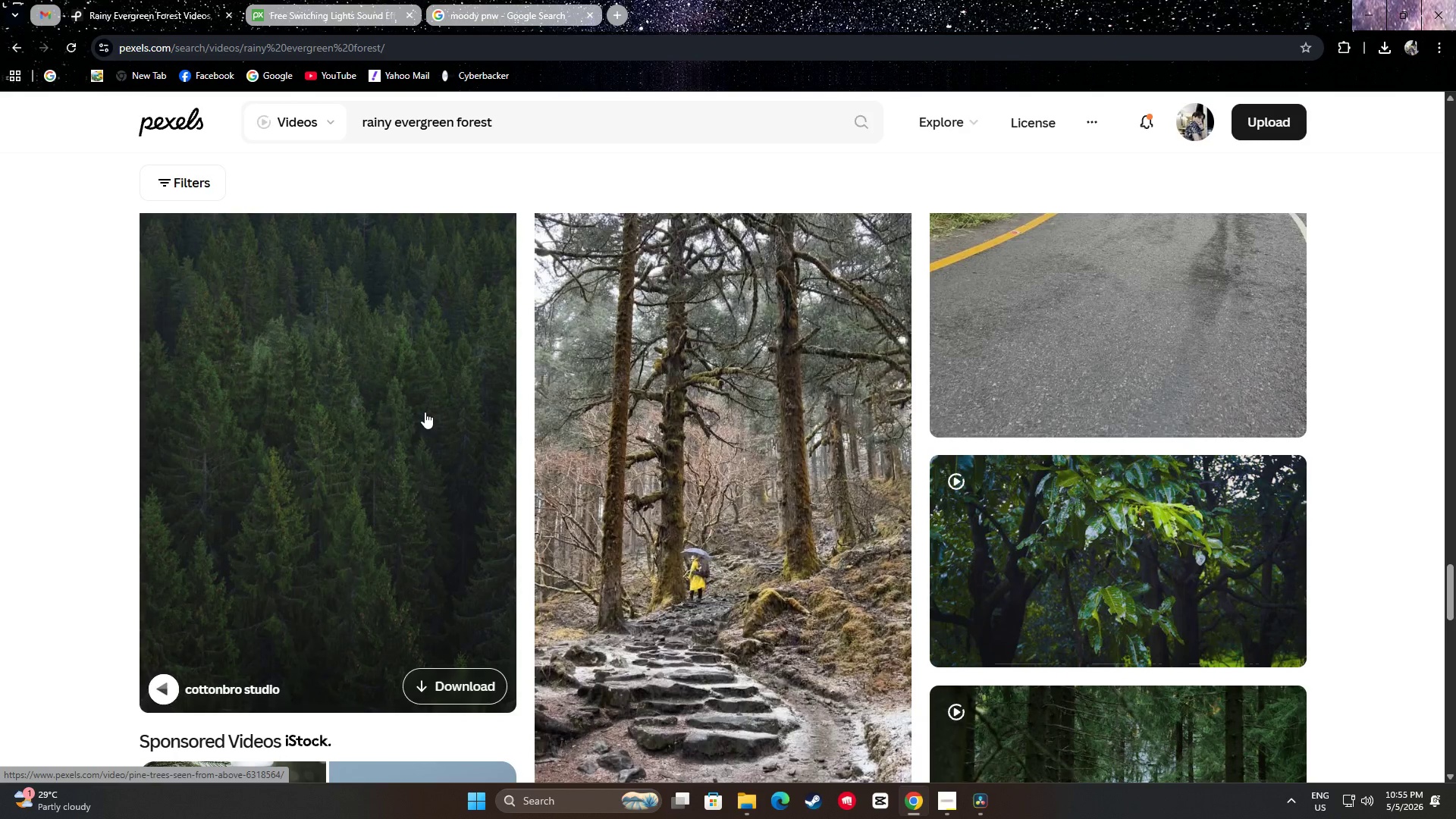 
scroll: coordinate [425, 412], scroll_direction: up, amount: 1.0
 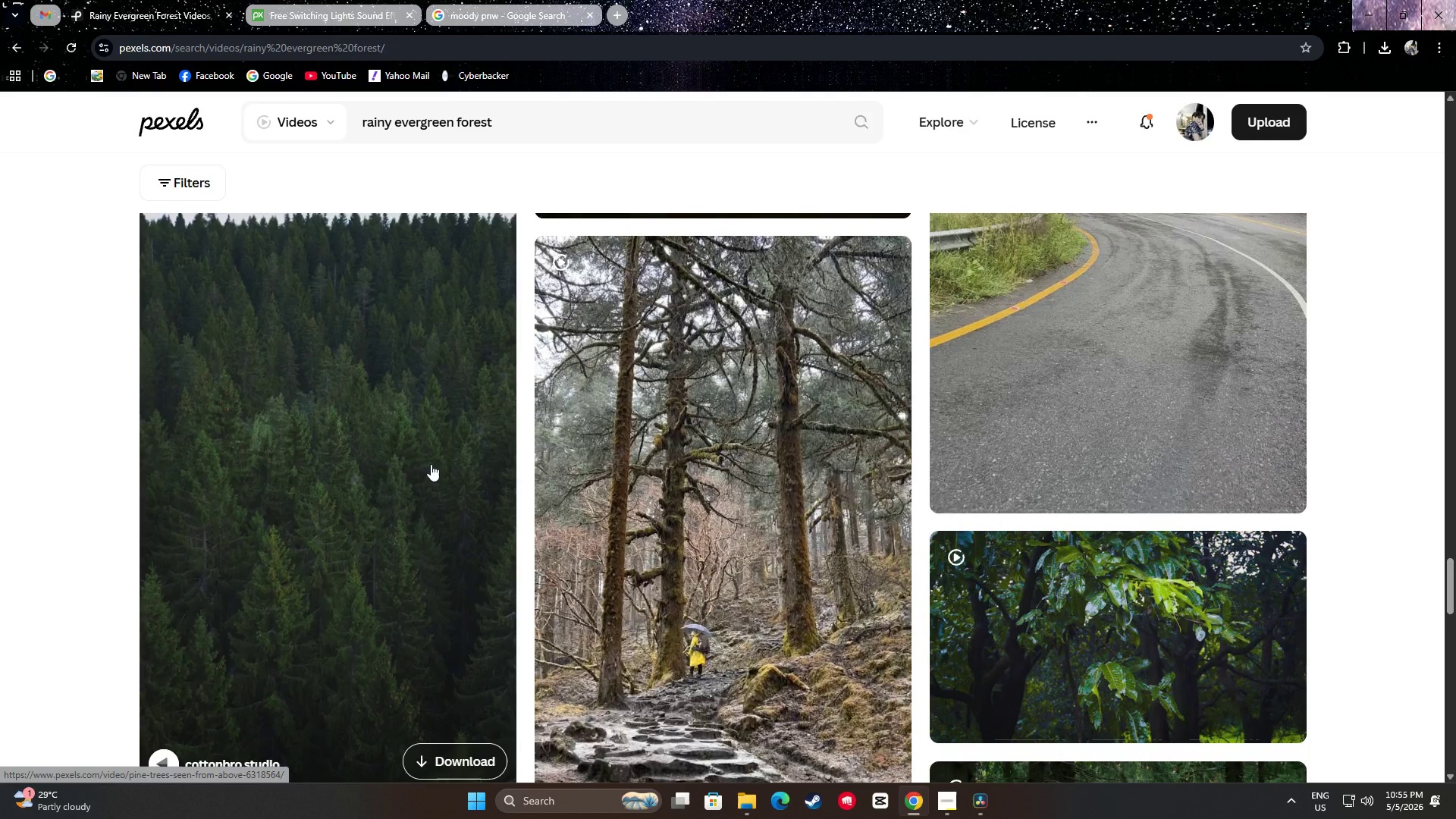 
scroll: coordinate [773, 461], scroll_direction: down, amount: 18.0
 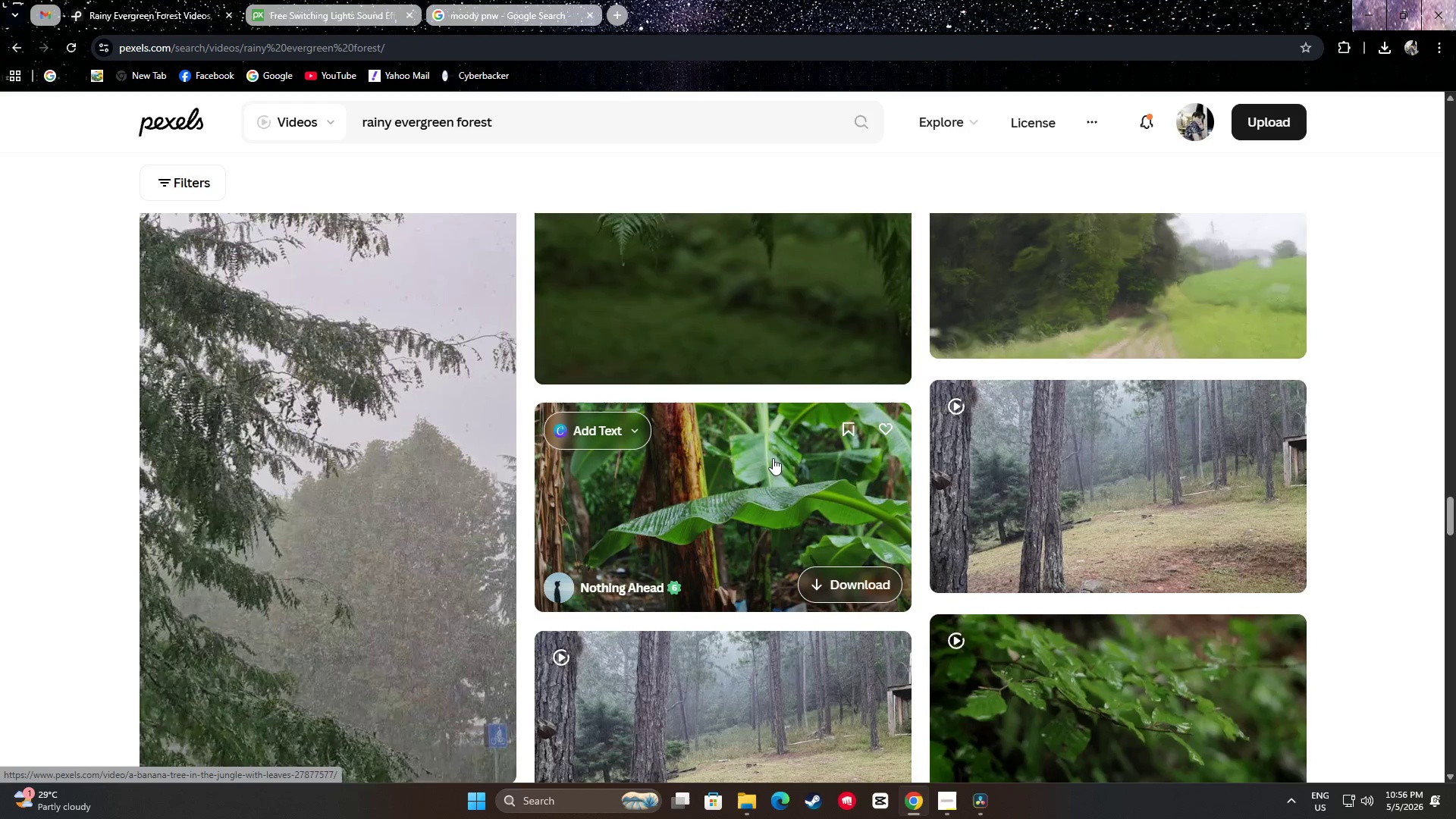 
scroll: coordinate [1213, 482], scroll_direction: down, amount: 18.0
 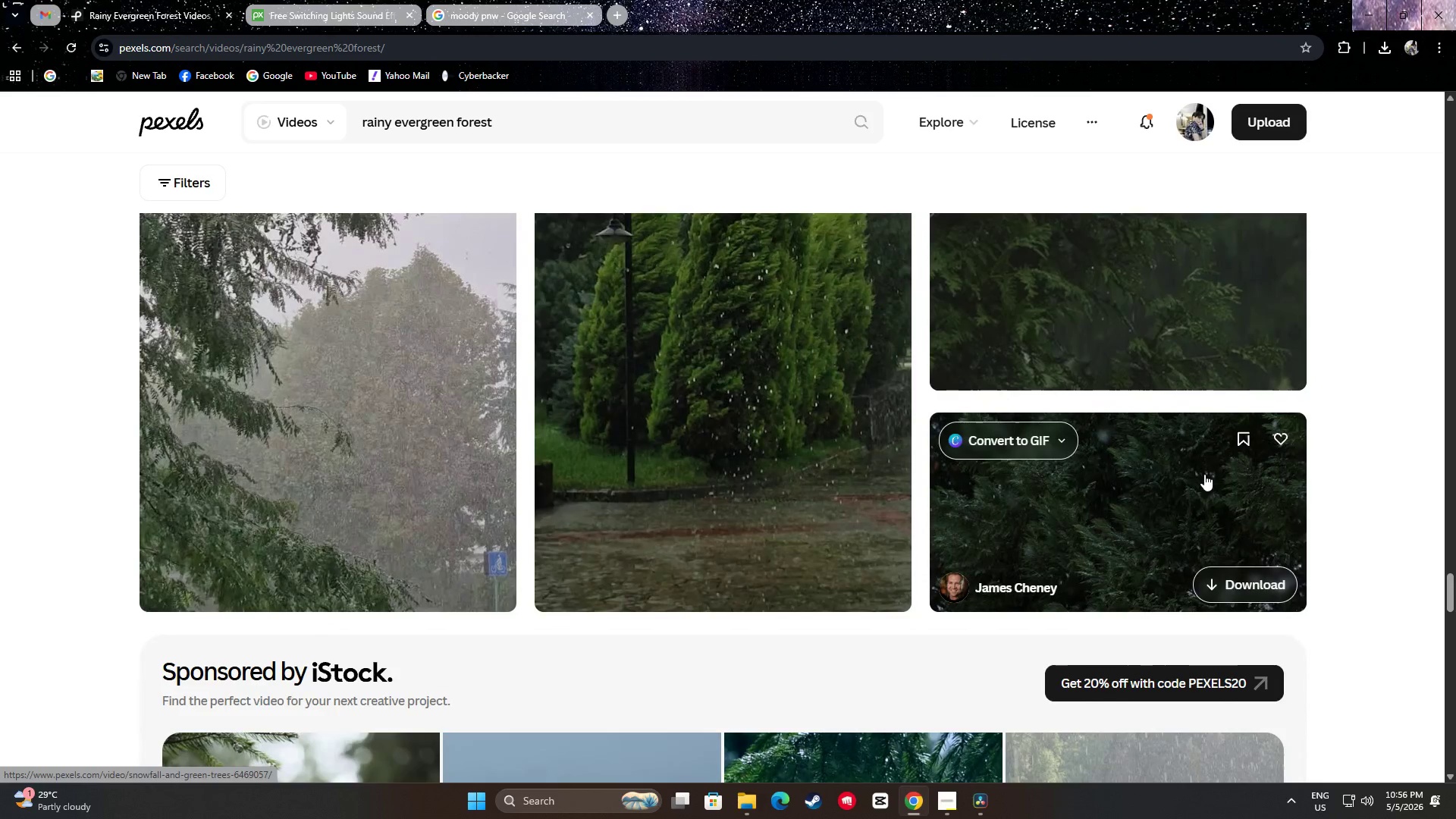 
scroll: coordinate [1132, 476], scroll_direction: up, amount: 6.0
 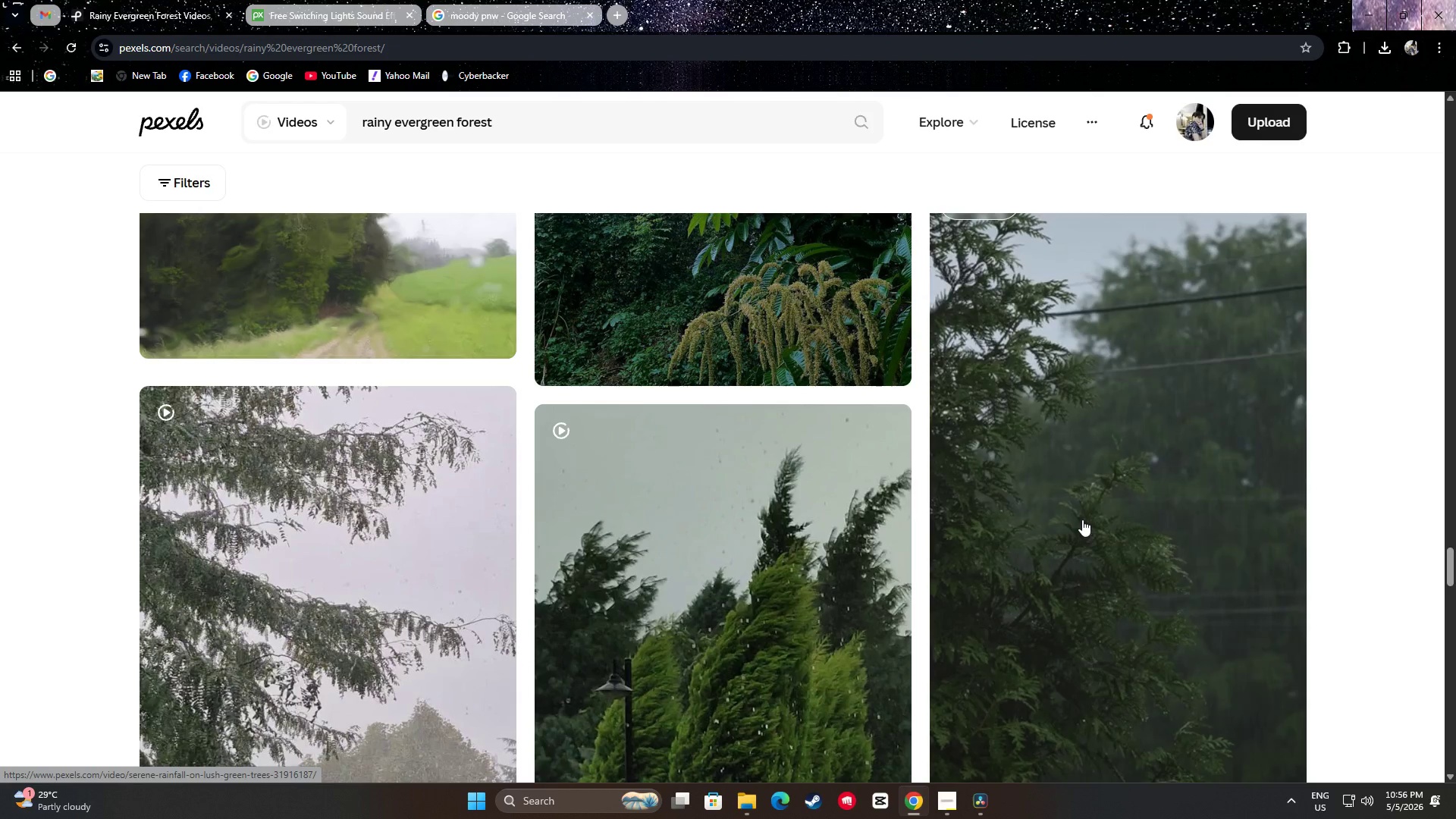 
wait(10.5)
 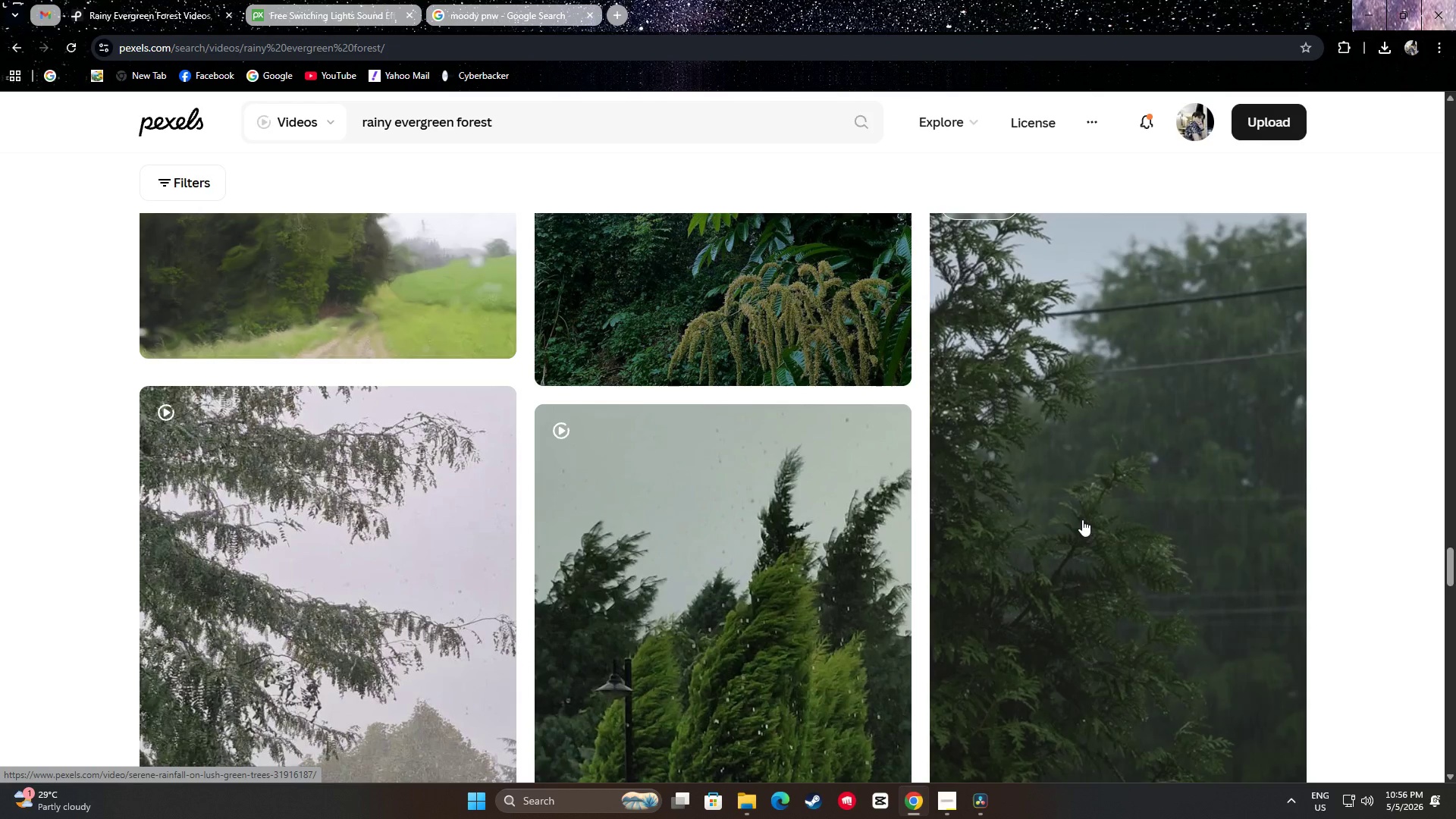 
scroll: coordinate [820, 519], scroll_direction: up, amount: 25.0
 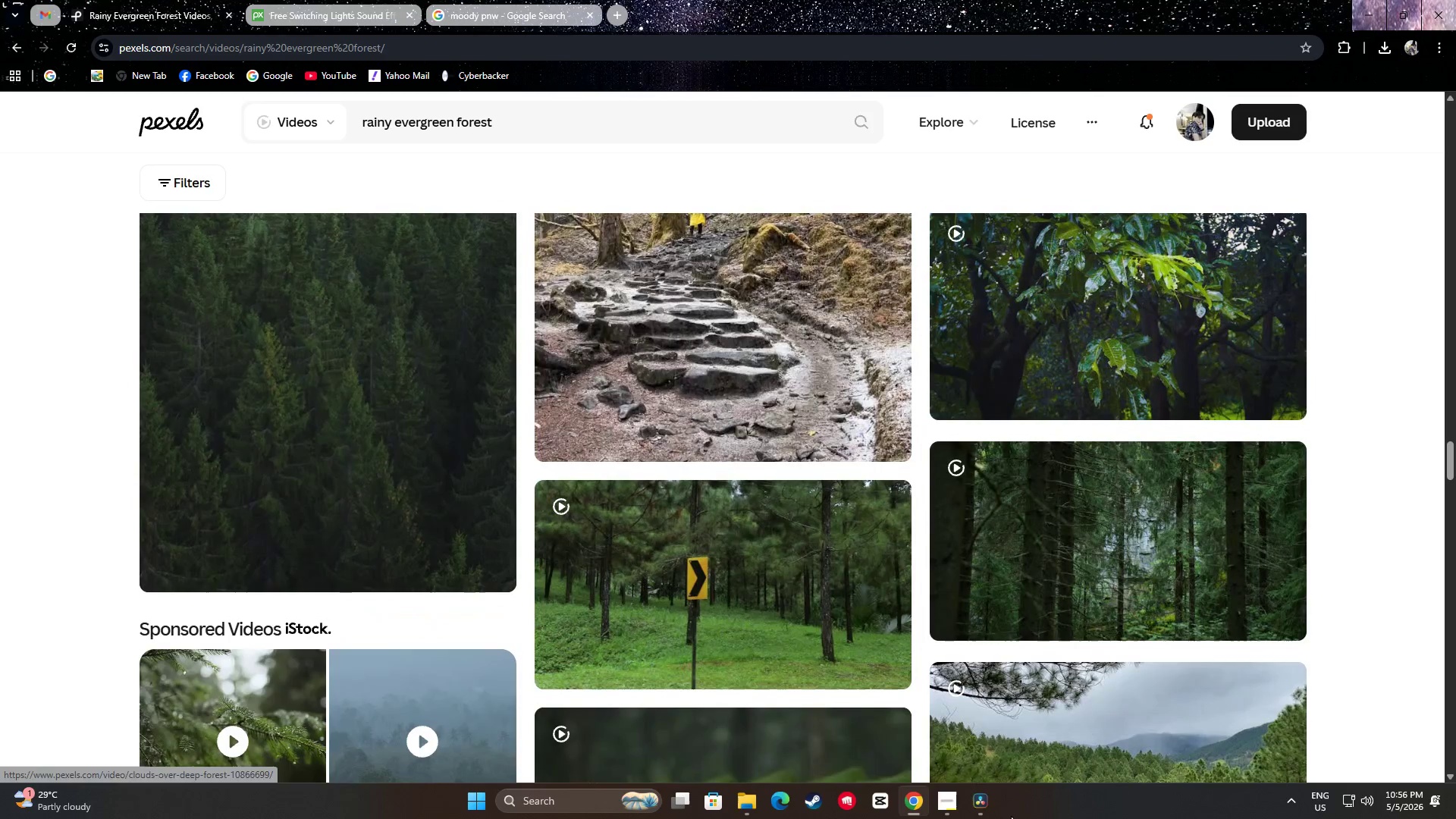 
left_click([990, 810])
 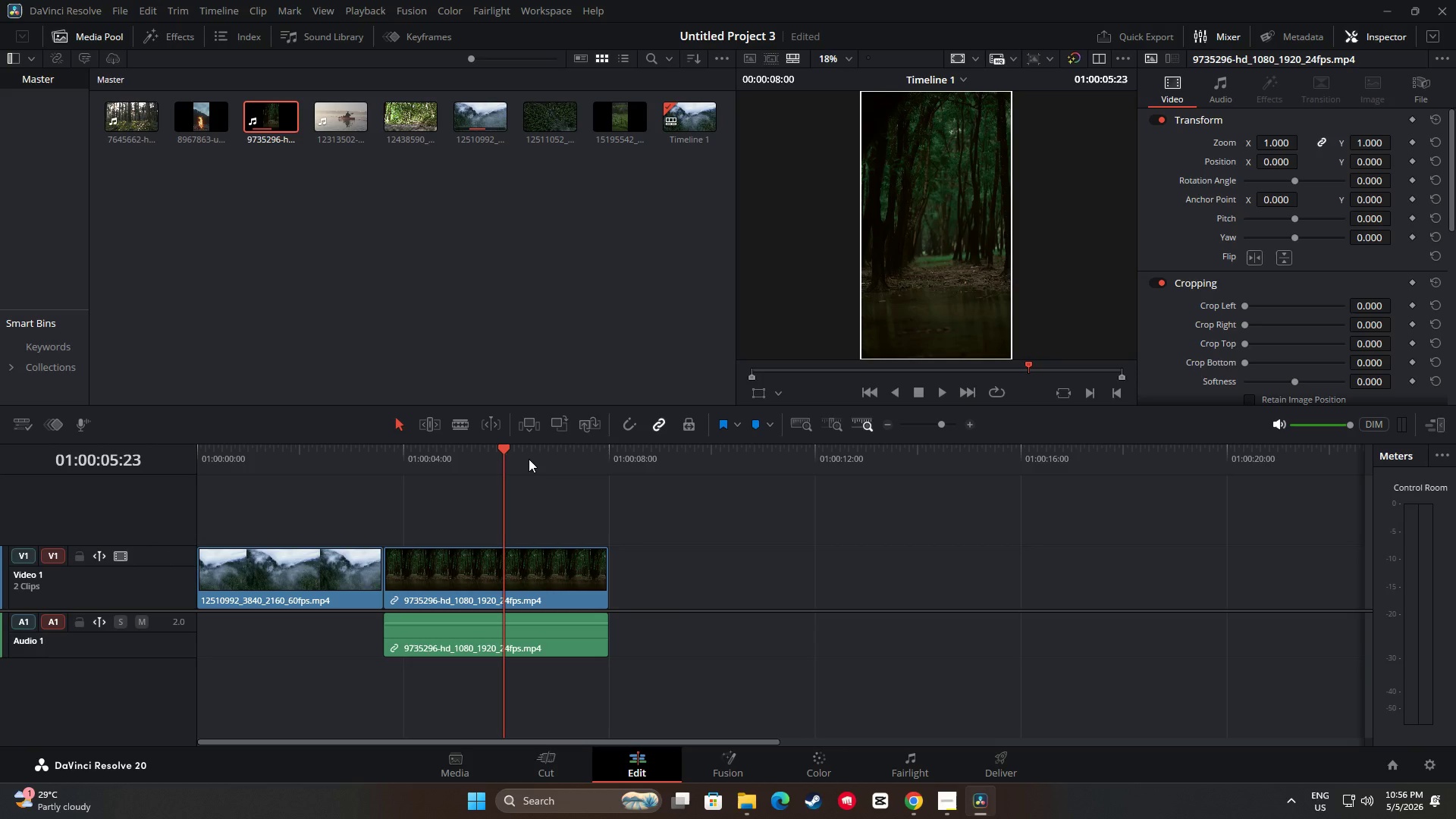 
left_click_drag(start_coordinate=[507, 453], to_coordinate=[195, 435])
 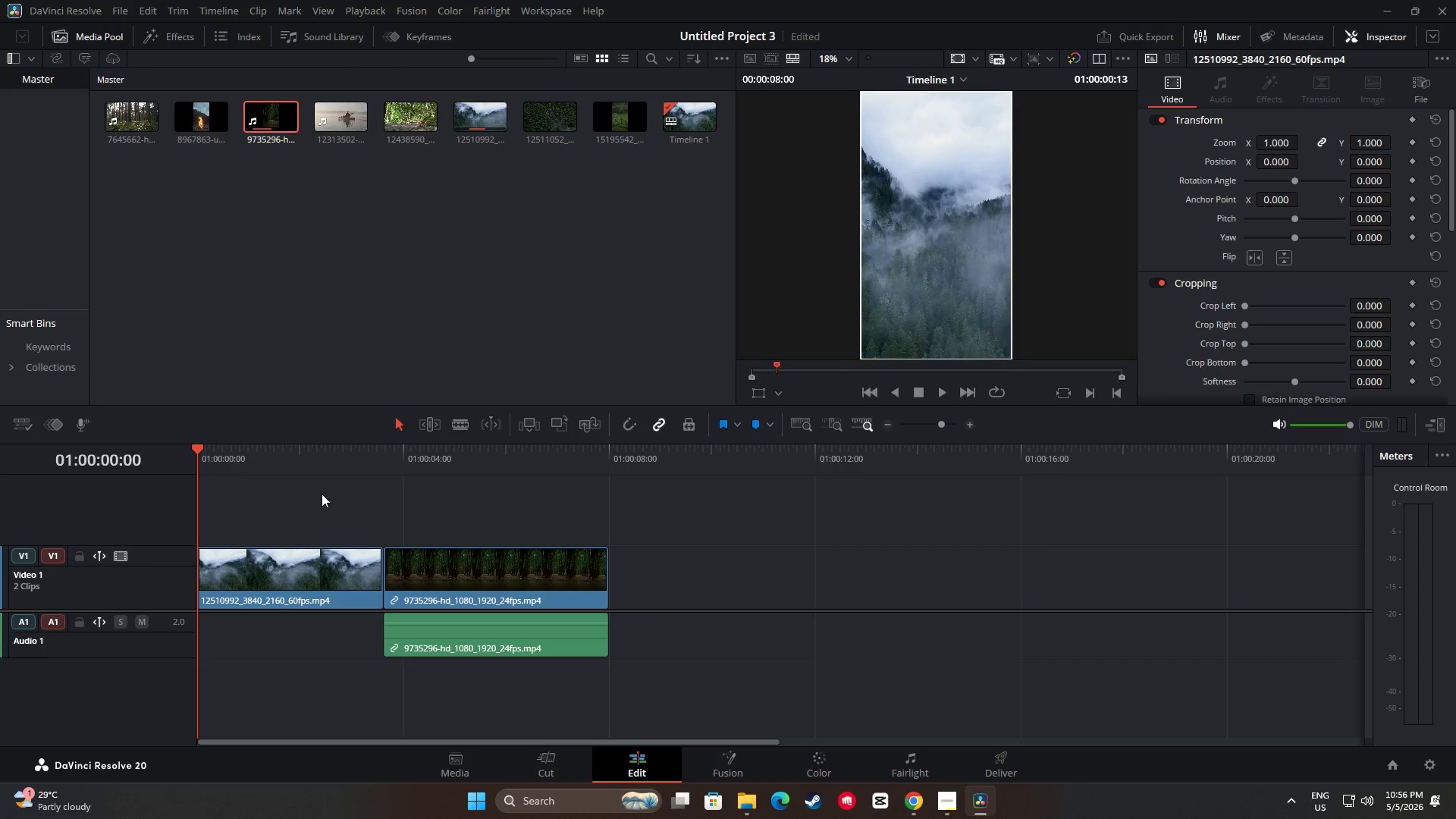 
key(Space)
 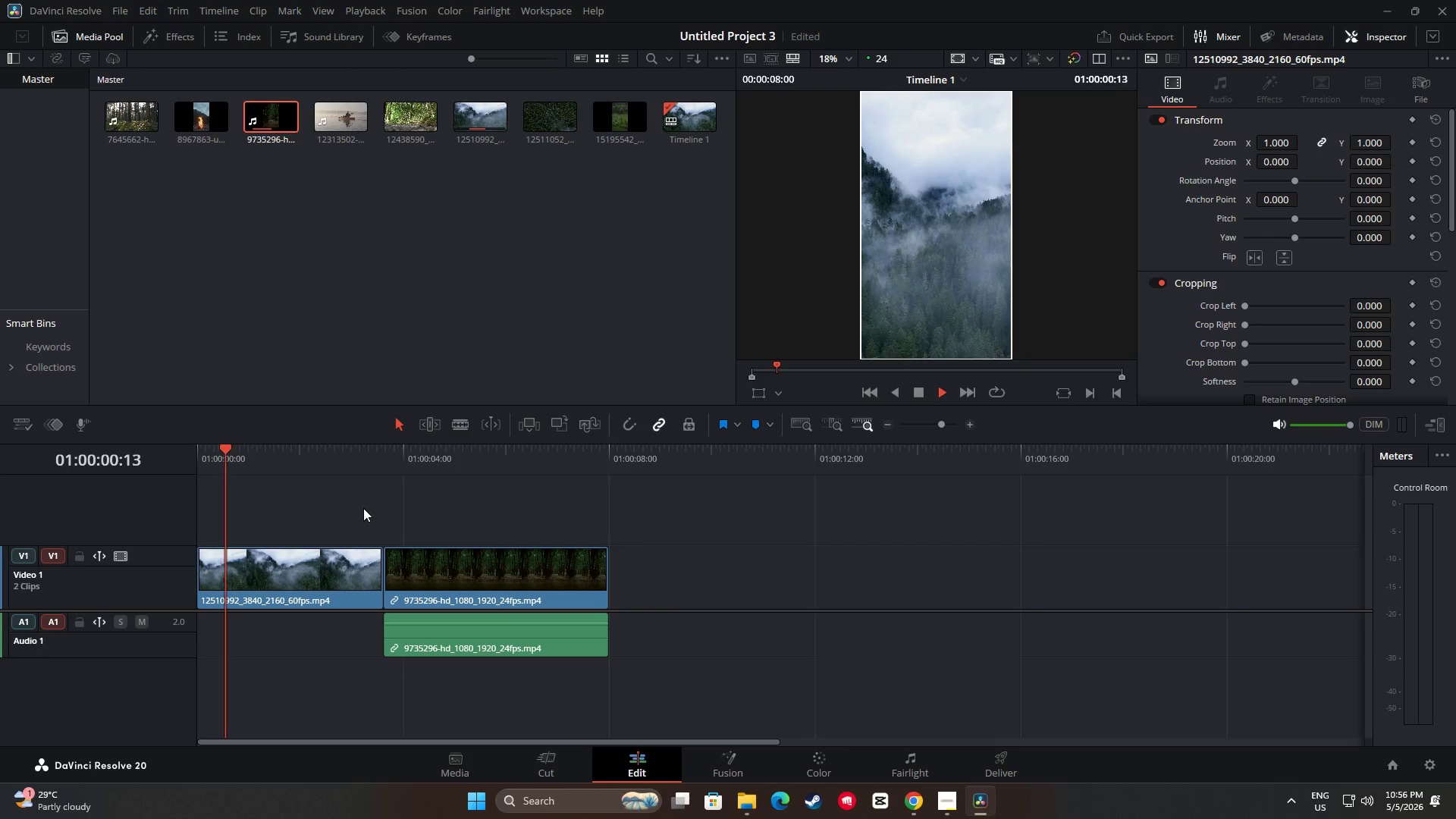 
key(Space)
 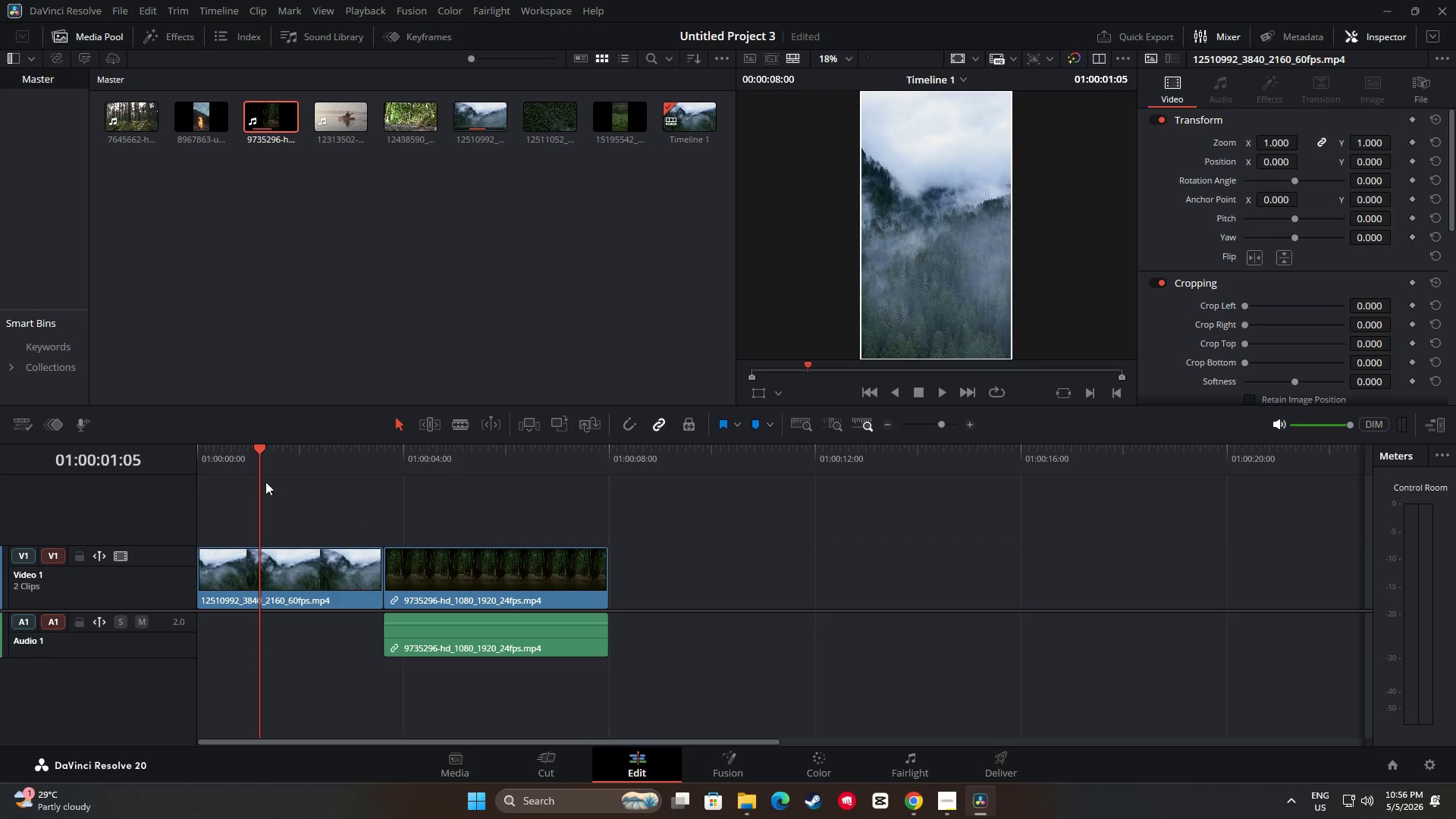 
left_click([295, 578])
 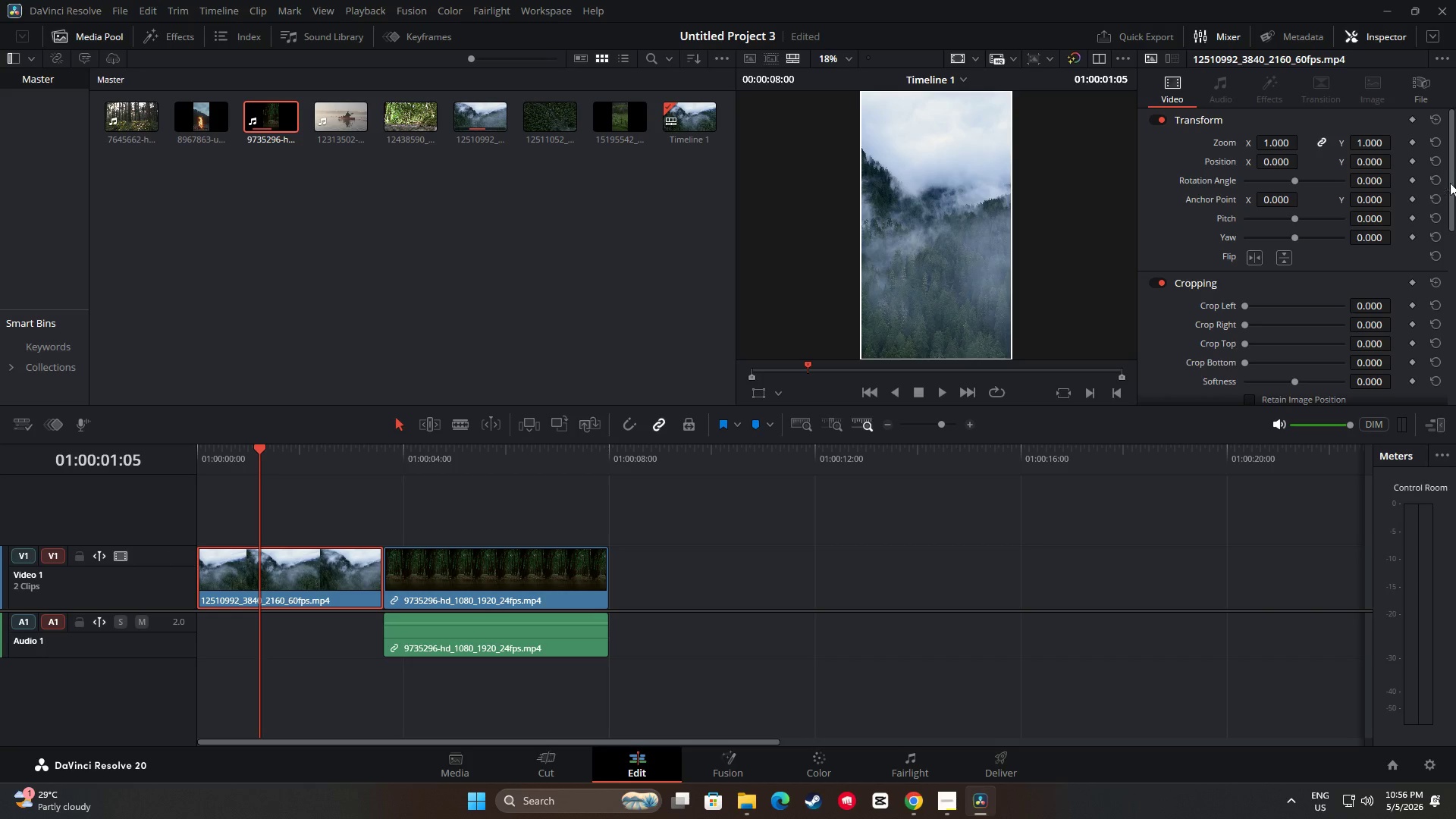 
left_click_drag(start_coordinate=[1453, 182], to_coordinate=[1455, 247])
 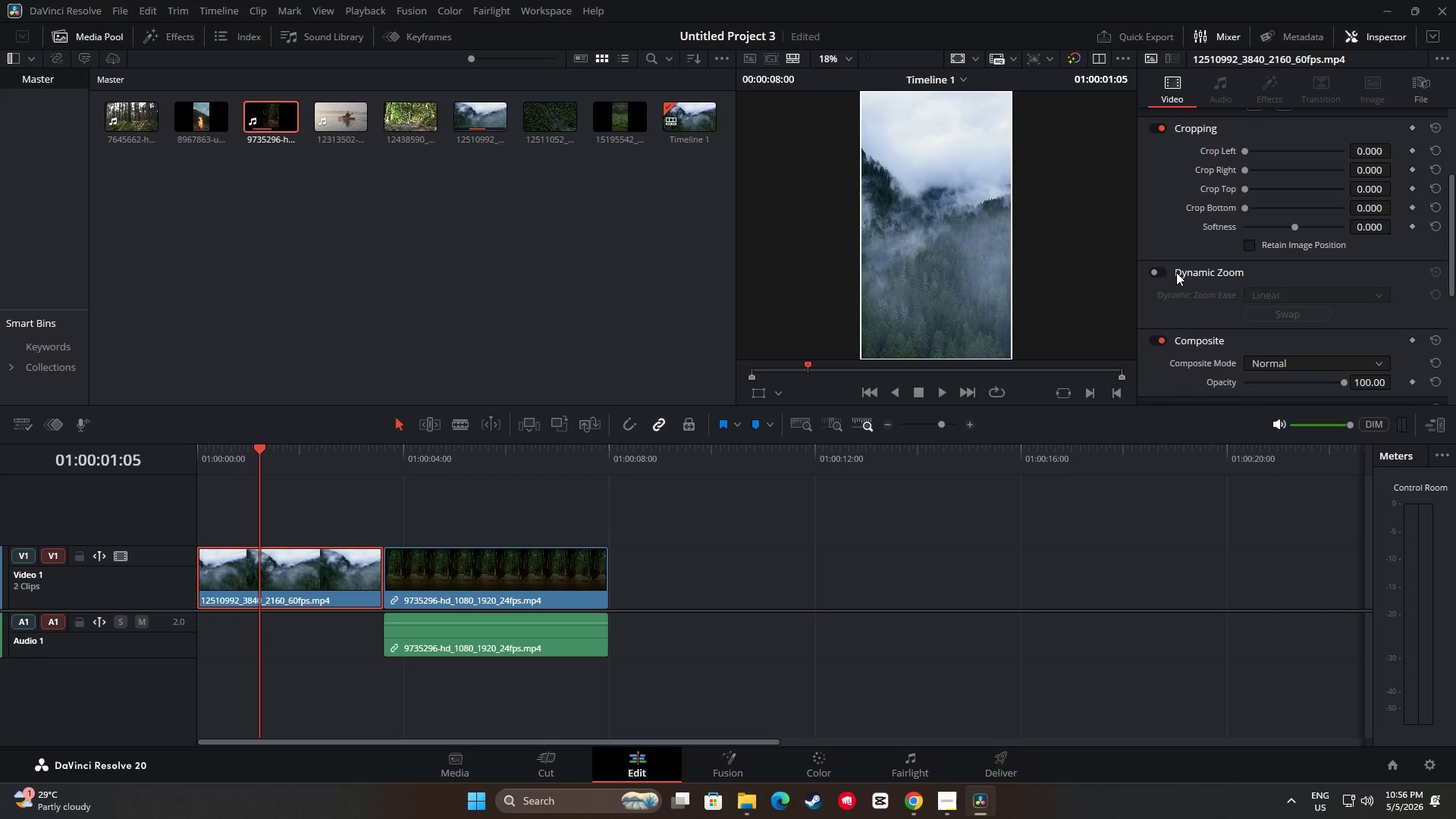 
left_click([1163, 269])
 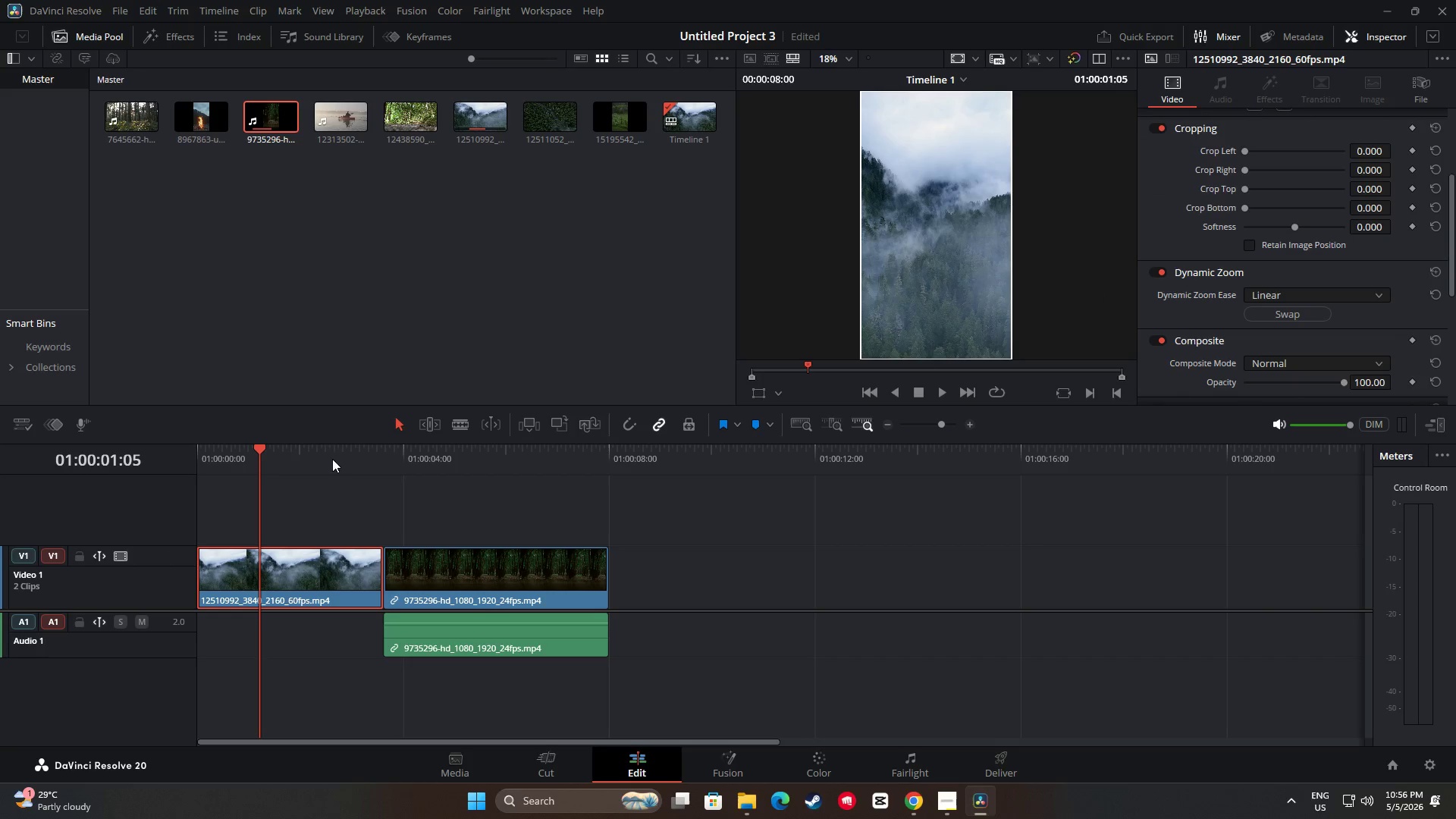 
left_click_drag(start_coordinate=[265, 453], to_coordinate=[205, 451])
 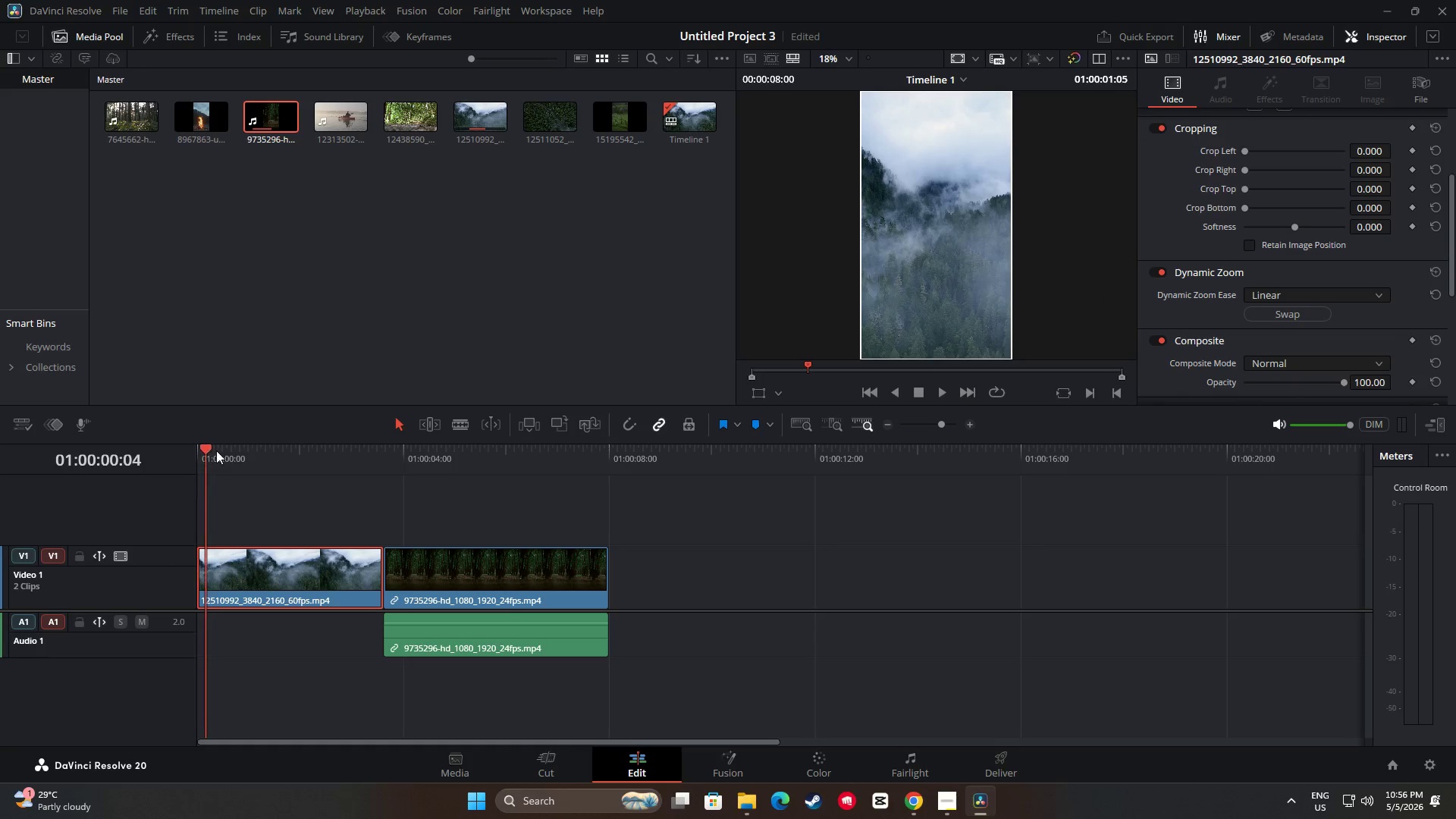 
key(Space)
 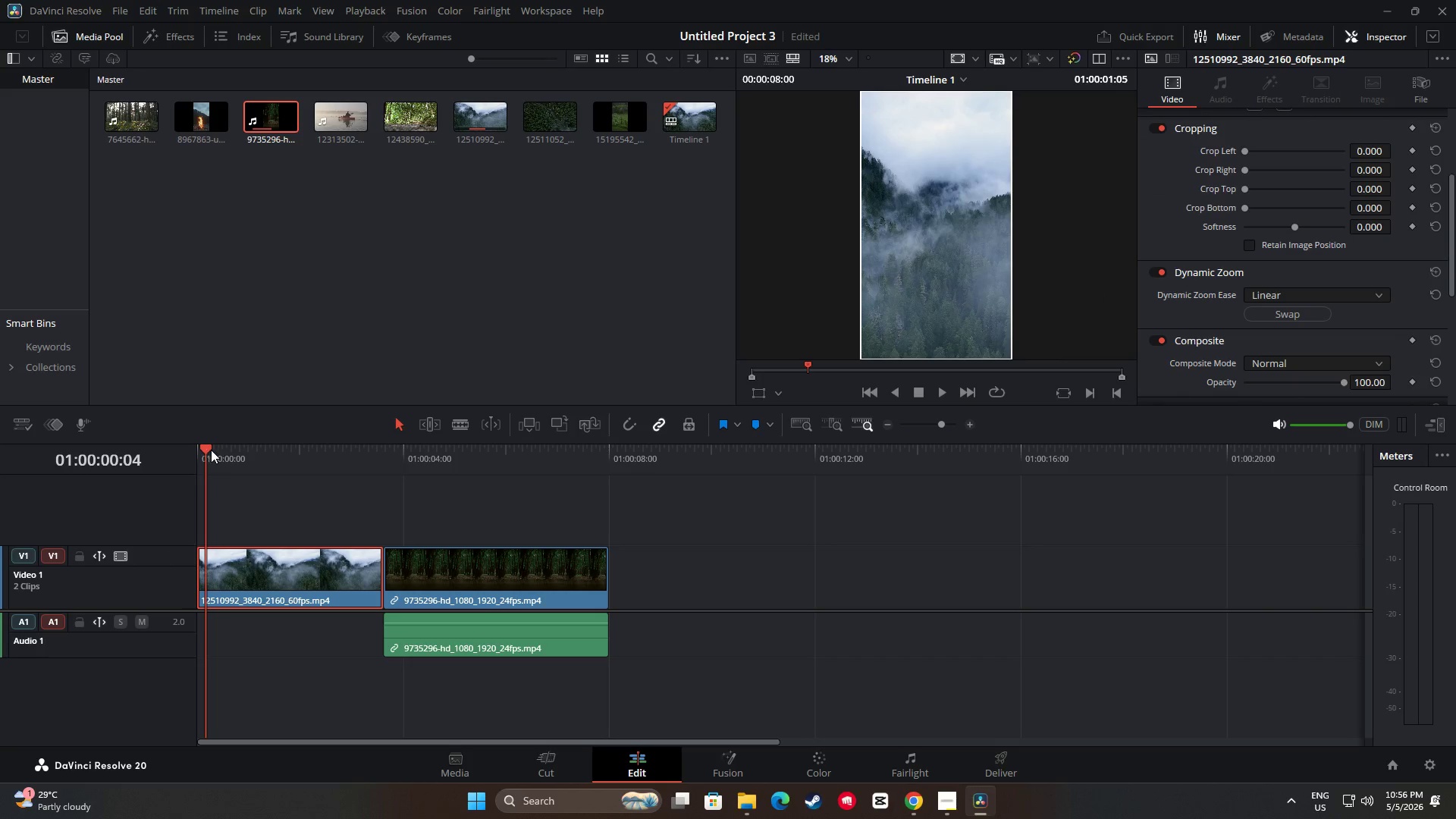 
left_click_drag(start_coordinate=[207, 450], to_coordinate=[193, 450])
 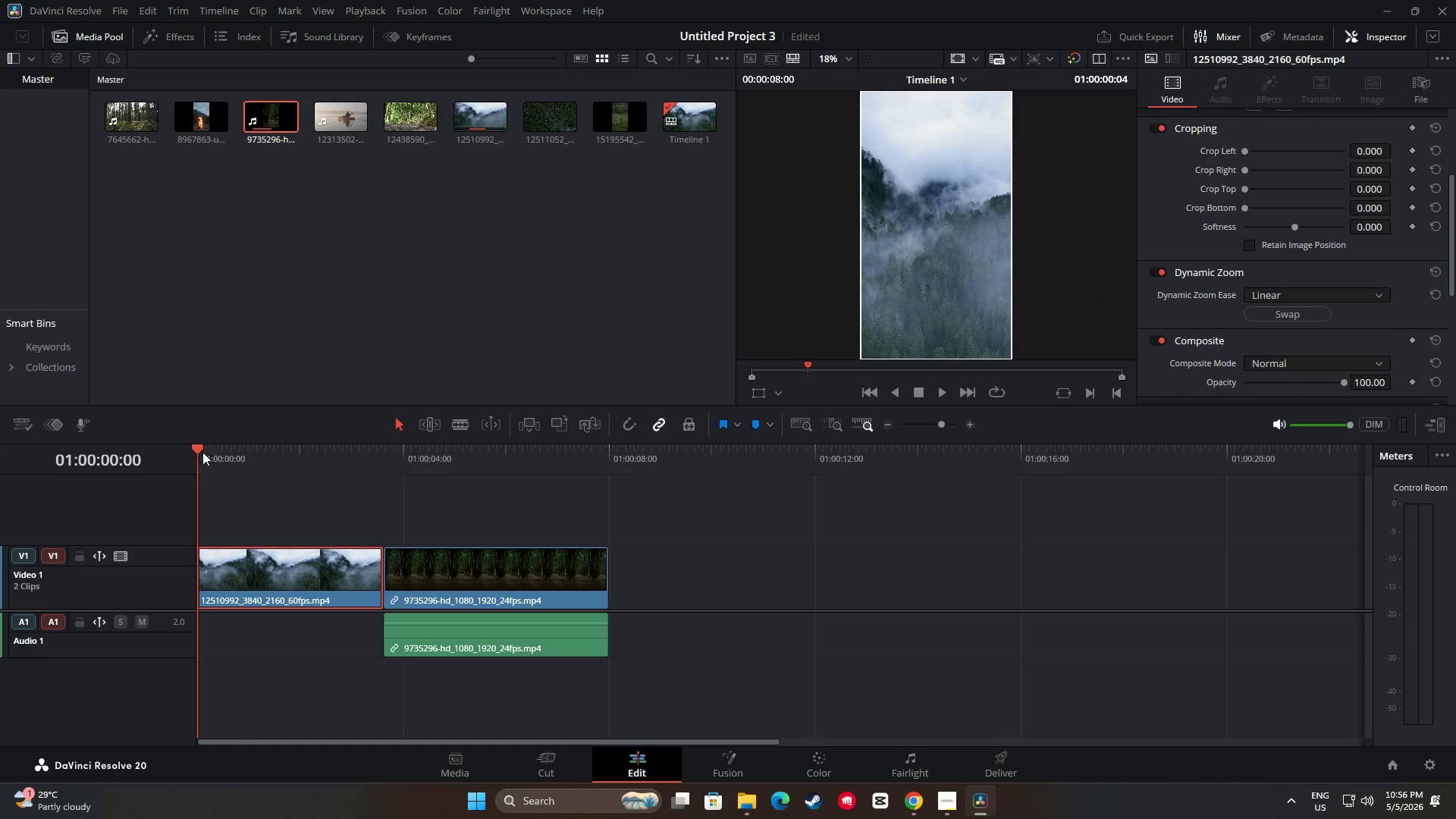 
key(Space)
 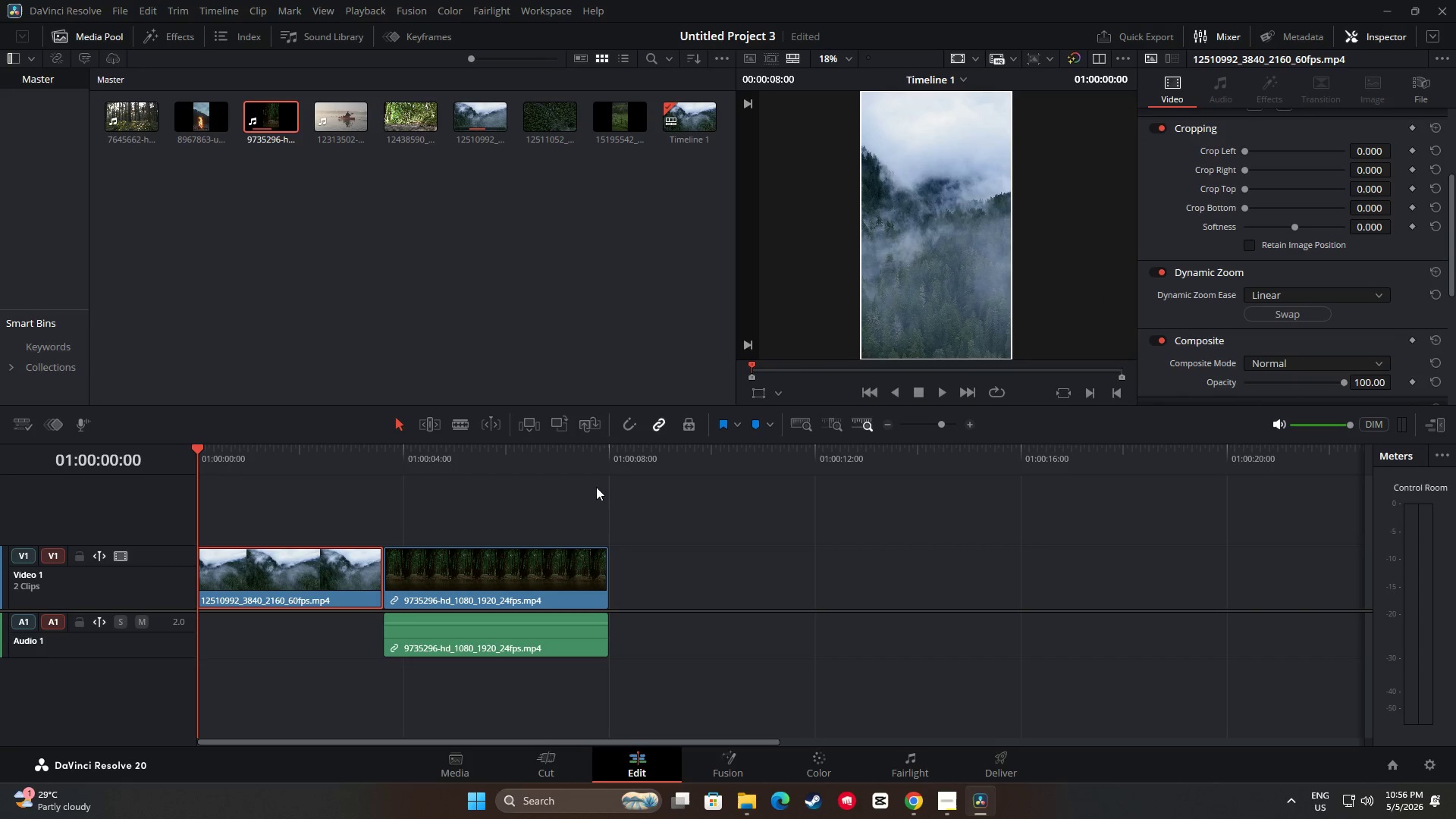 
key(Space)
 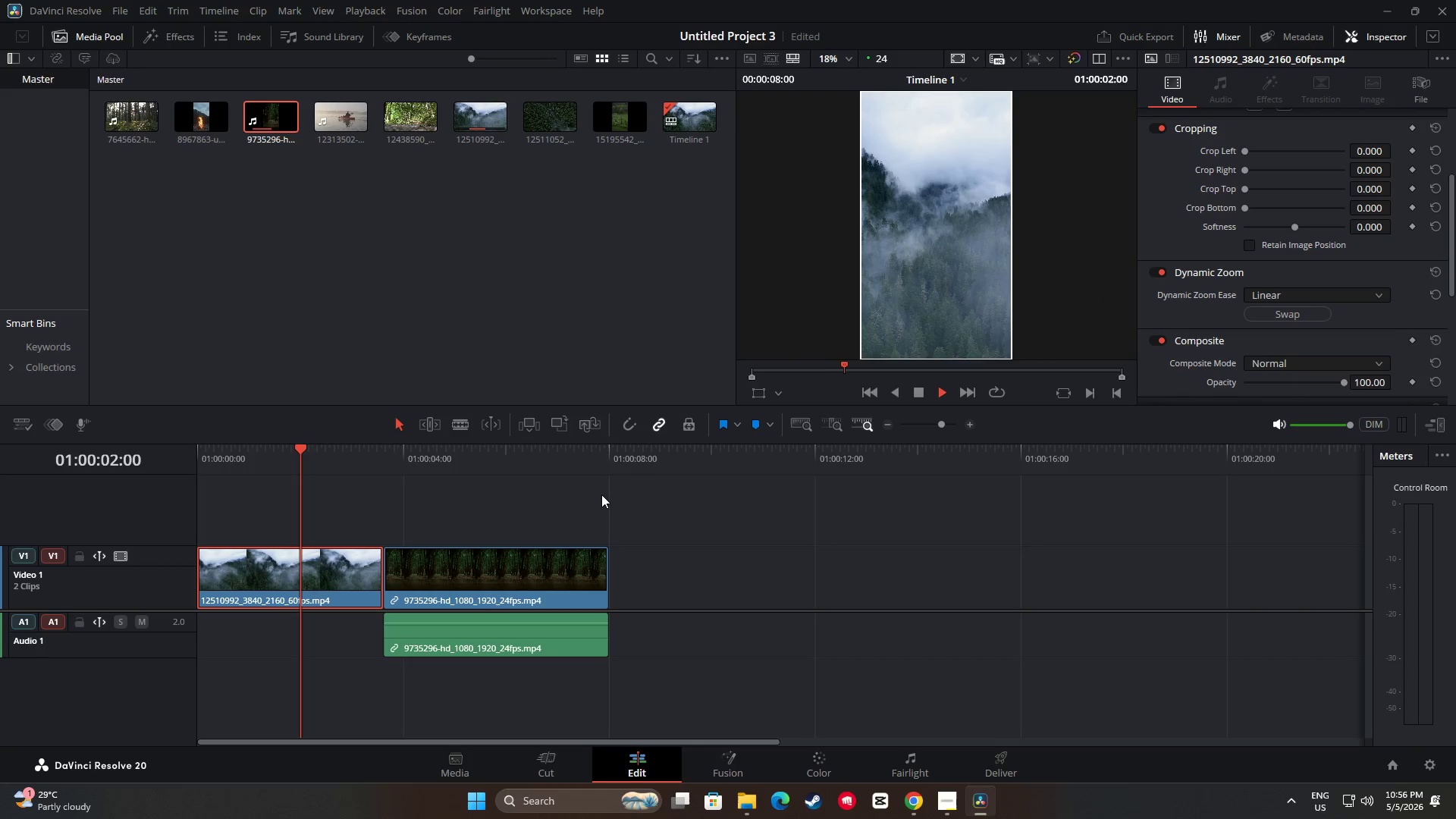 
key(Space)
 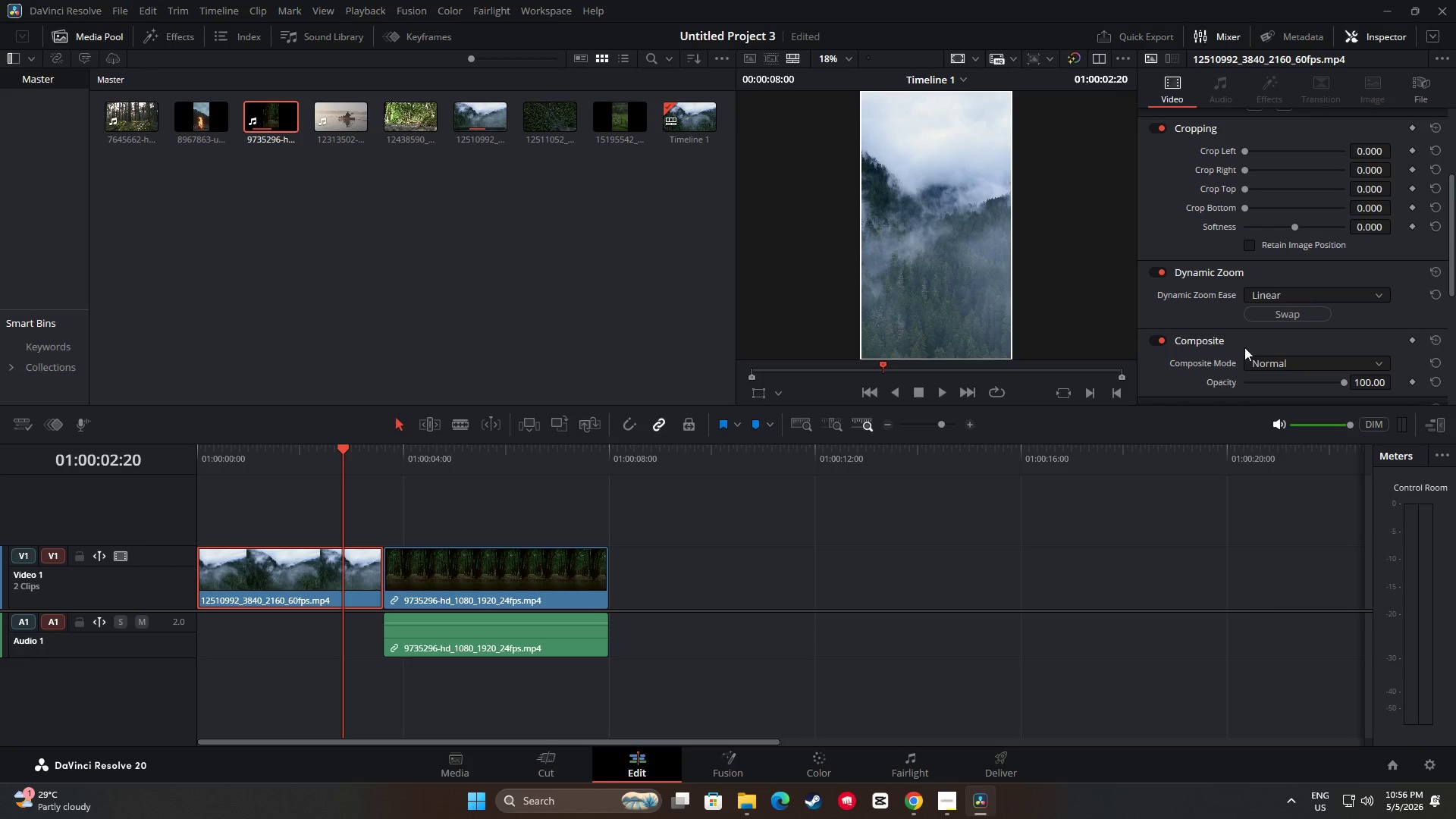 
left_click([1282, 315])
 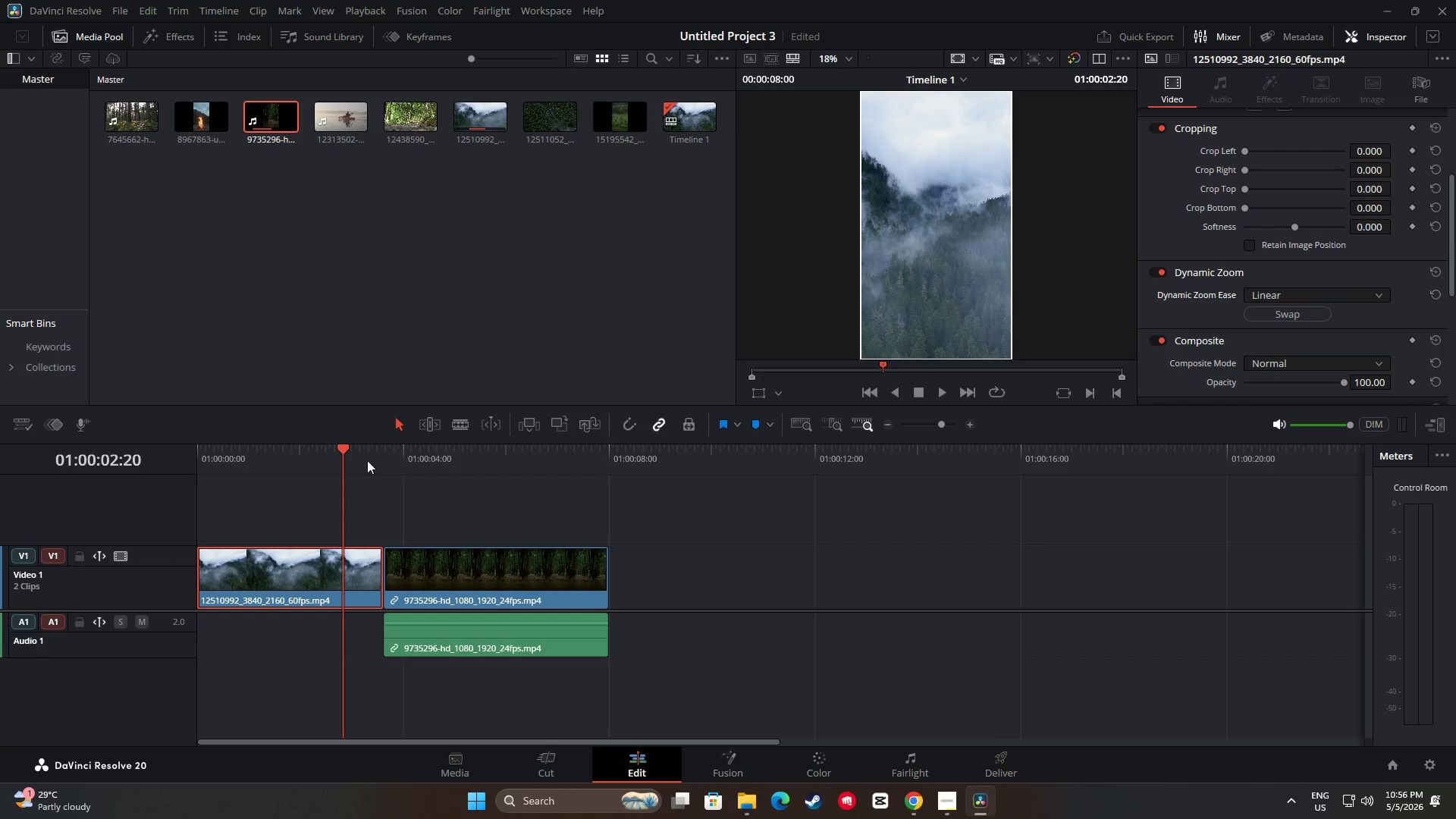 
left_click_drag(start_coordinate=[346, 448], to_coordinate=[196, 441])
 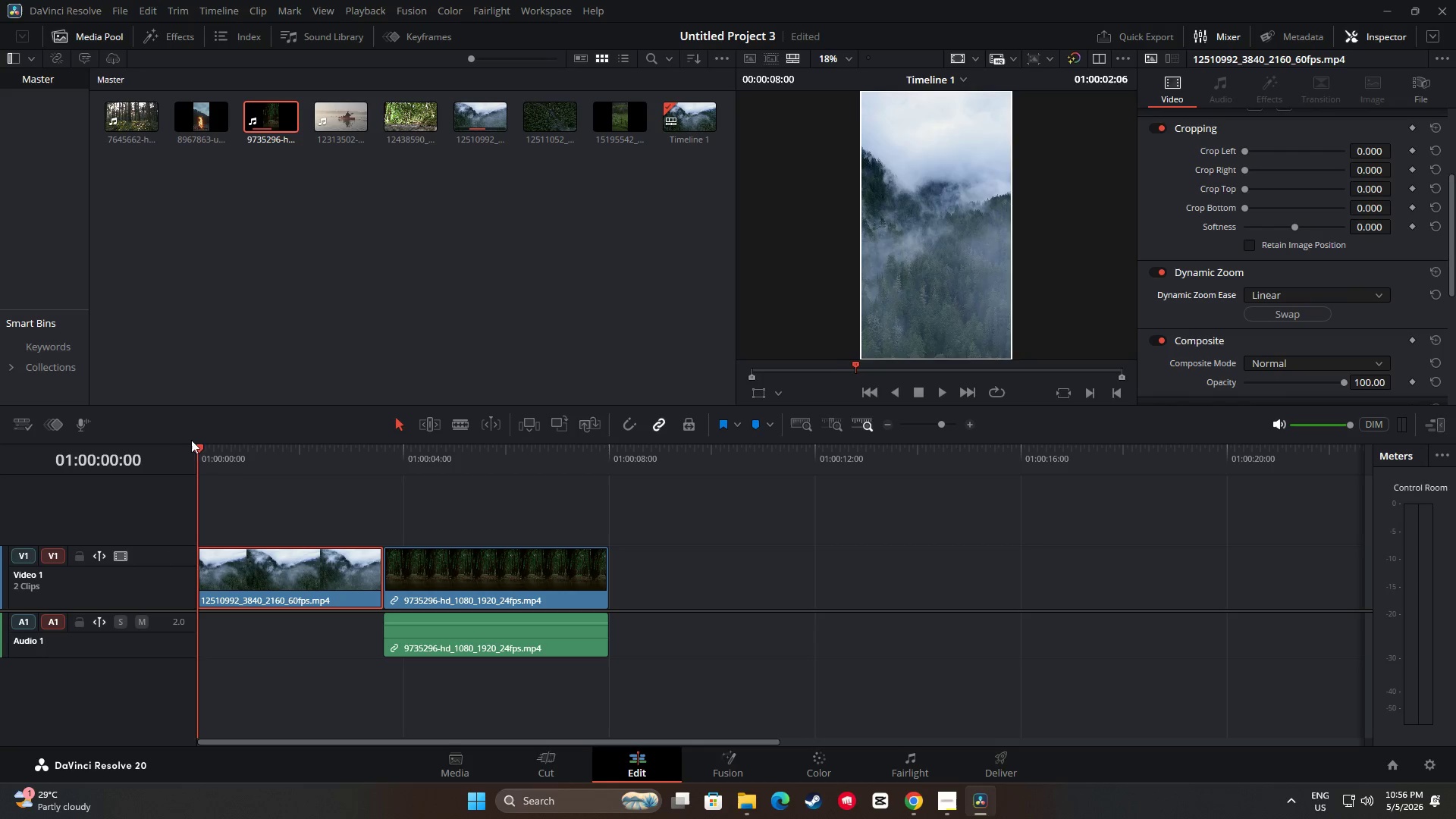 
key(Space)
 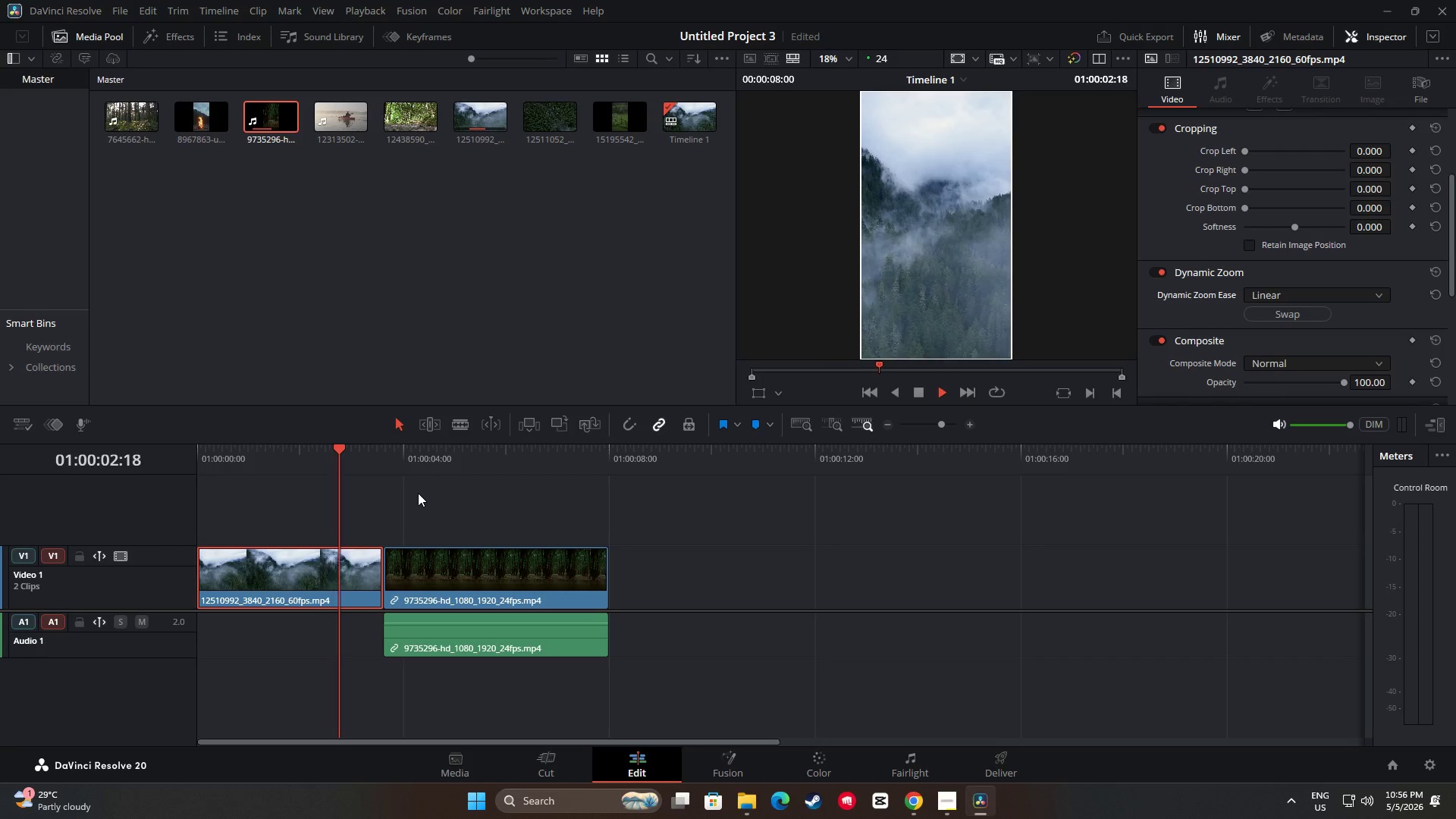 
wait(5.12)
 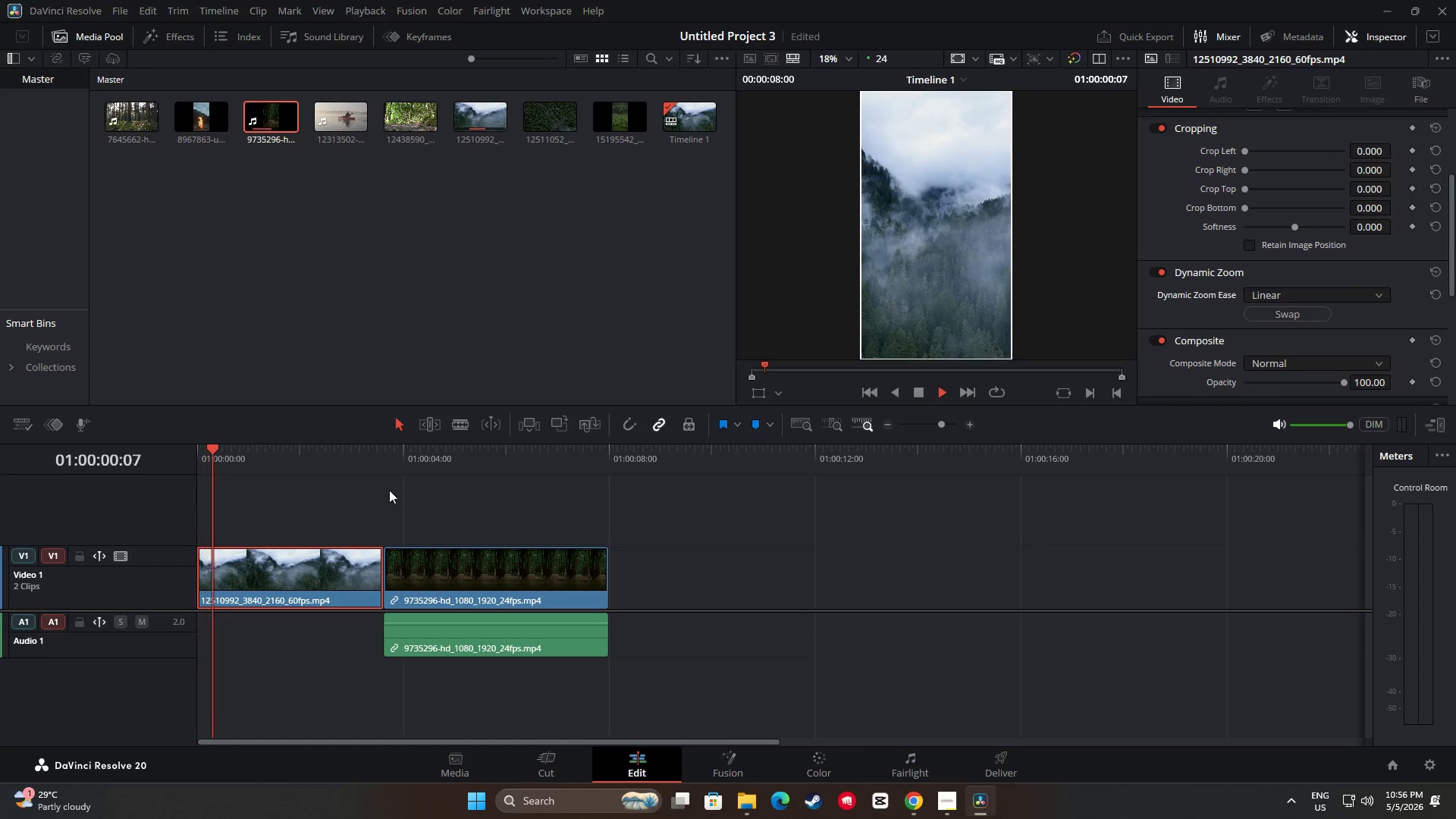 
key(Space)
 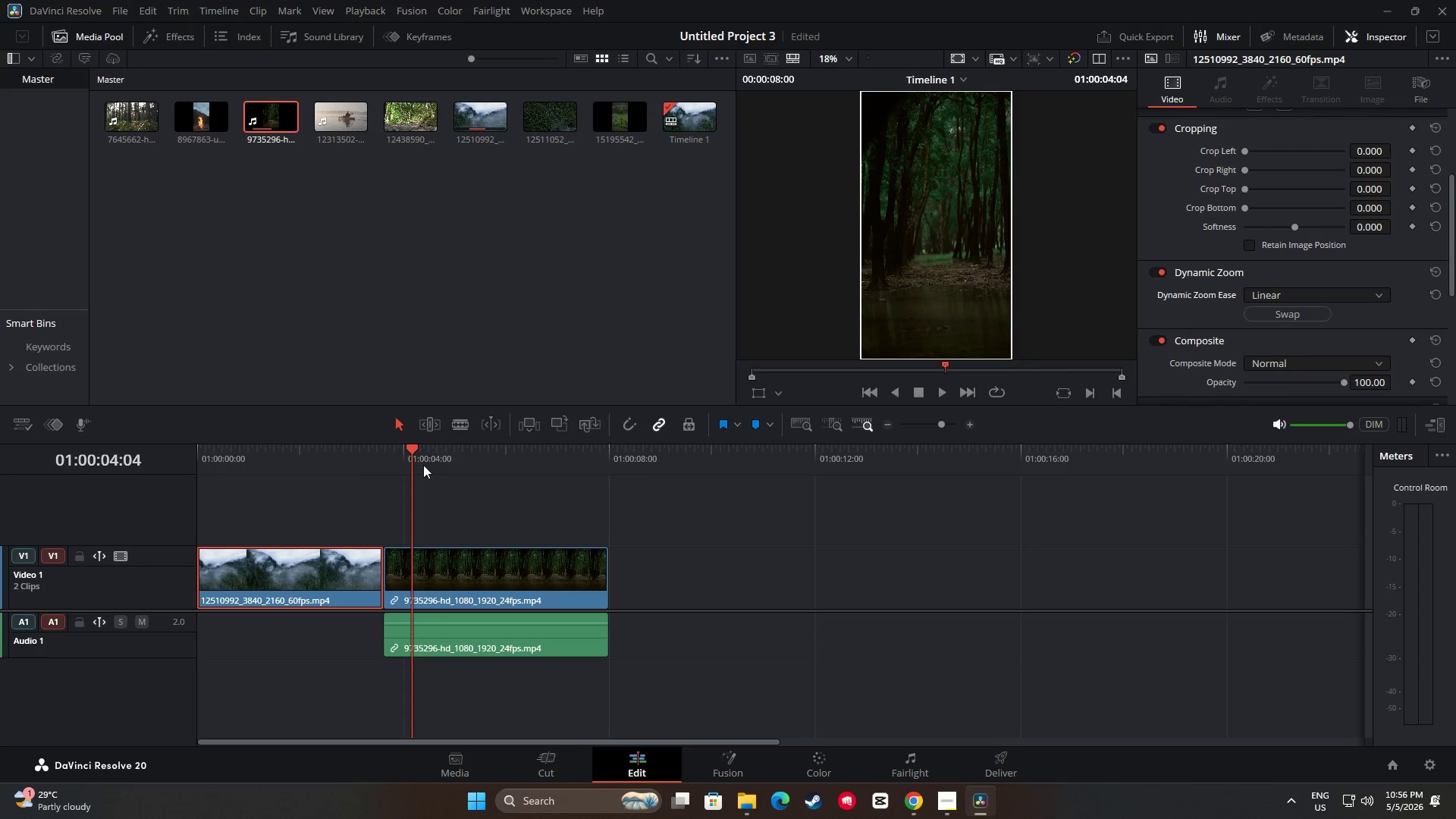 
left_click_drag(start_coordinate=[413, 449], to_coordinate=[190, 448])
 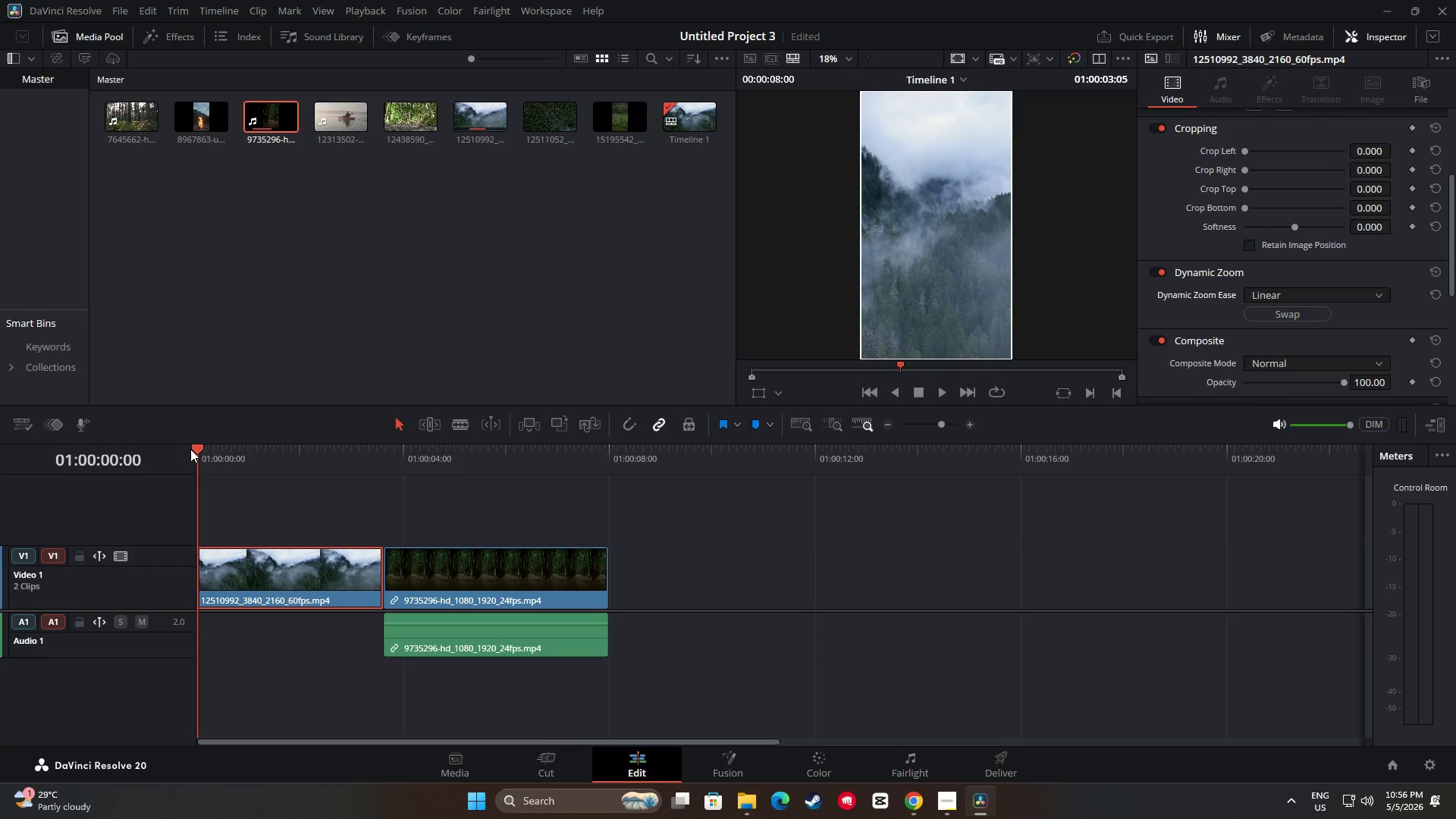 
key(Space)
 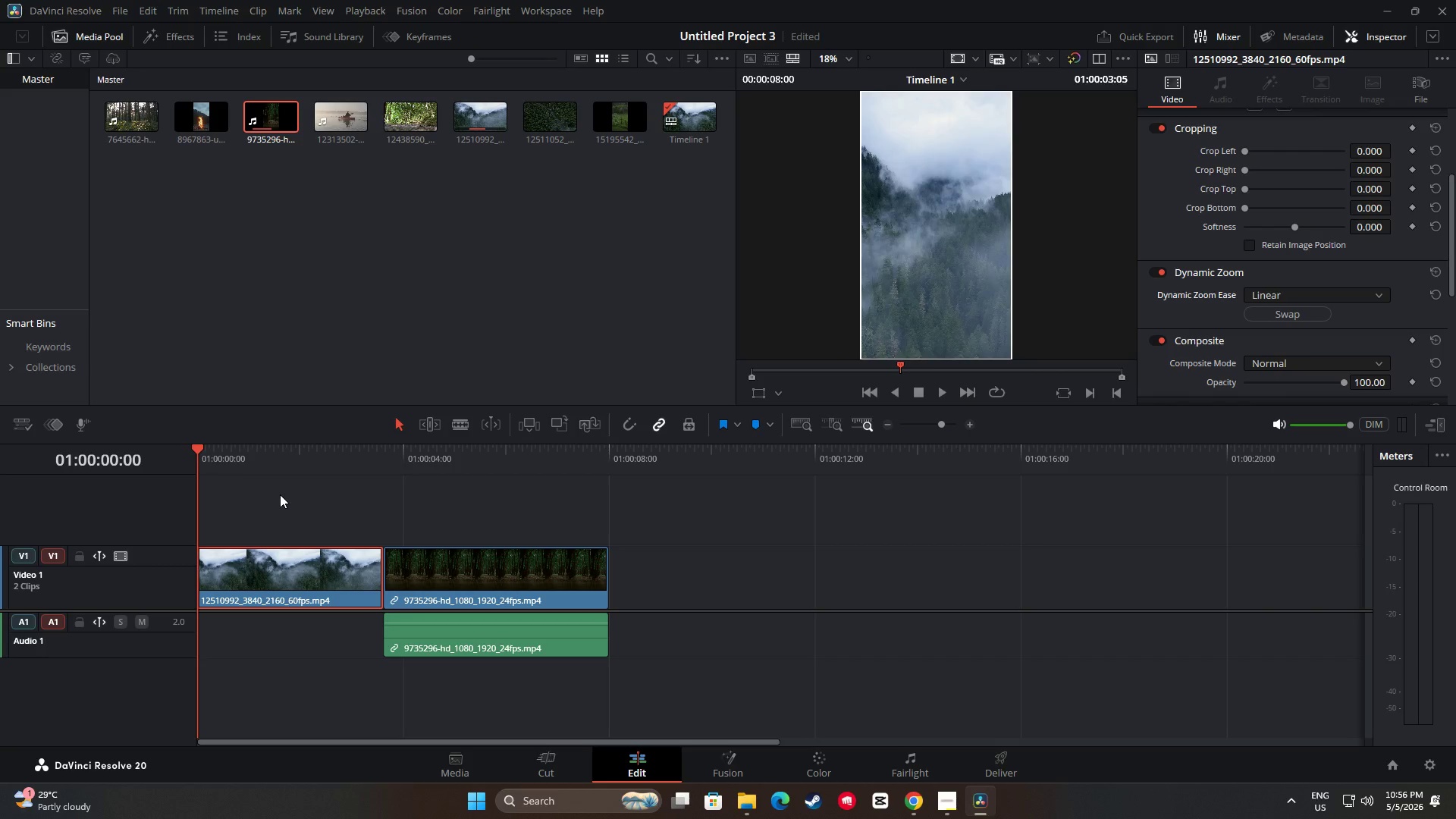 
key(Space)
 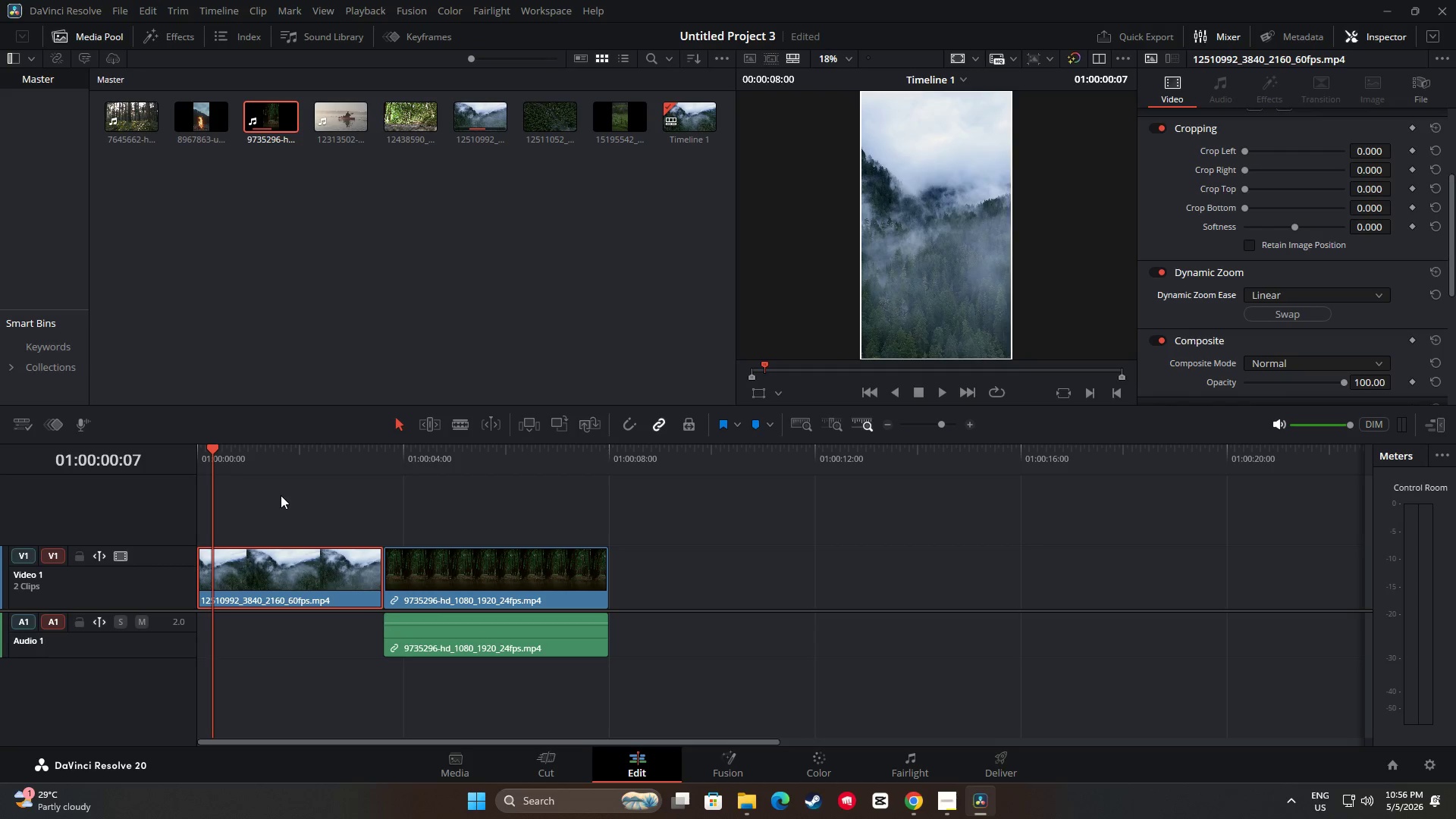 
key(Space)
 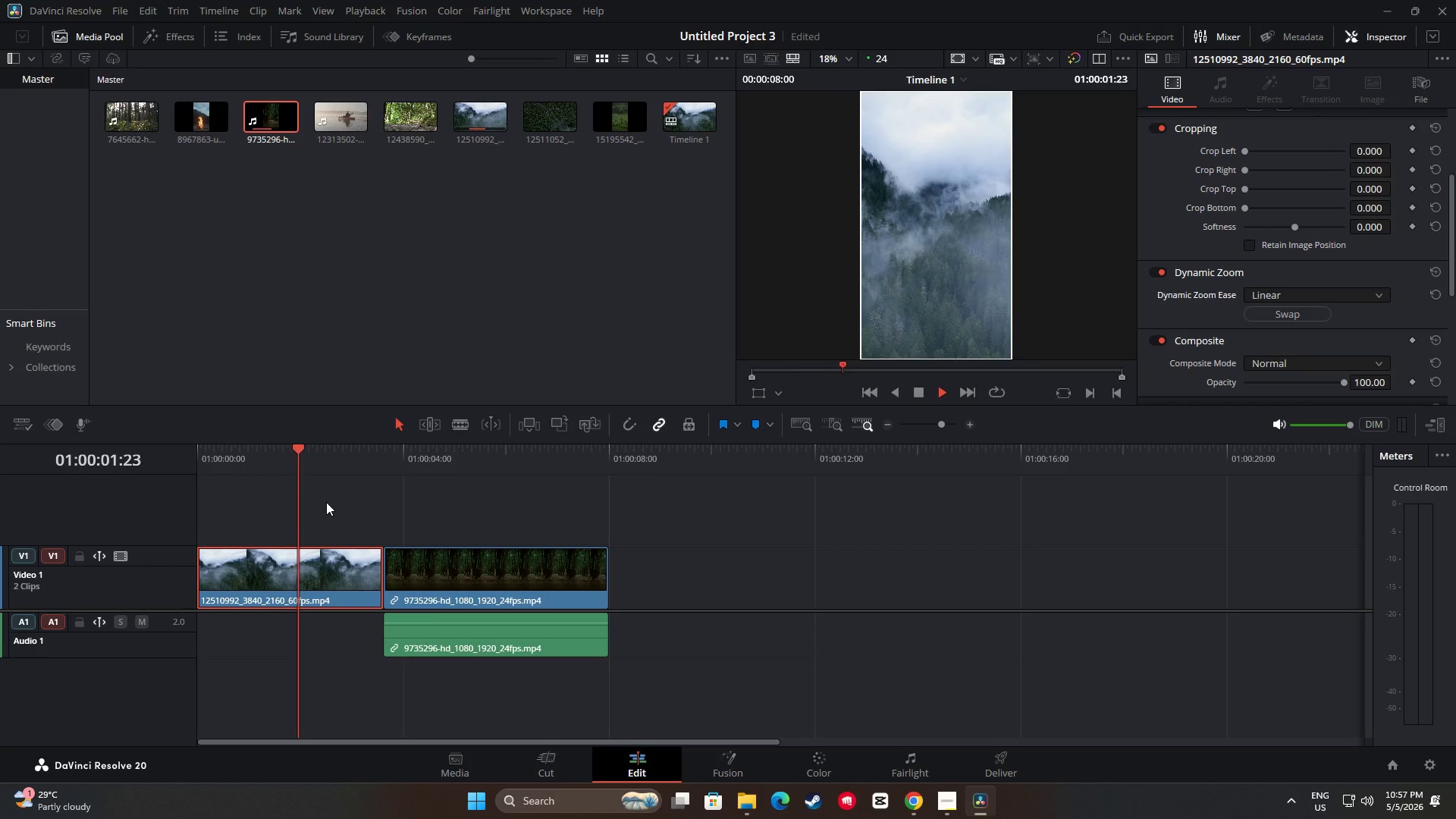 
key(Space)
 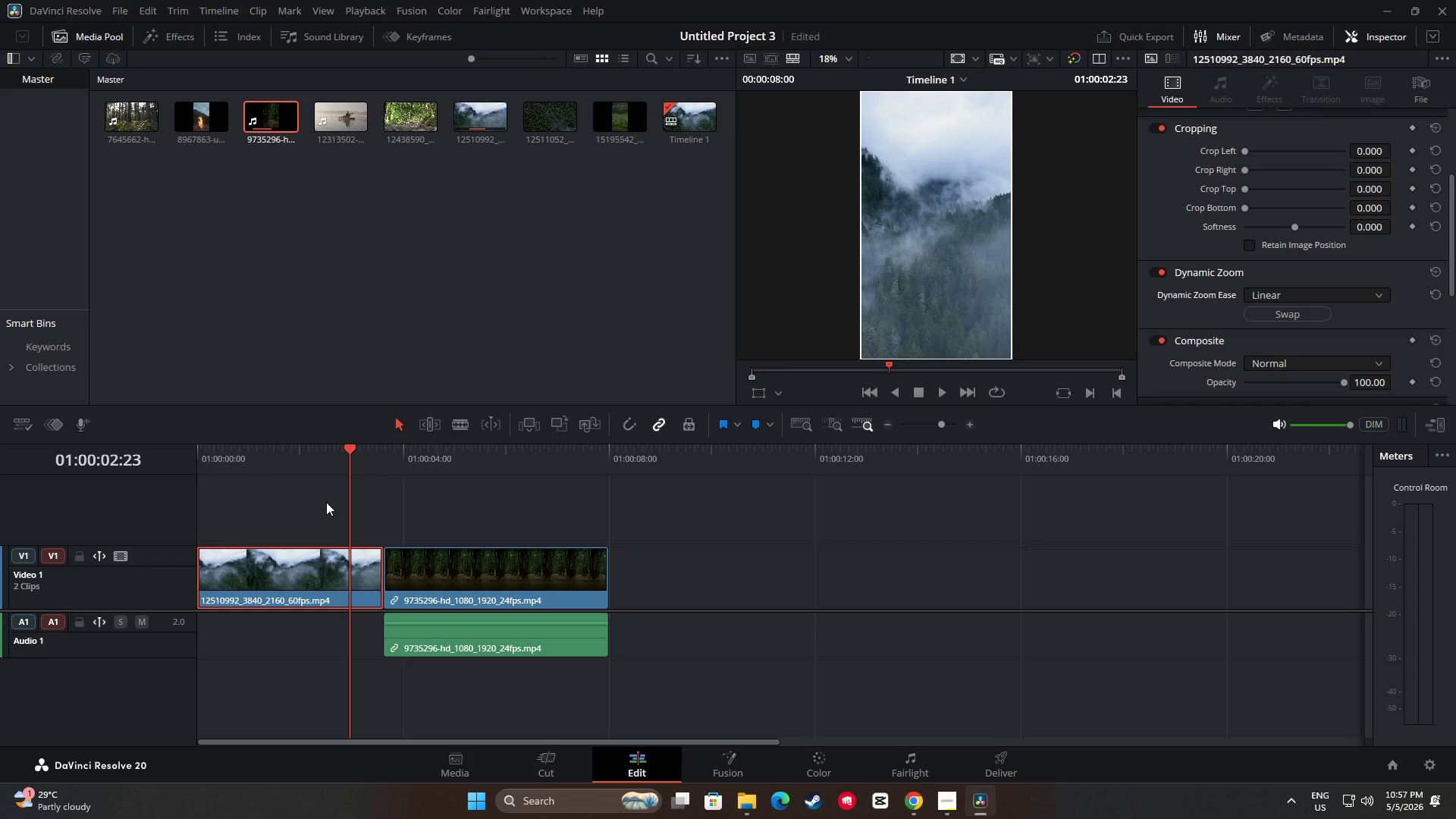 
key(Space)
 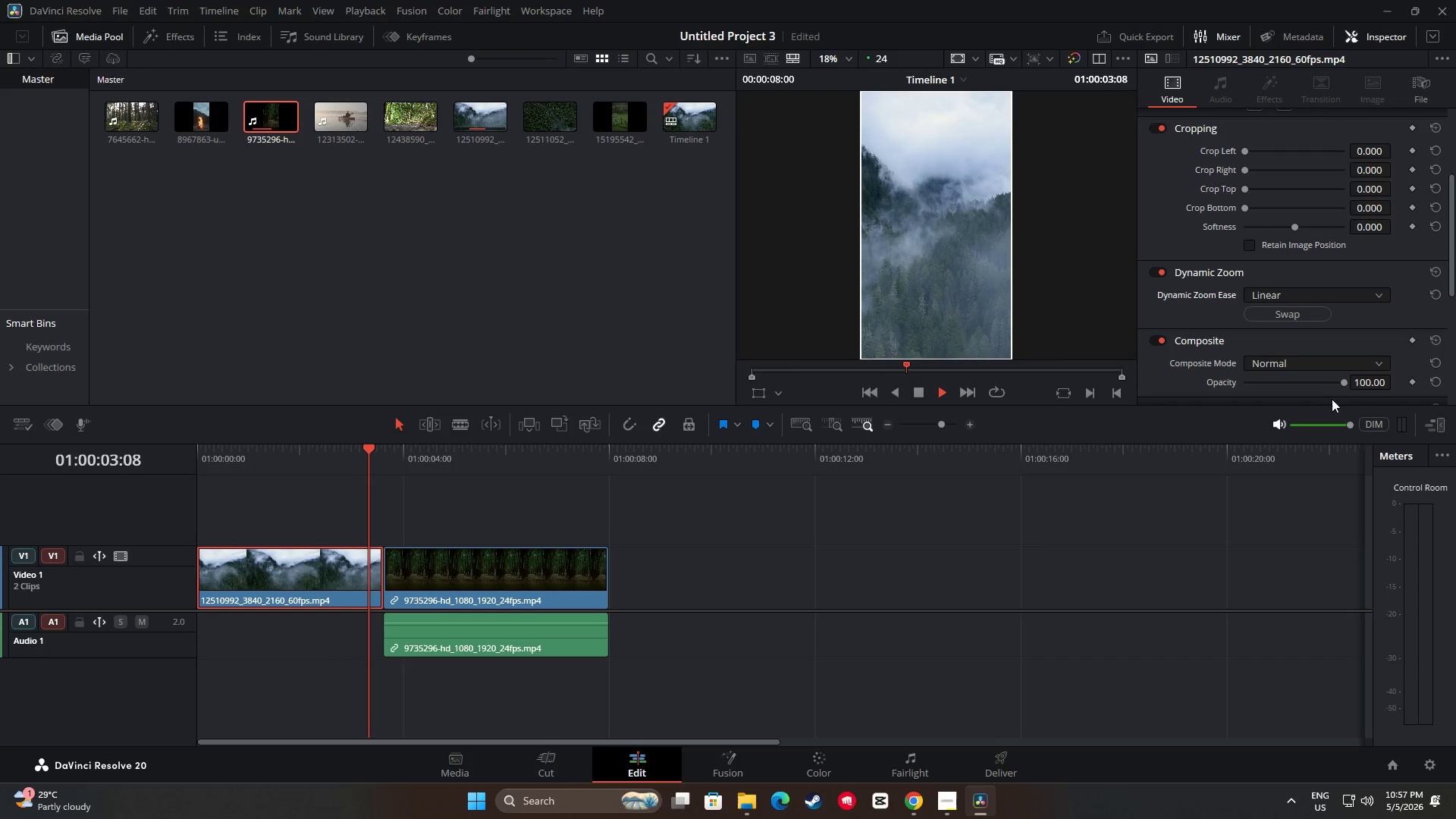 
key(Space)
 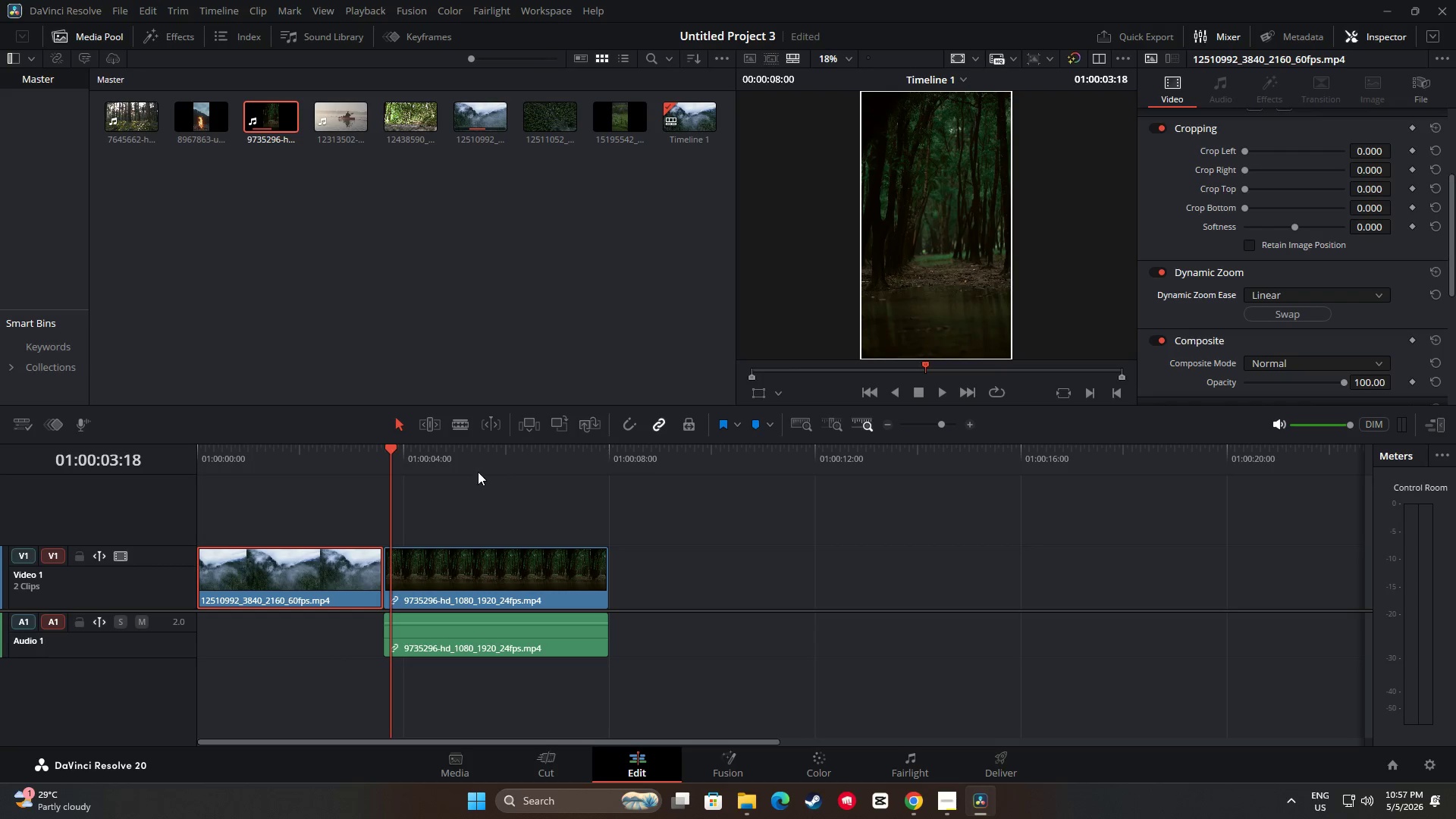 
left_click_drag(start_coordinate=[392, 449], to_coordinate=[260, 437])
 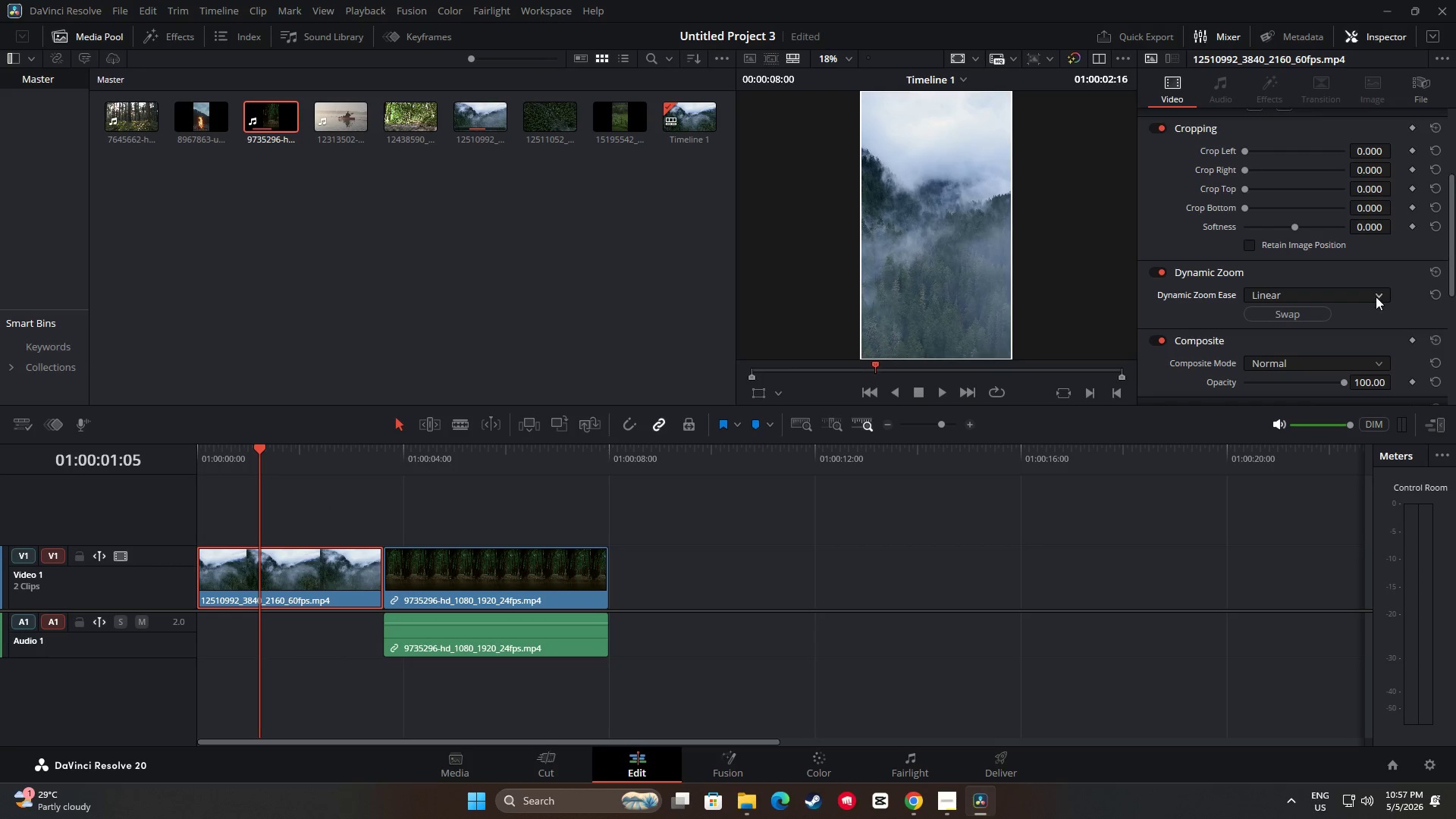 
left_click([1311, 293])
 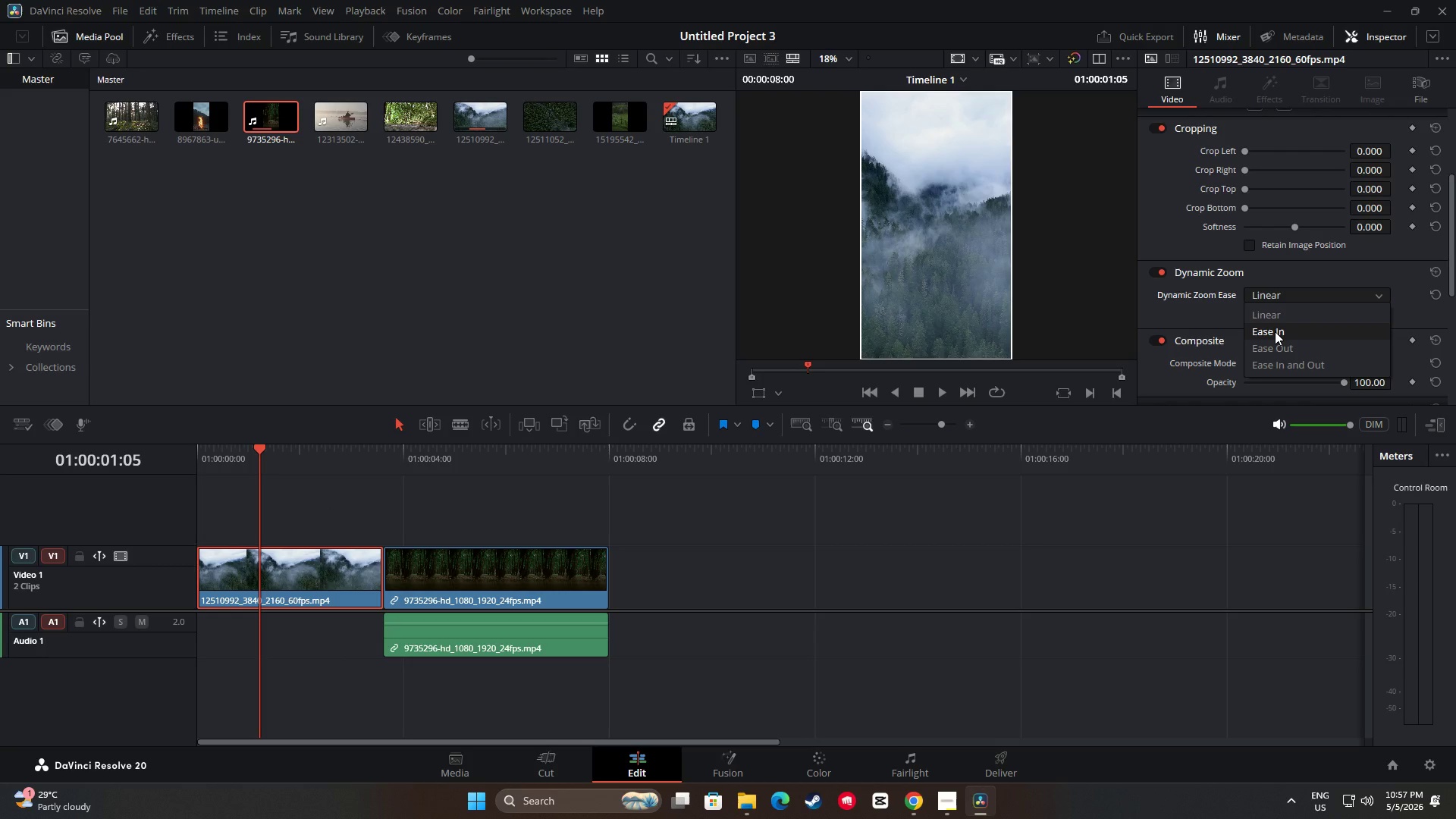 
left_click([1275, 331])
 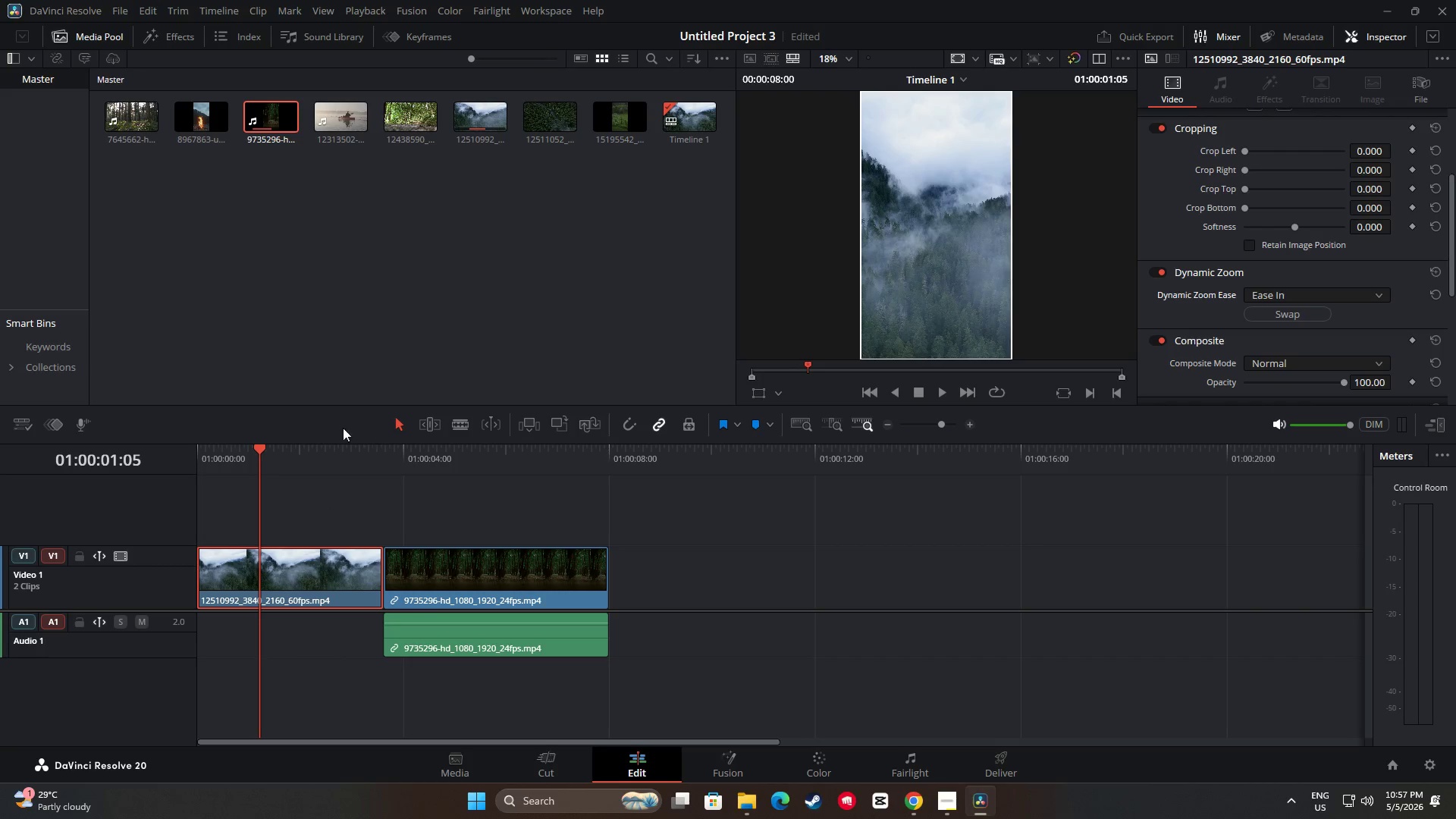 
left_click_drag(start_coordinate=[260, 449], to_coordinate=[188, 444])
 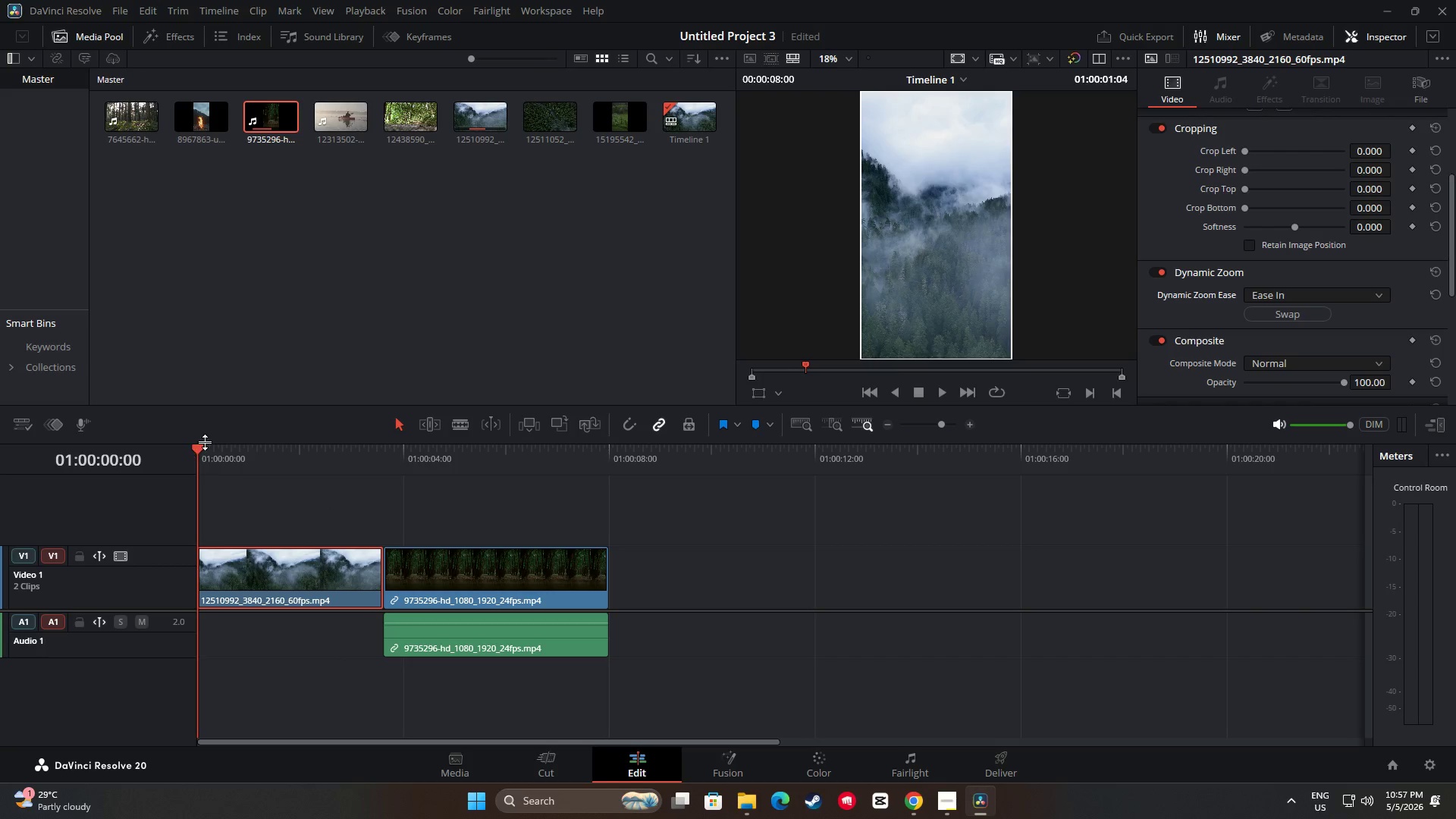 
key(Space)
 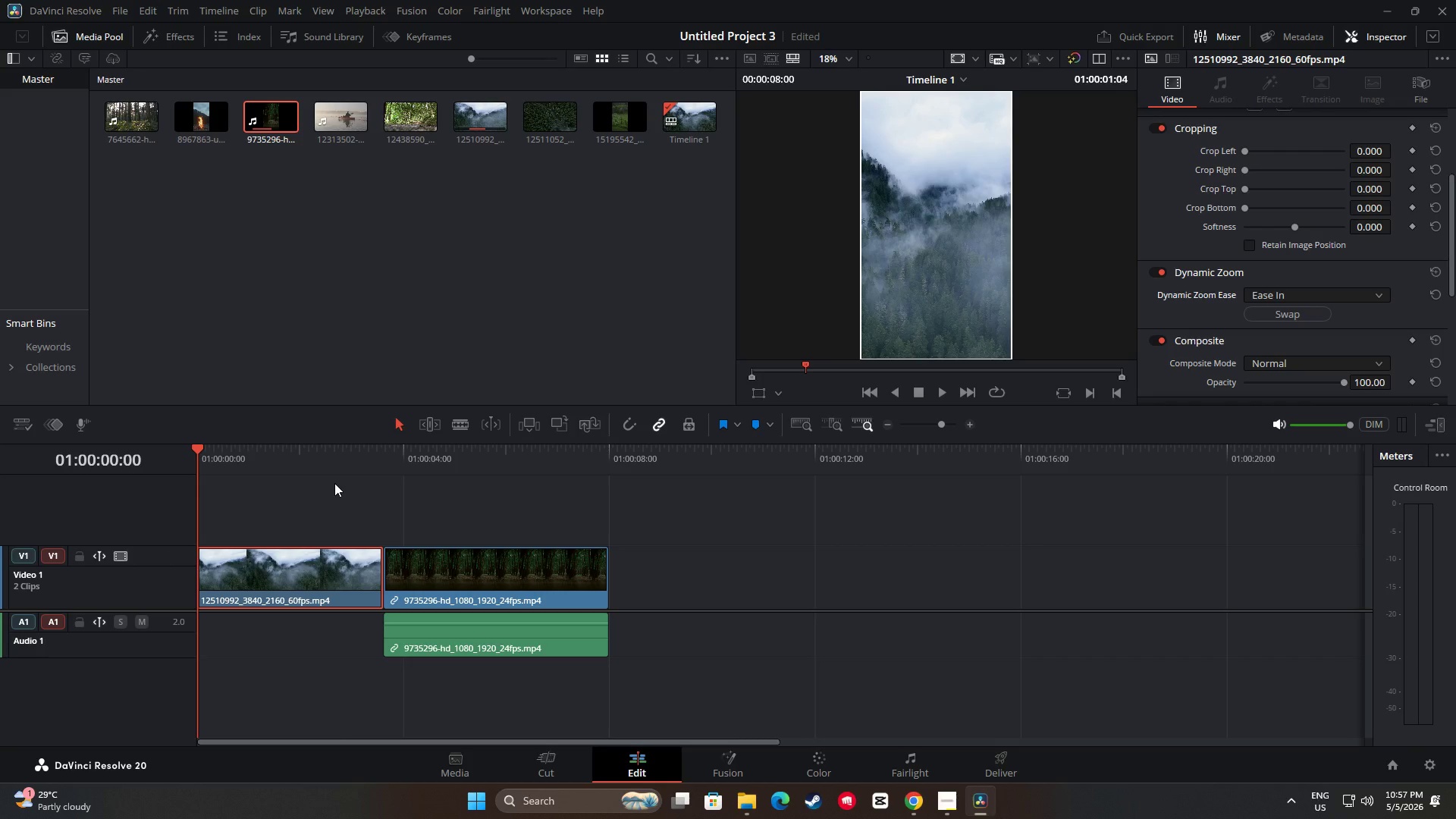 
key(Space)
 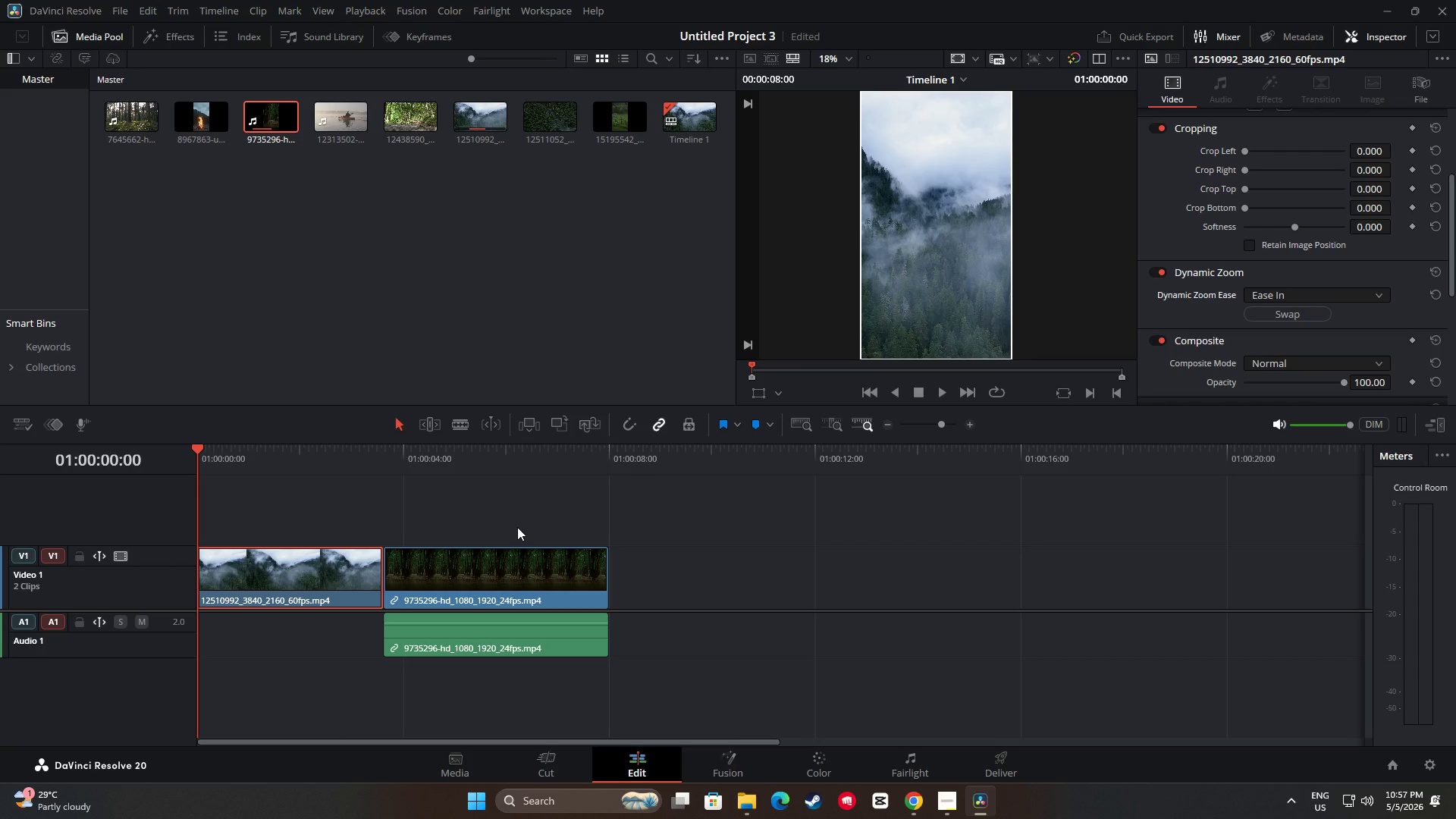 
key(Space)
 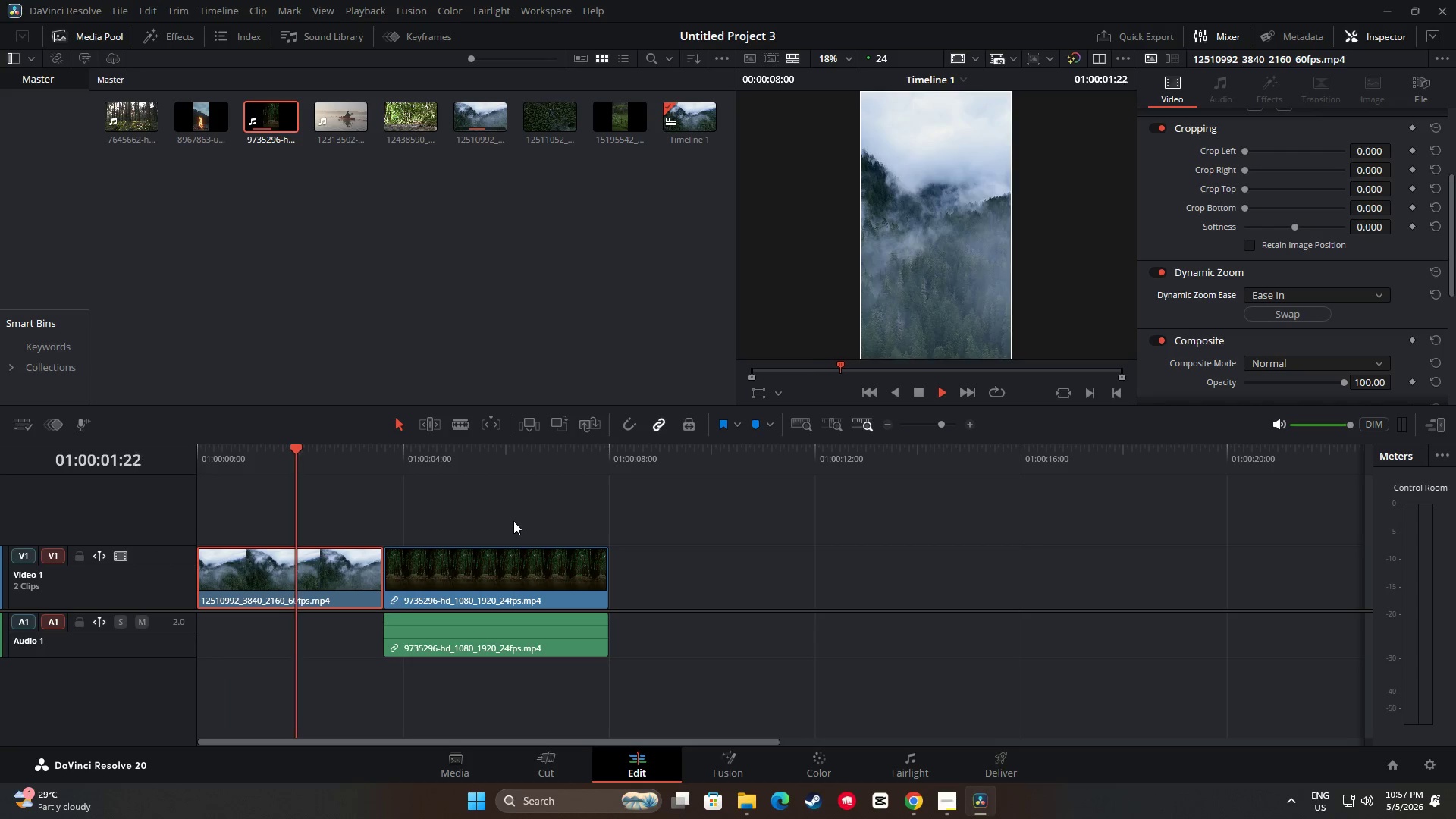 
key(Space)
 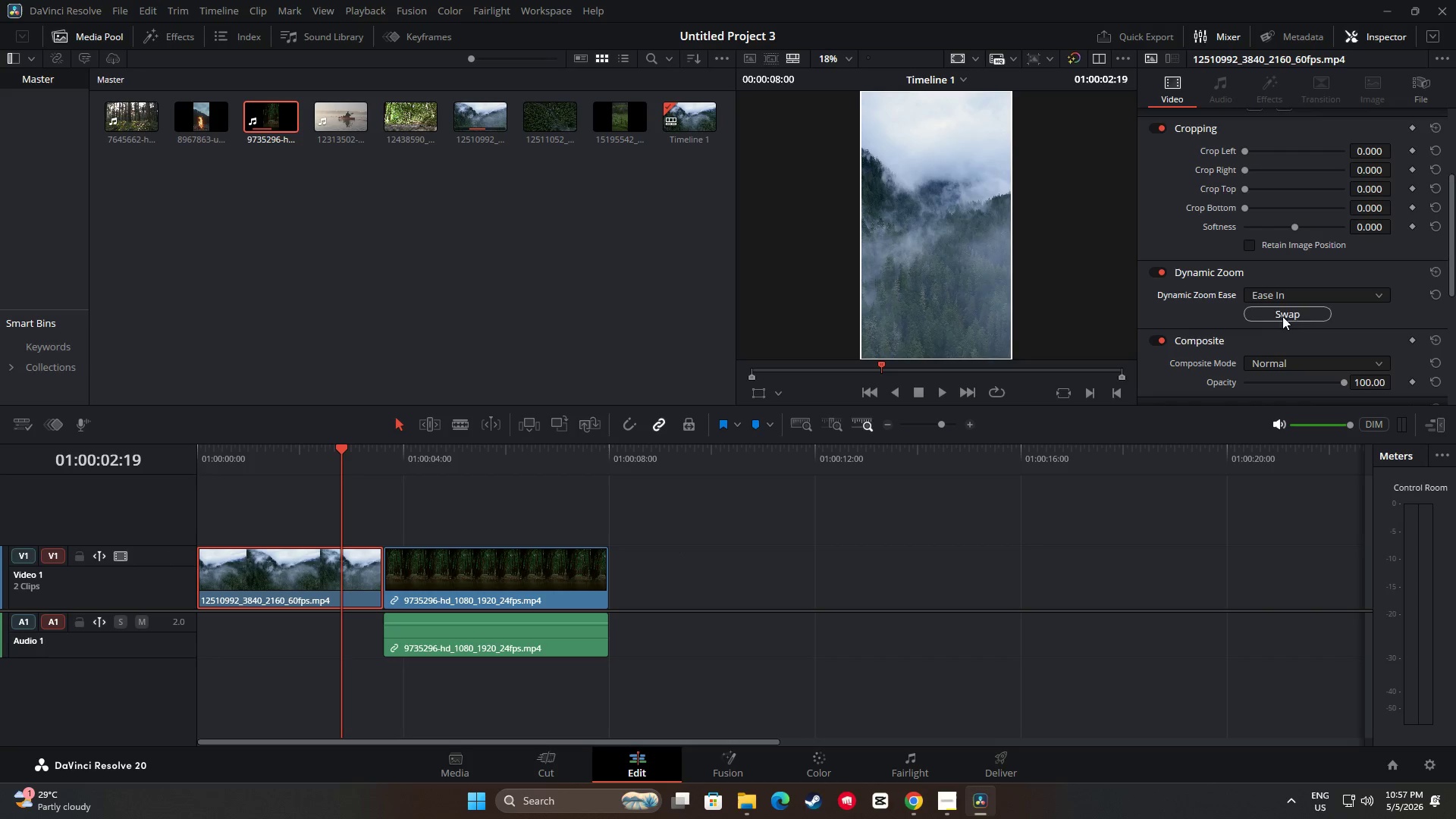 
left_click([1289, 303])
 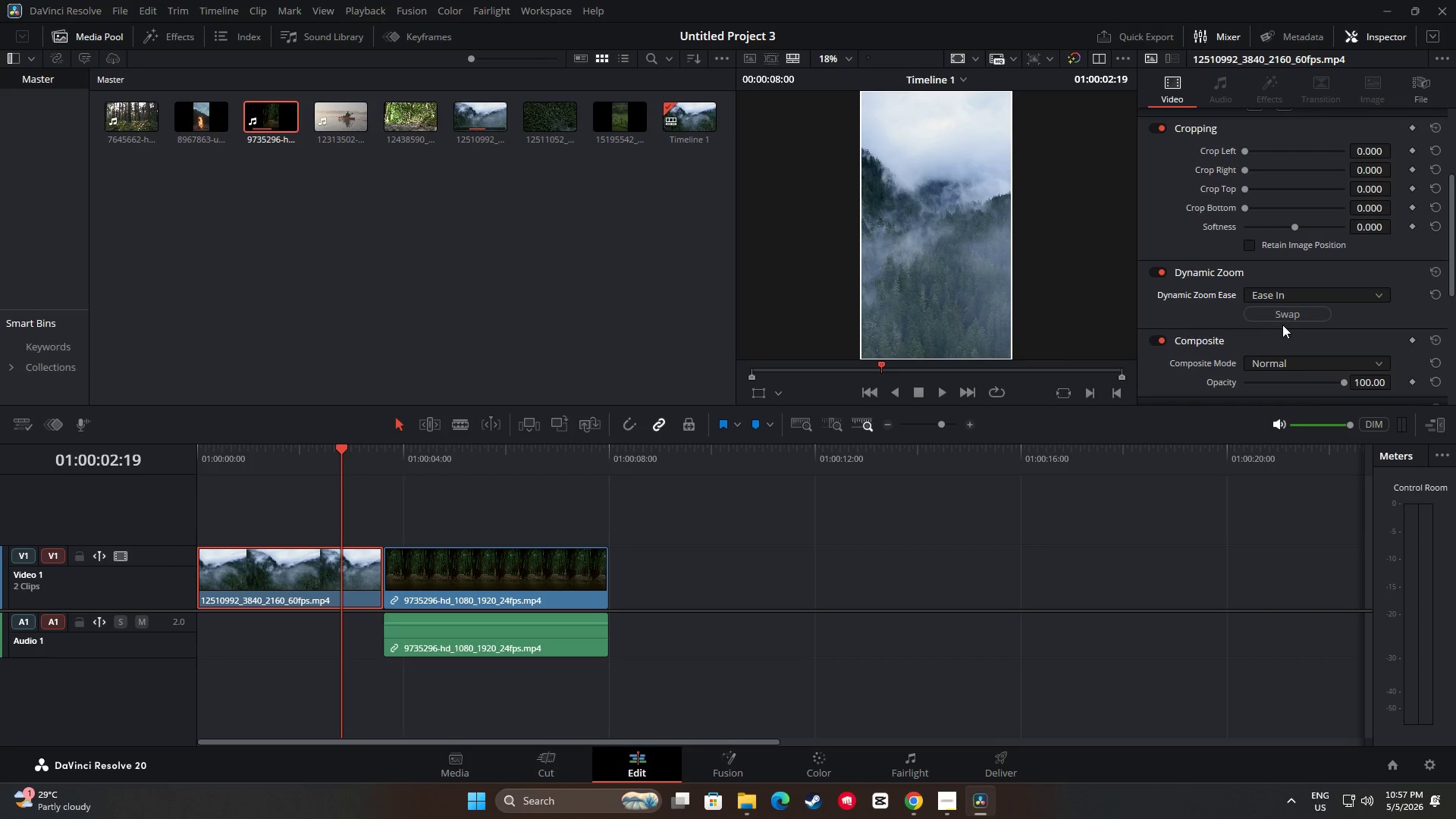 
left_click([1285, 300])
 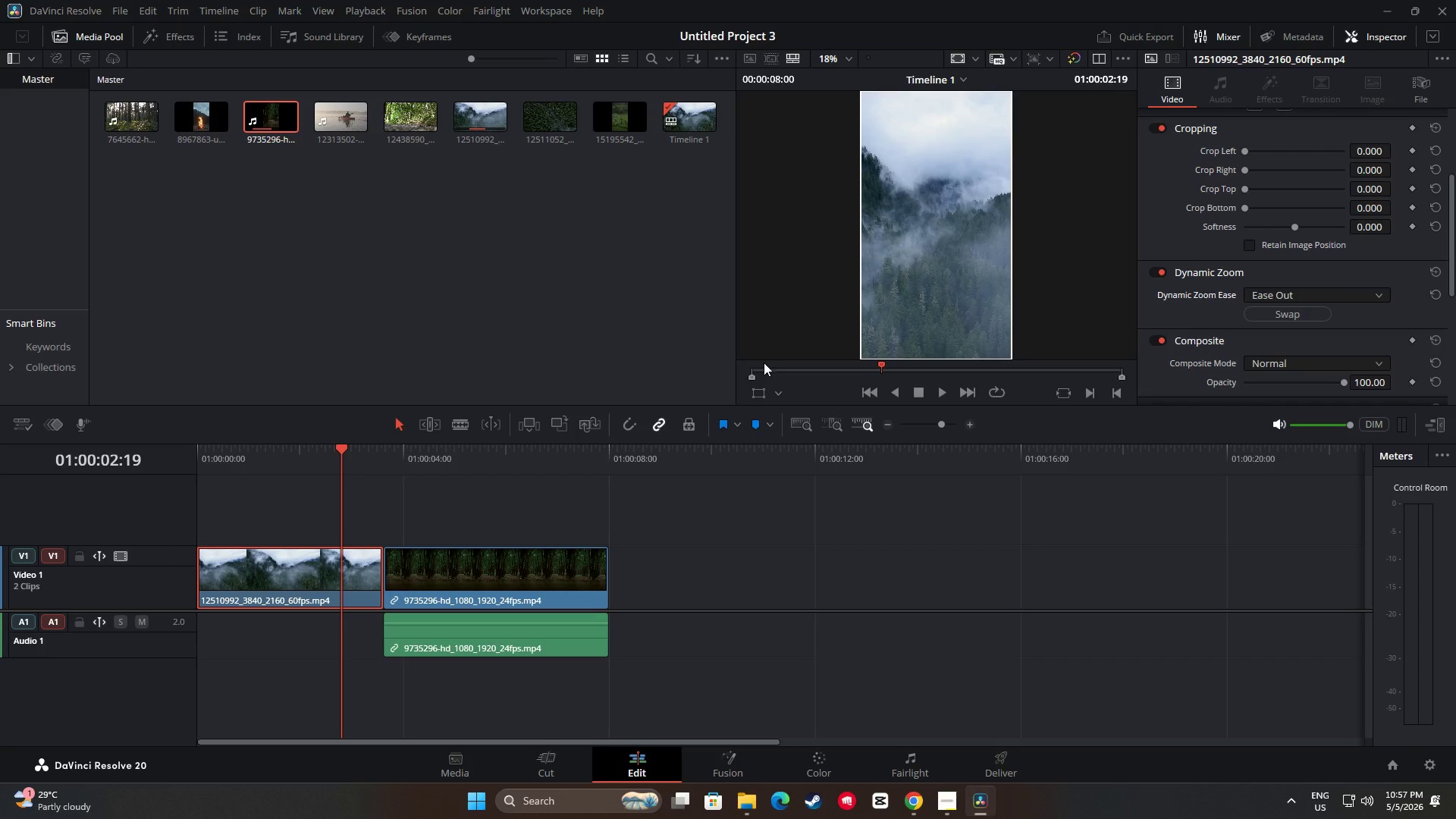 
wait(9.0)
 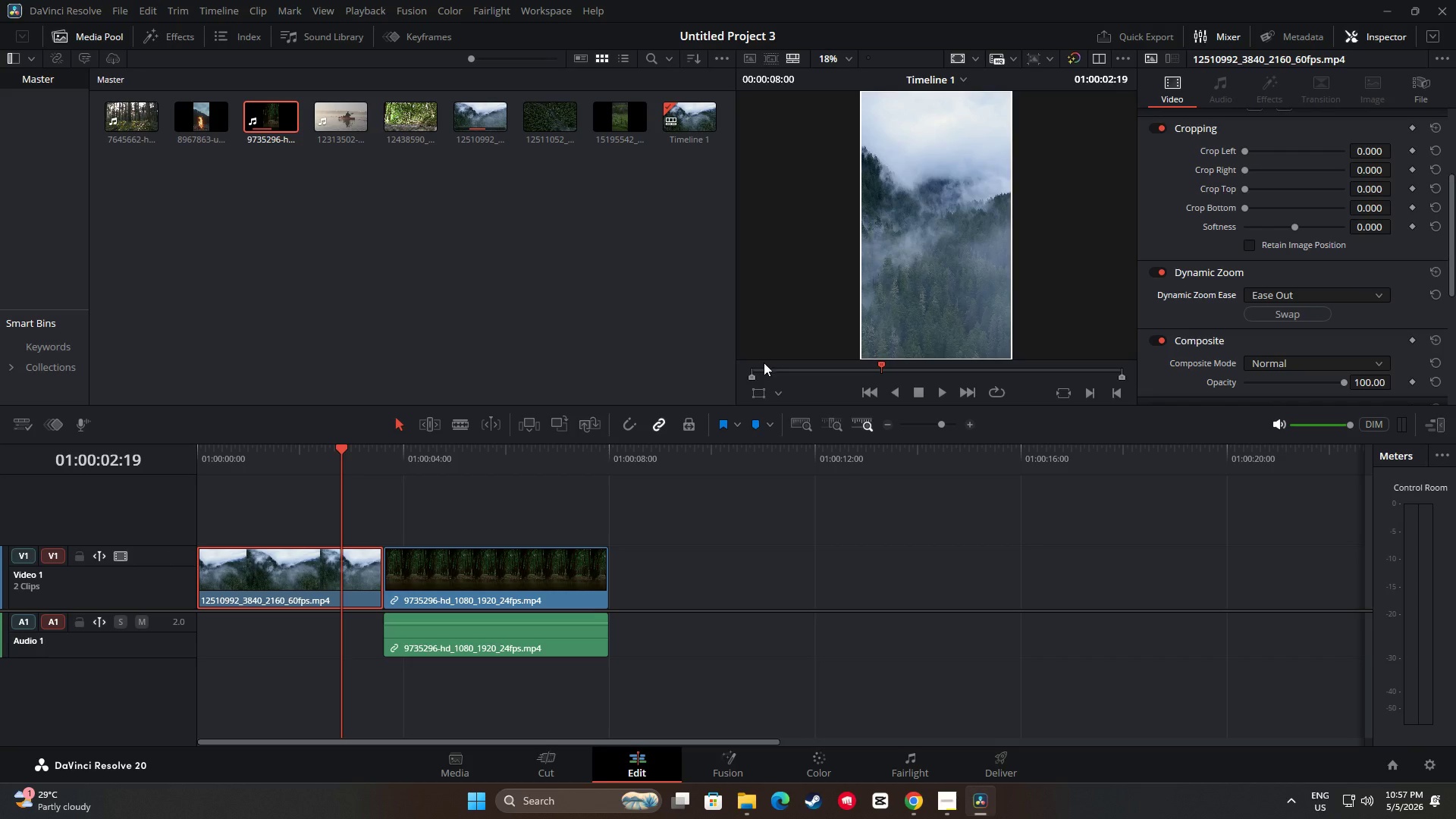 
left_click_drag(start_coordinate=[340, 451], to_coordinate=[190, 442])
 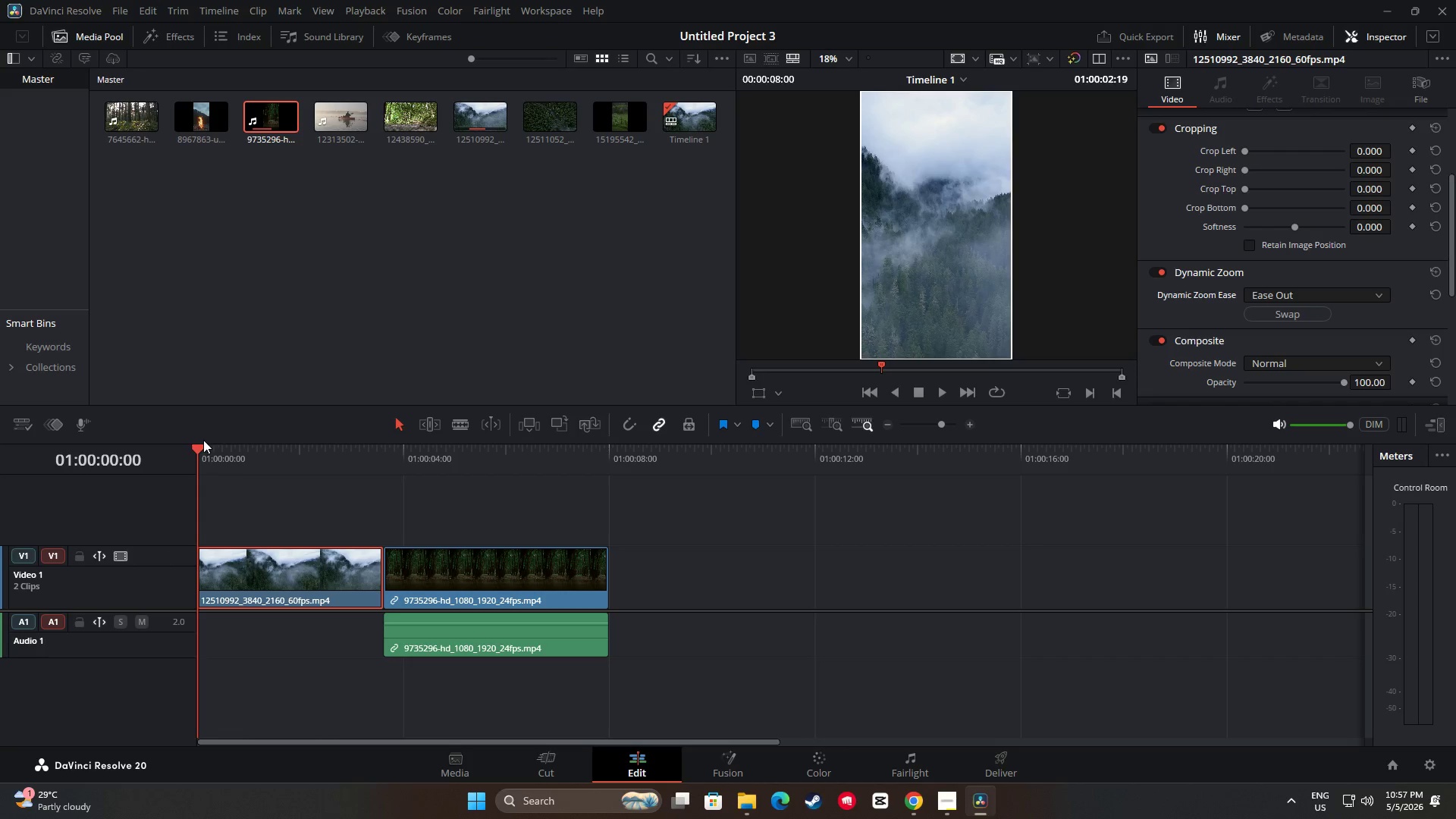 
key(Space)
 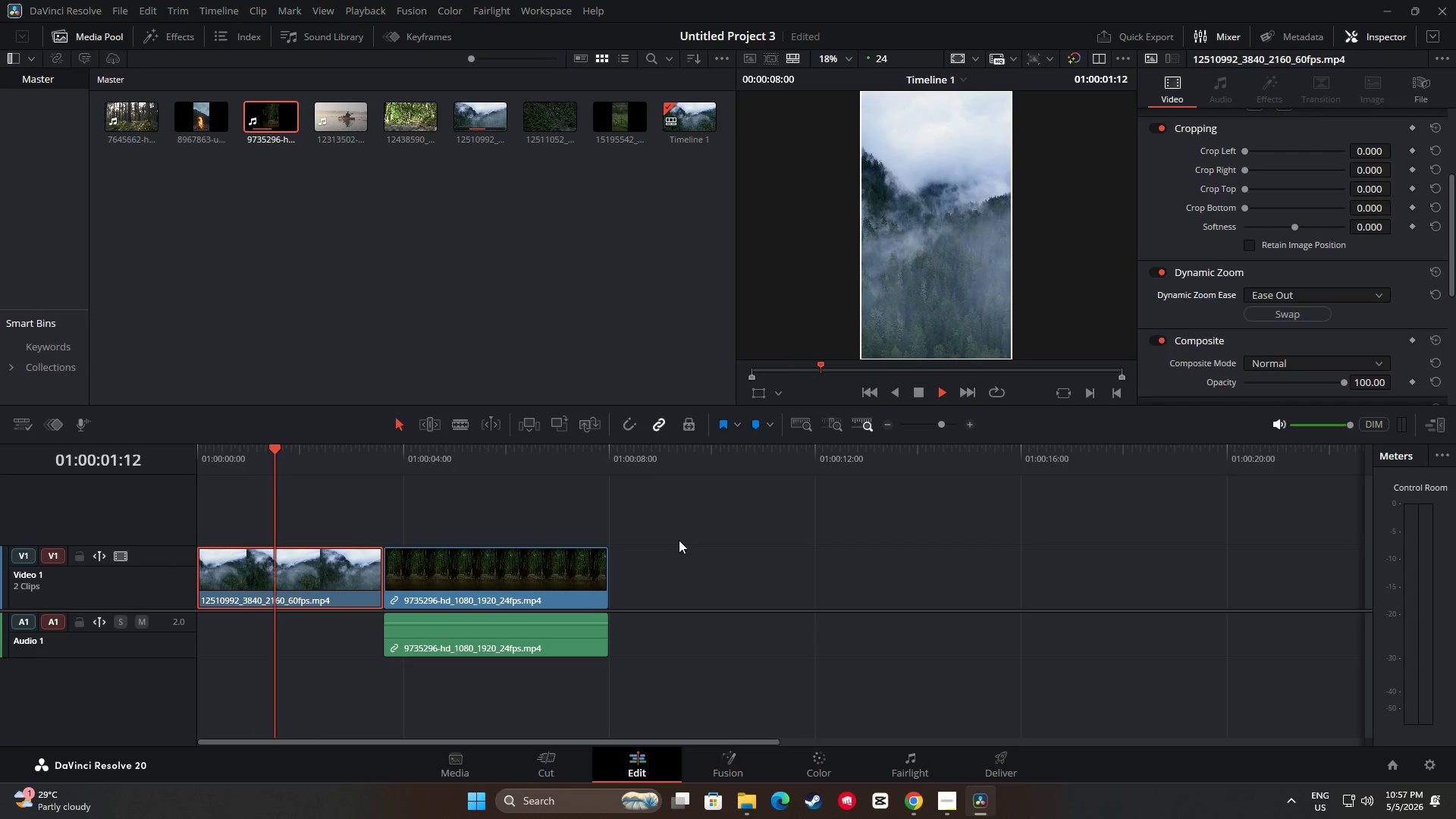 
key(Space)
 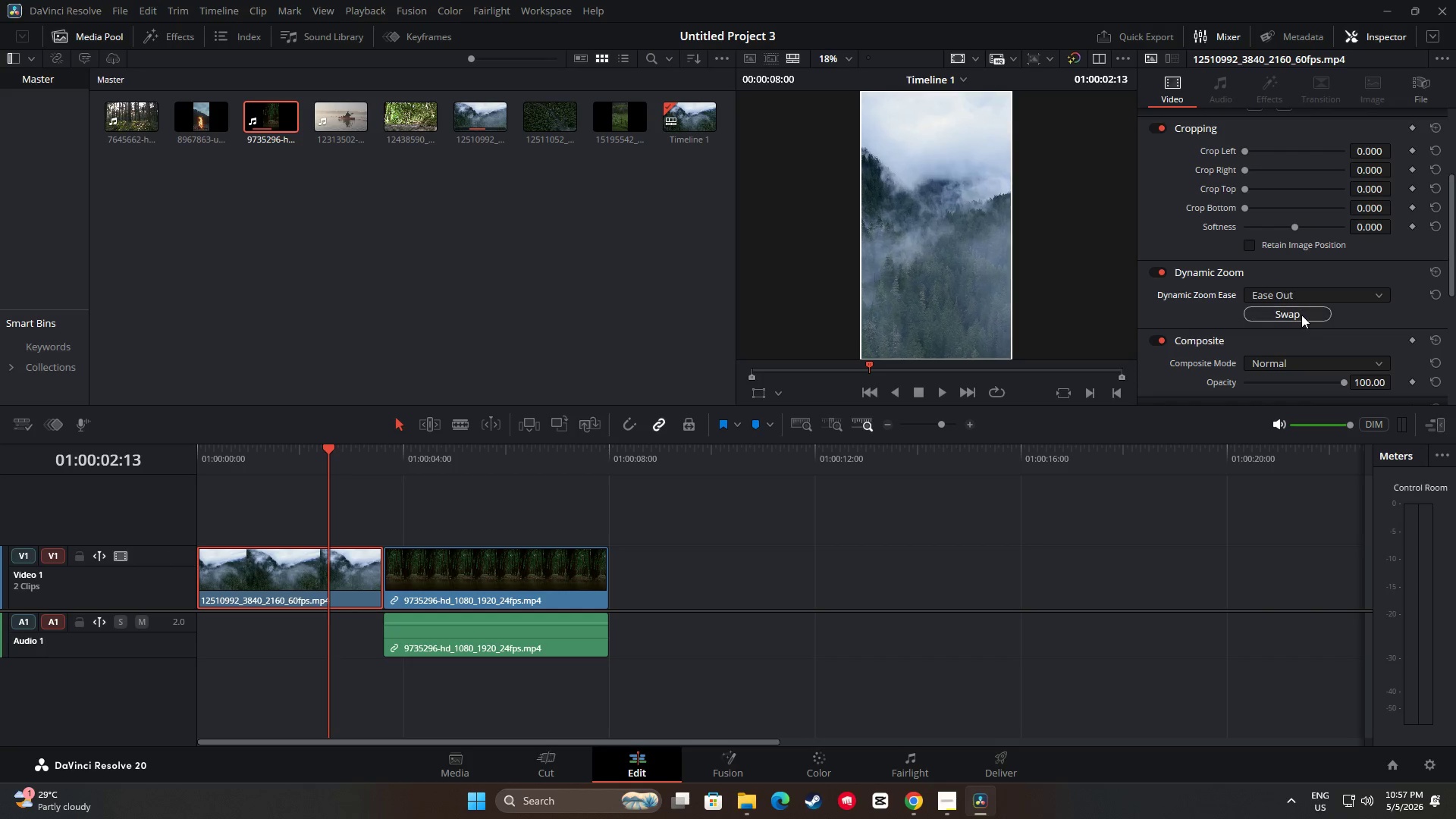 
double_click([1301, 314])
 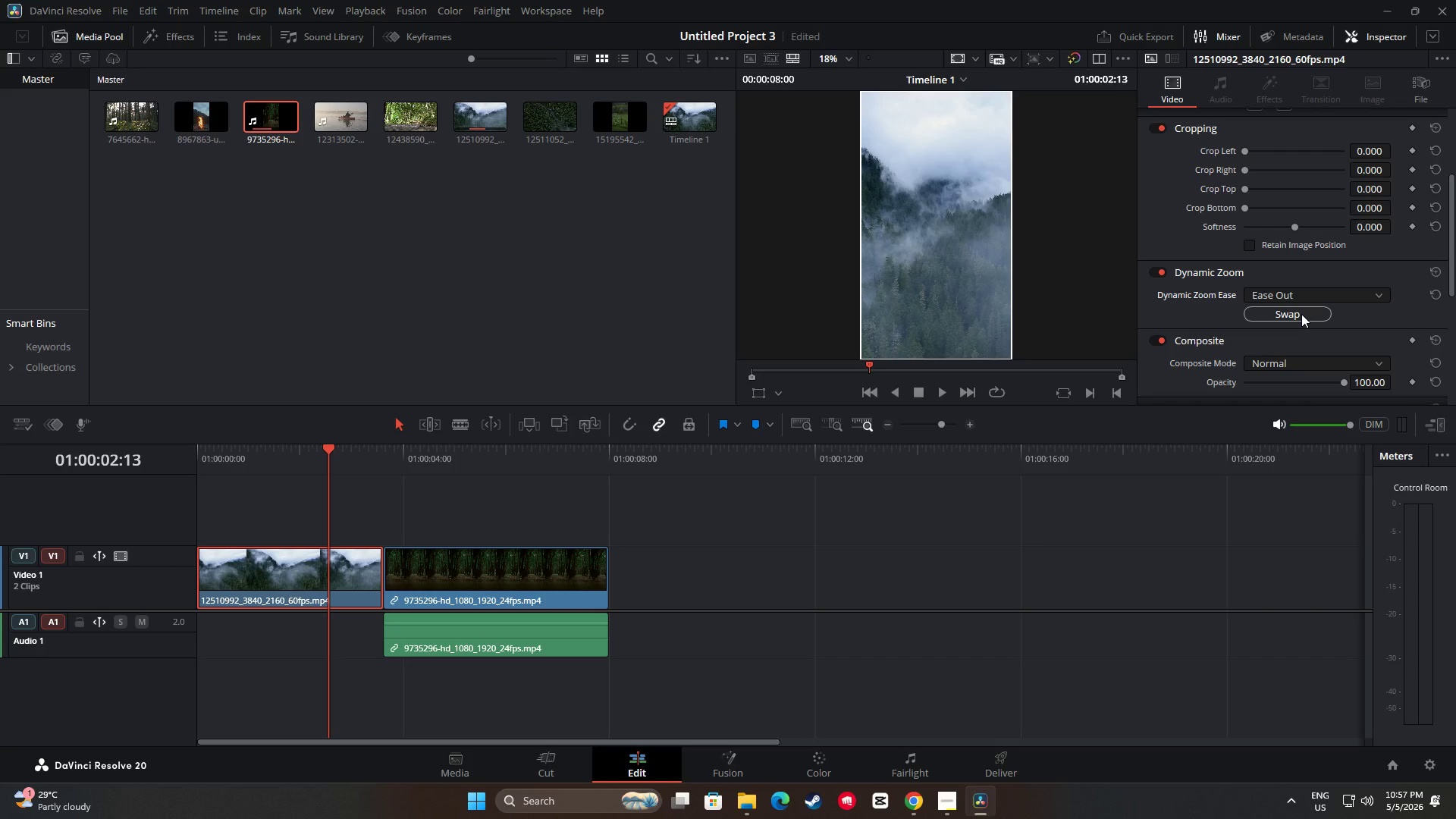 
left_click([1301, 314])
 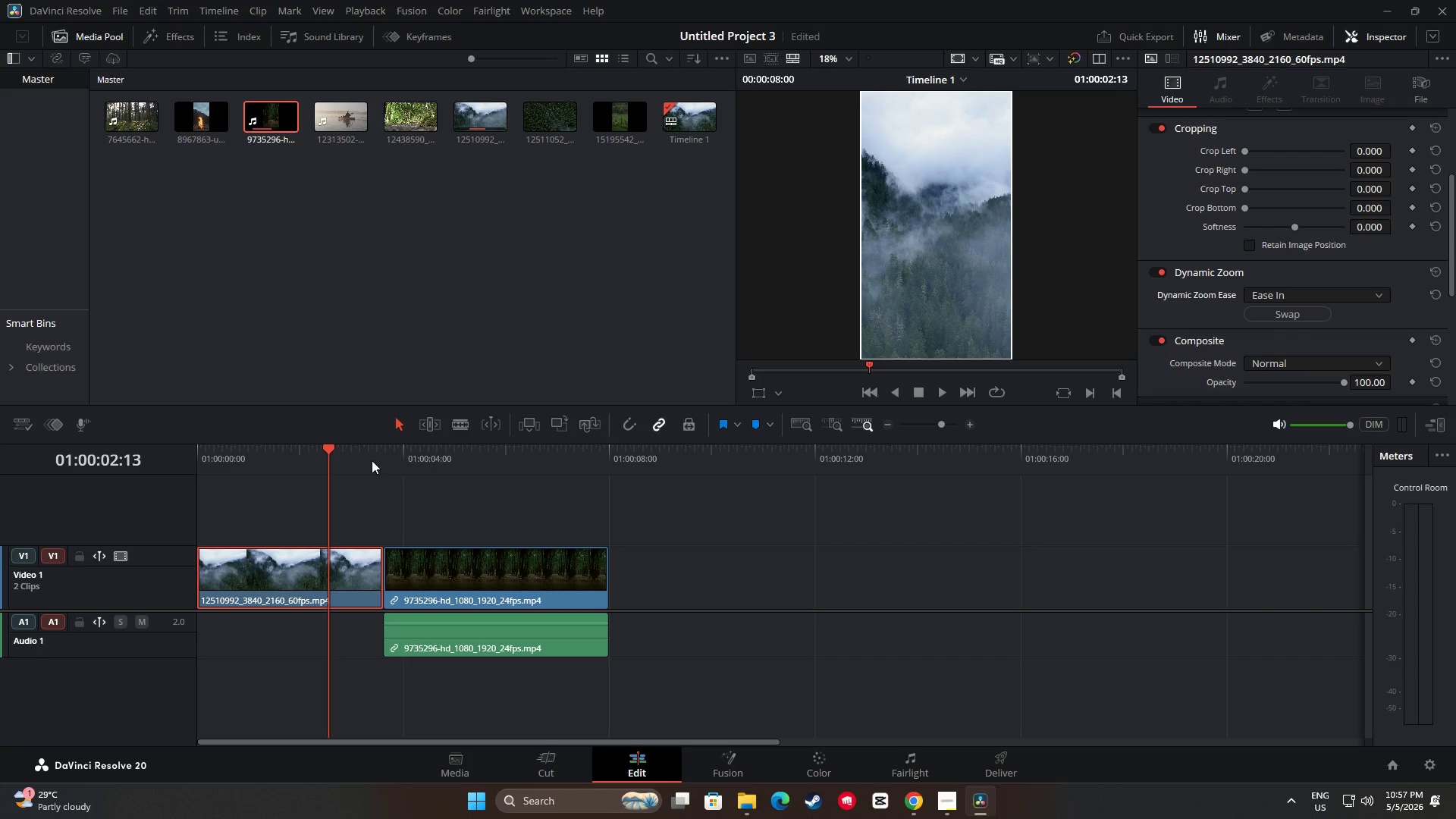 
left_click_drag(start_coordinate=[326, 452], to_coordinate=[196, 444])
 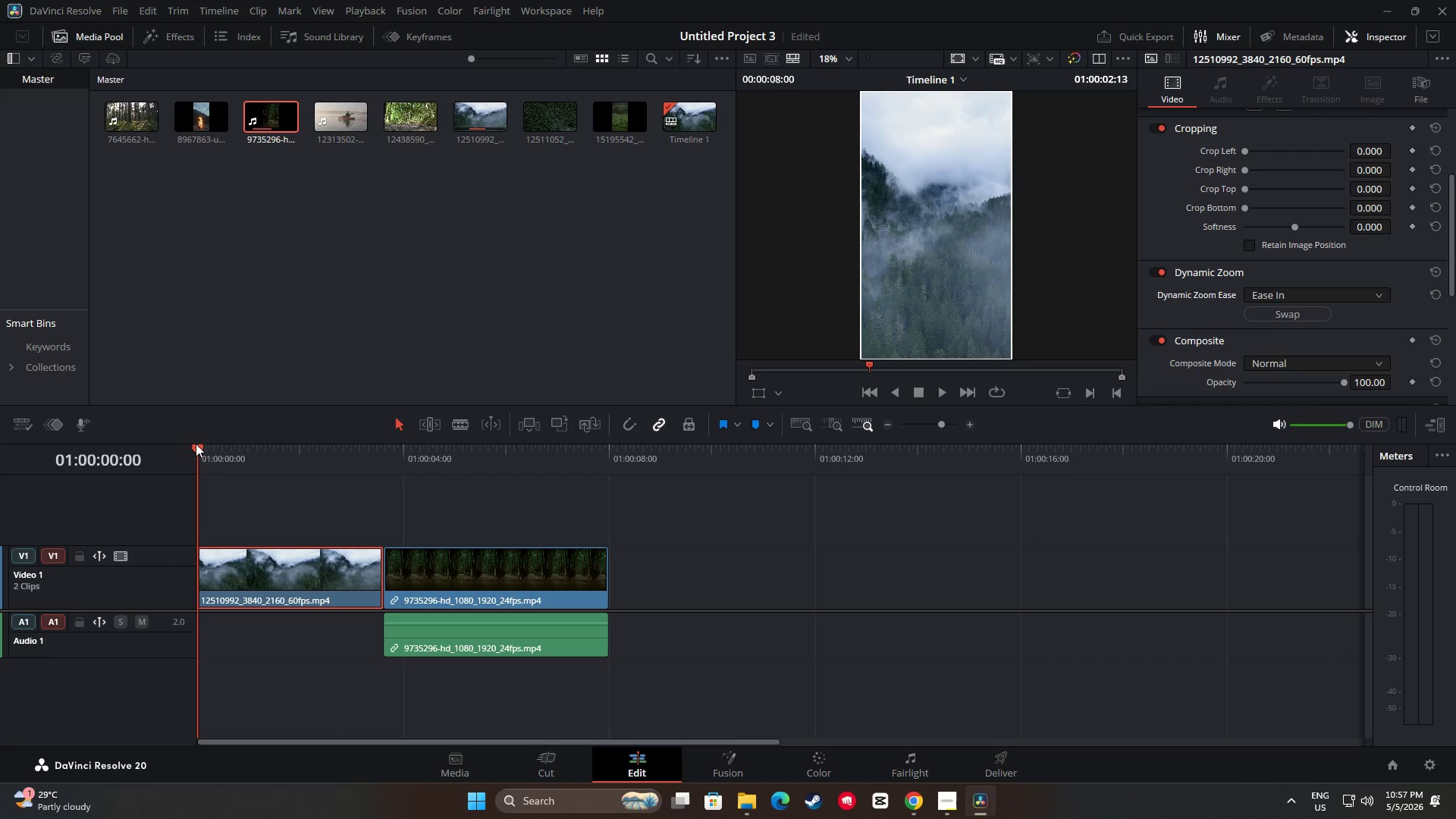 
key(Space)
 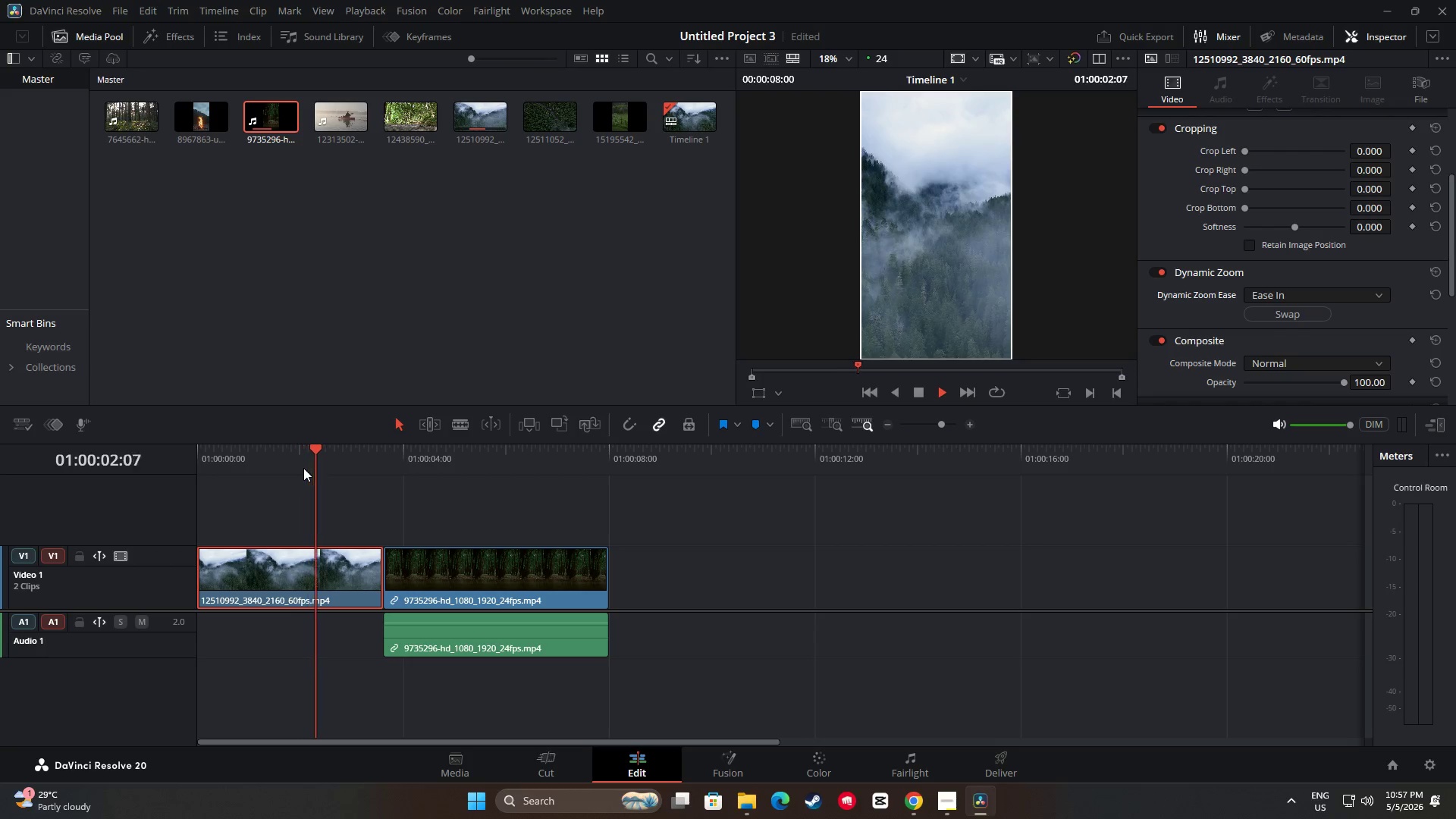 
key(Space)
 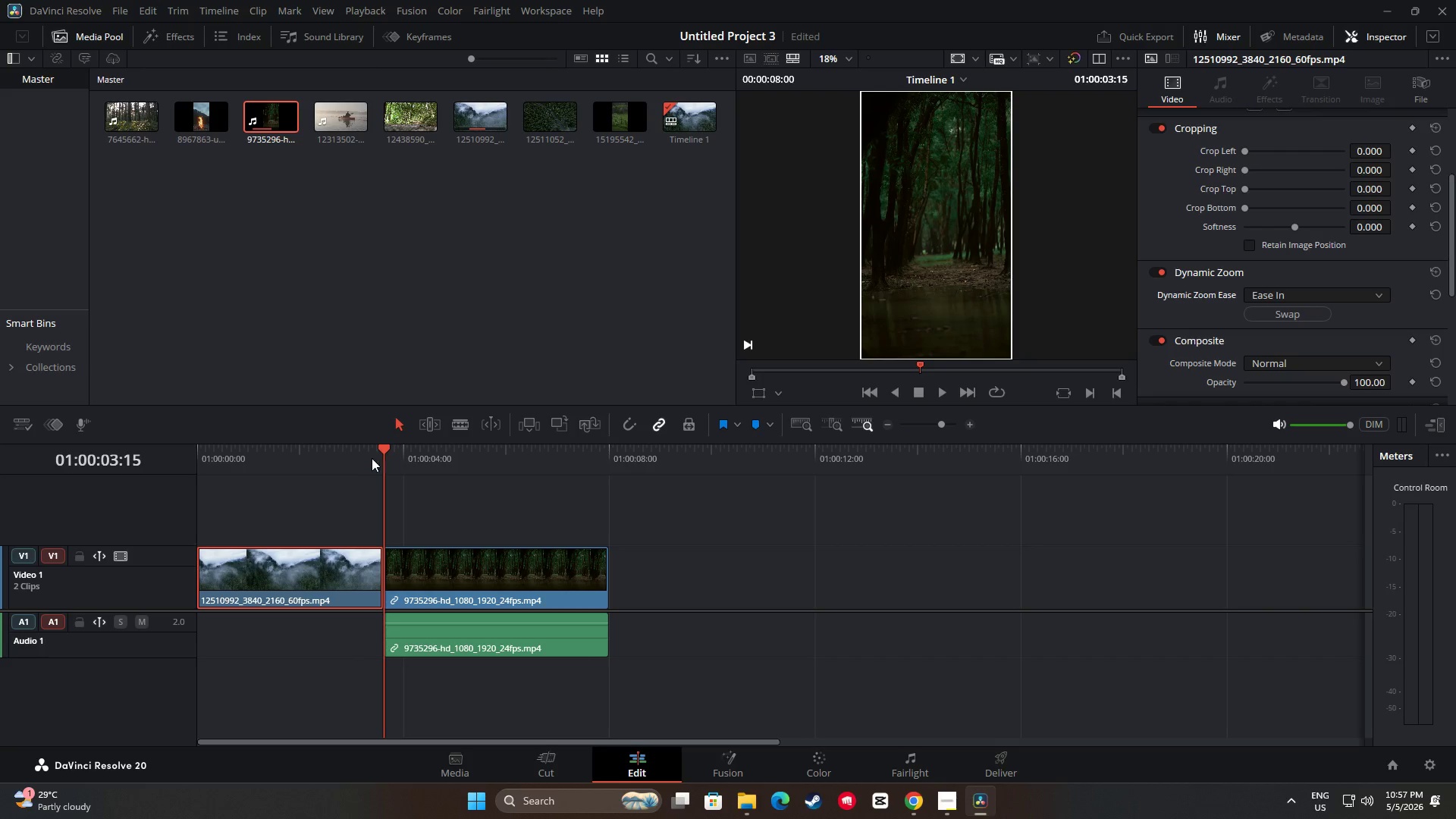 
key(Space)
 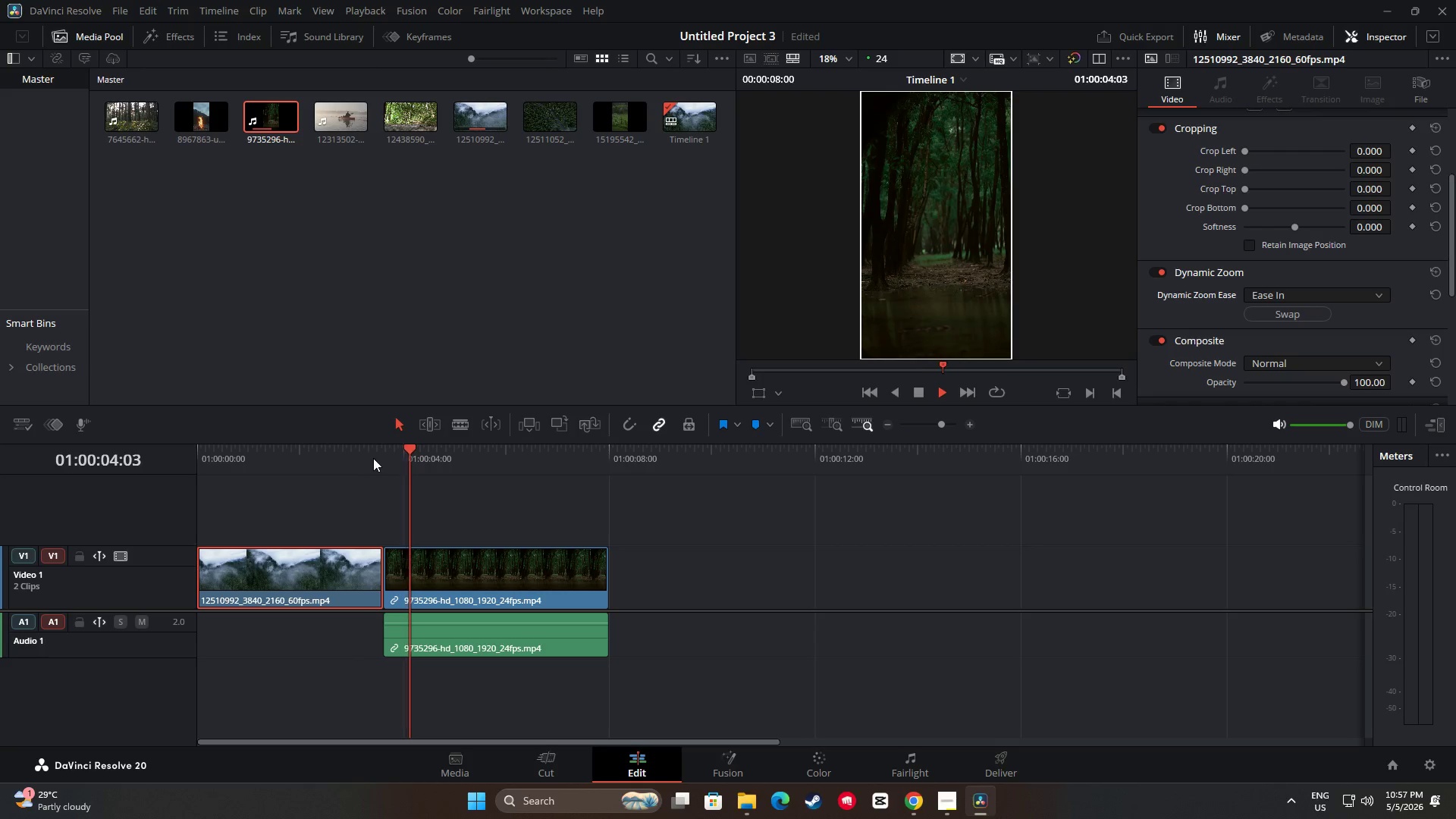 
key(Space)
 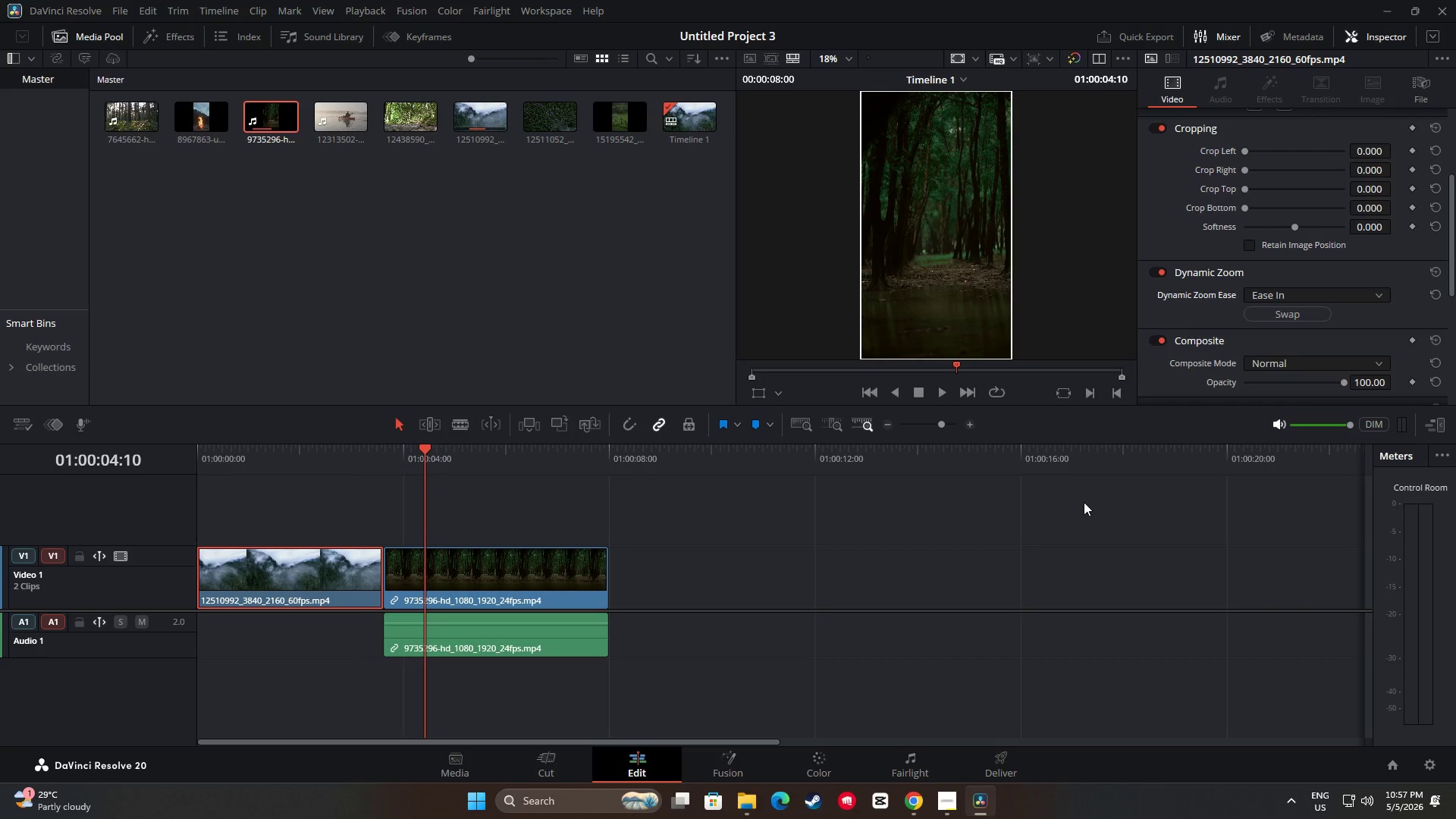 
left_click_drag(start_coordinate=[425, 447], to_coordinate=[353, 444])
 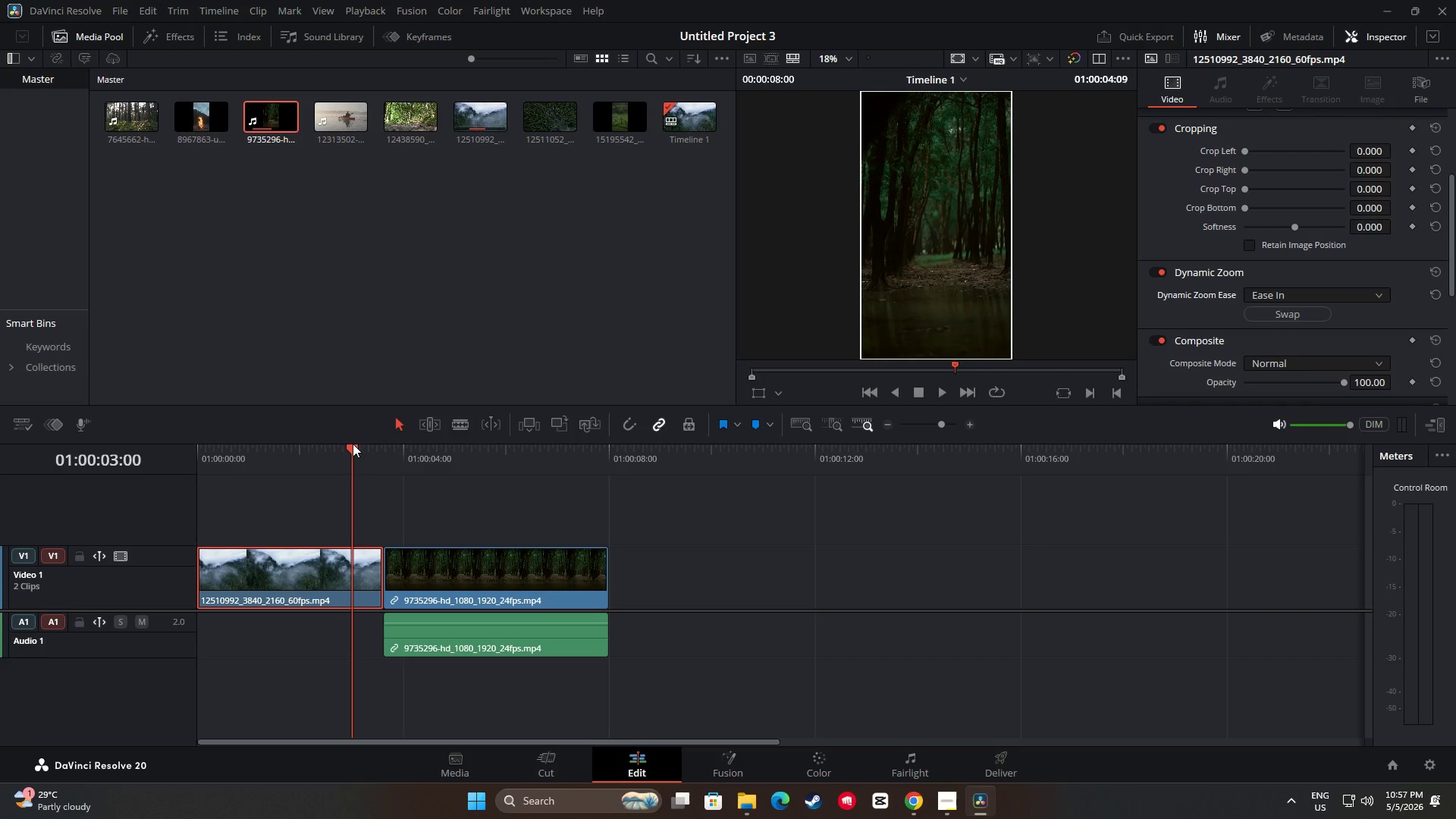 
key(Space)
 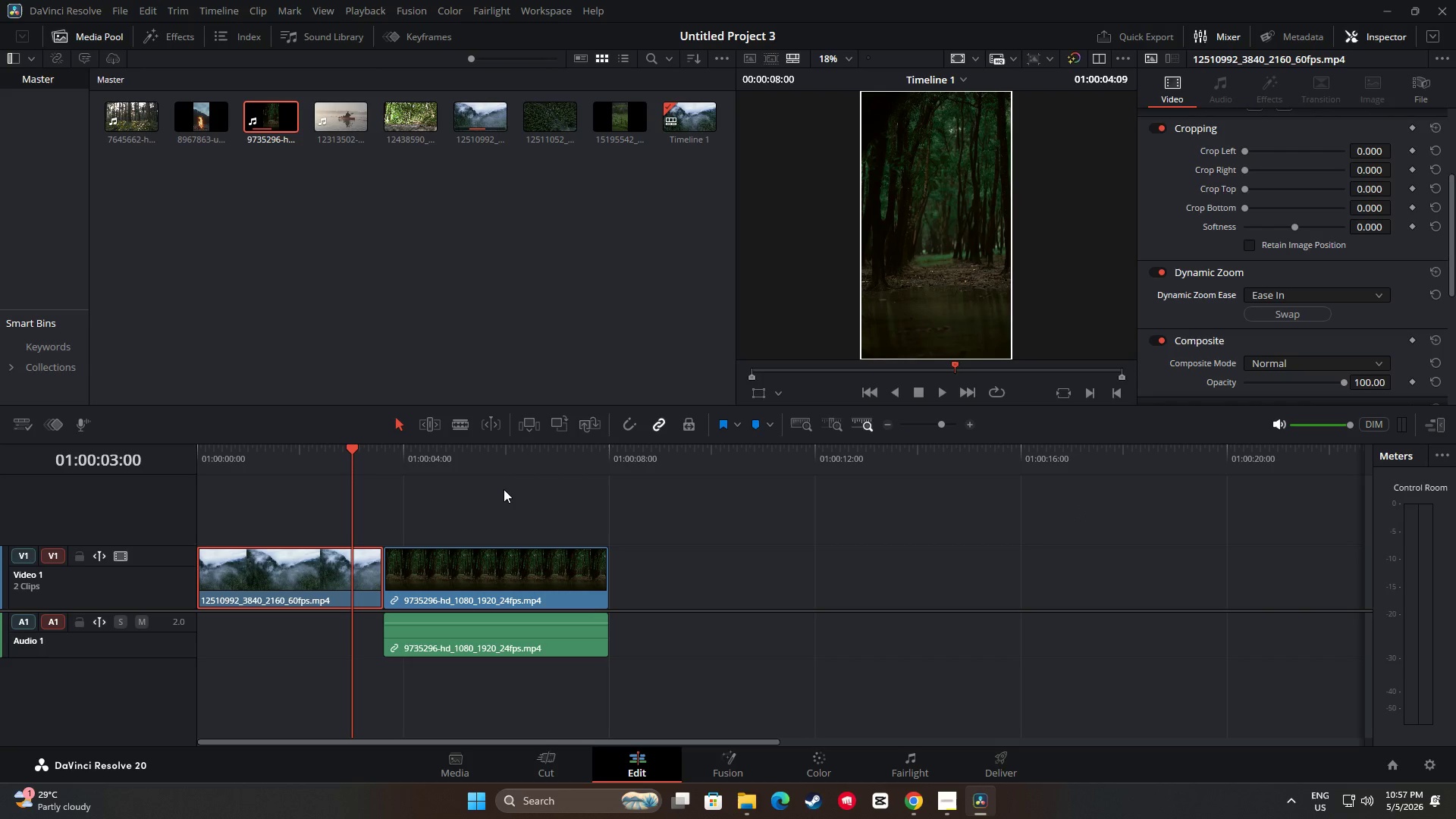 
key(Space)
 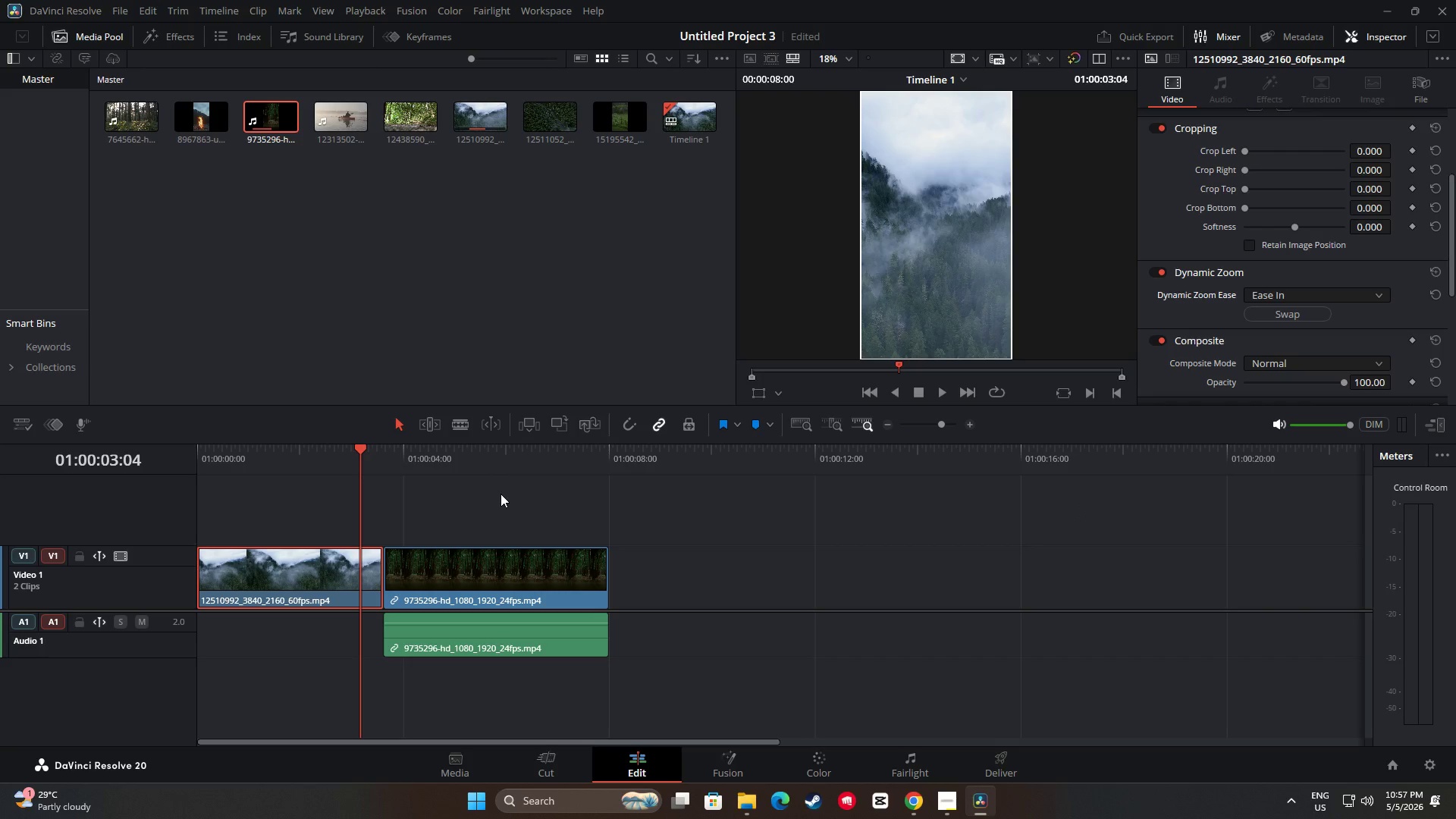 
key(Space)
 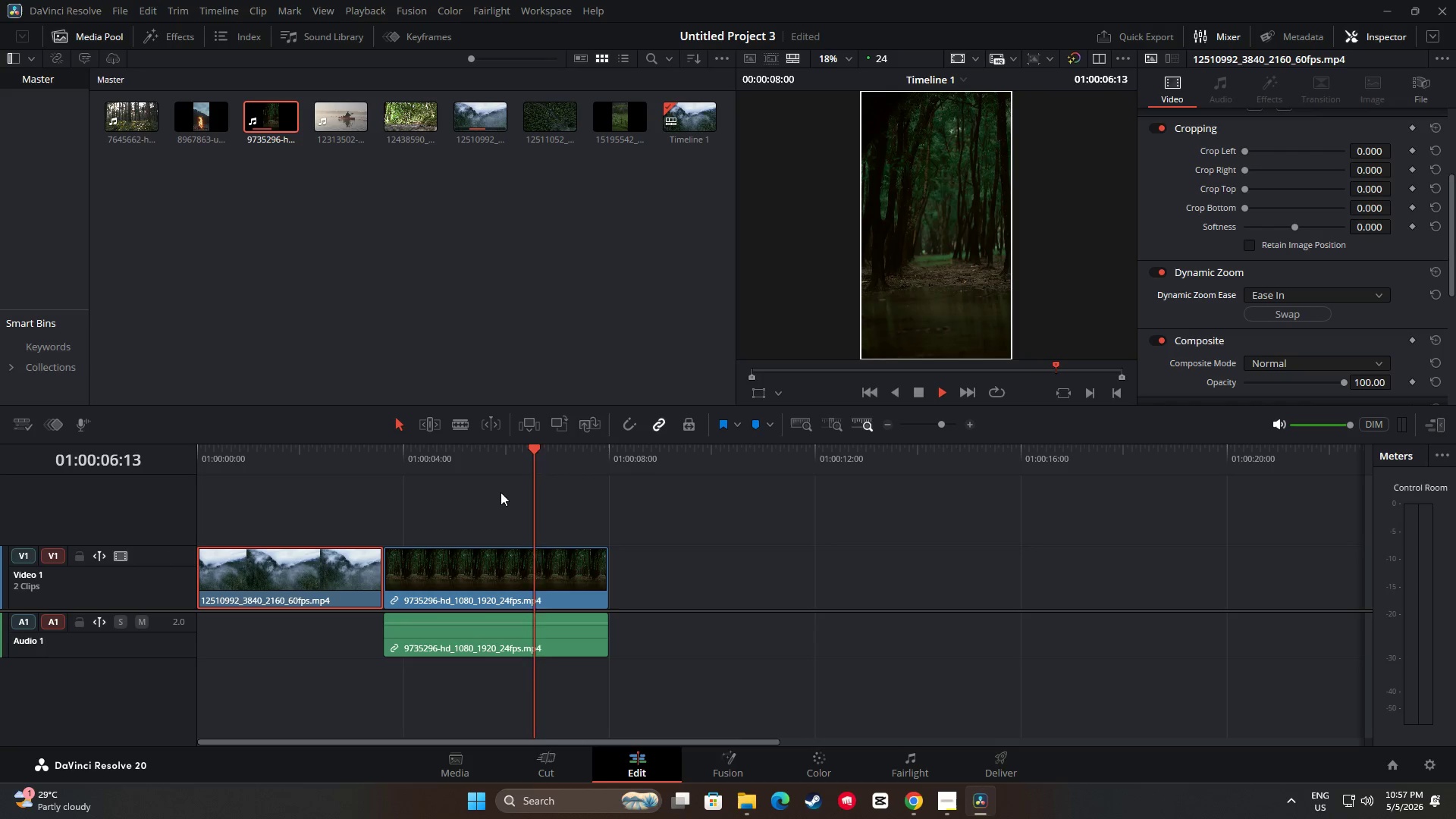 
key(Space)
 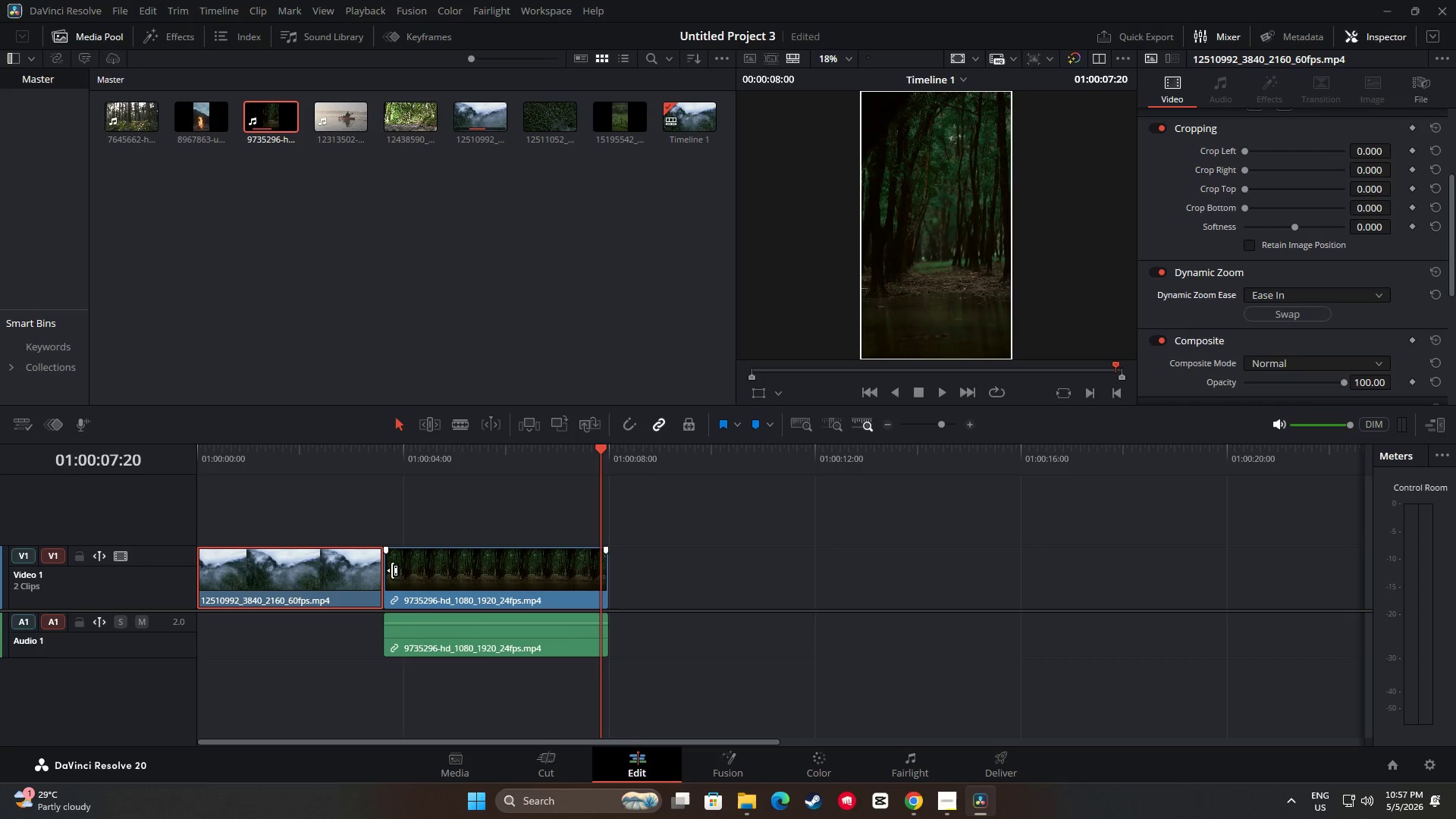 
left_click_drag(start_coordinate=[391, 570], to_coordinate=[465, 577])
 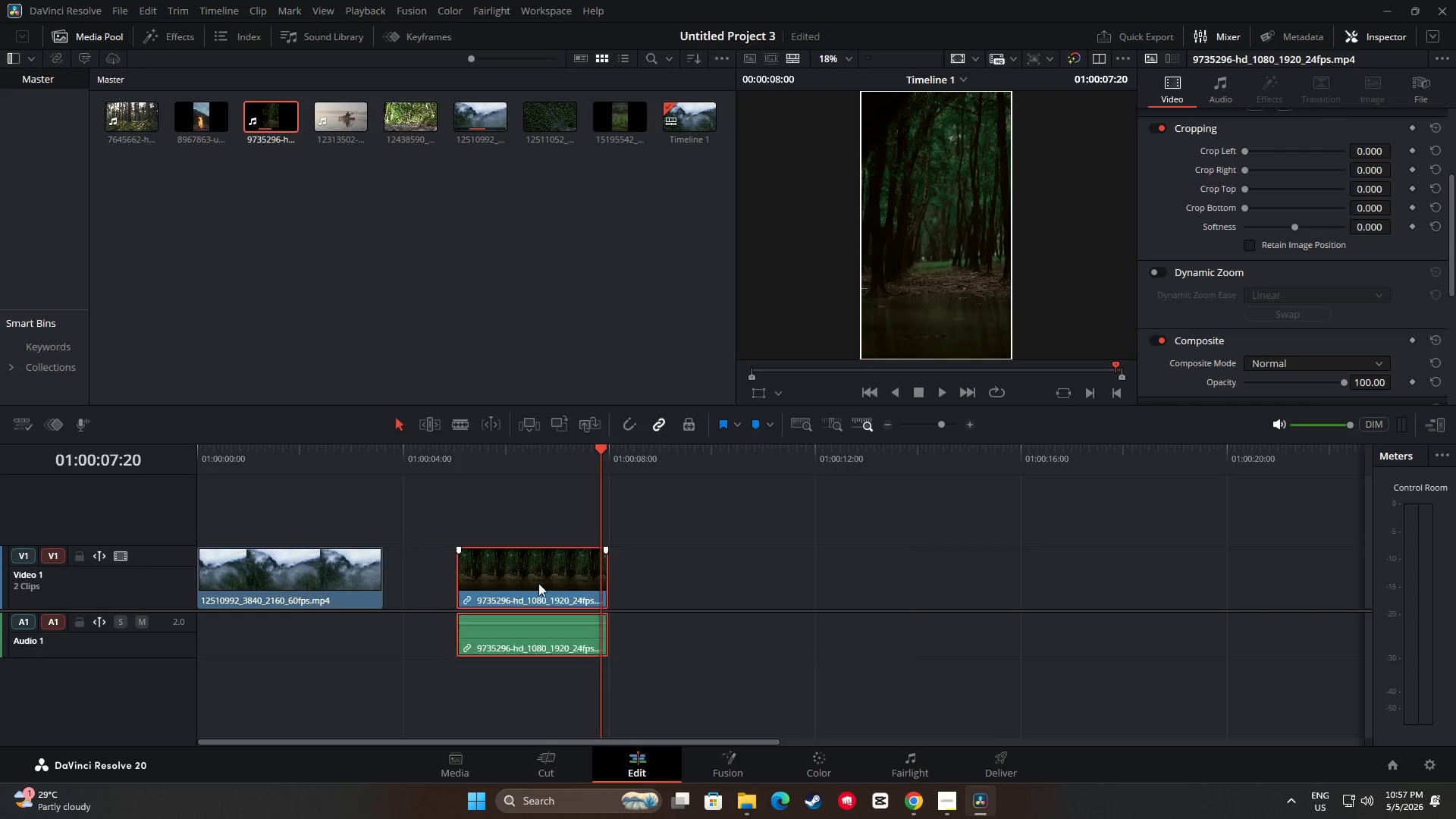 
left_click_drag(start_coordinate=[541, 583], to_coordinate=[466, 583])
 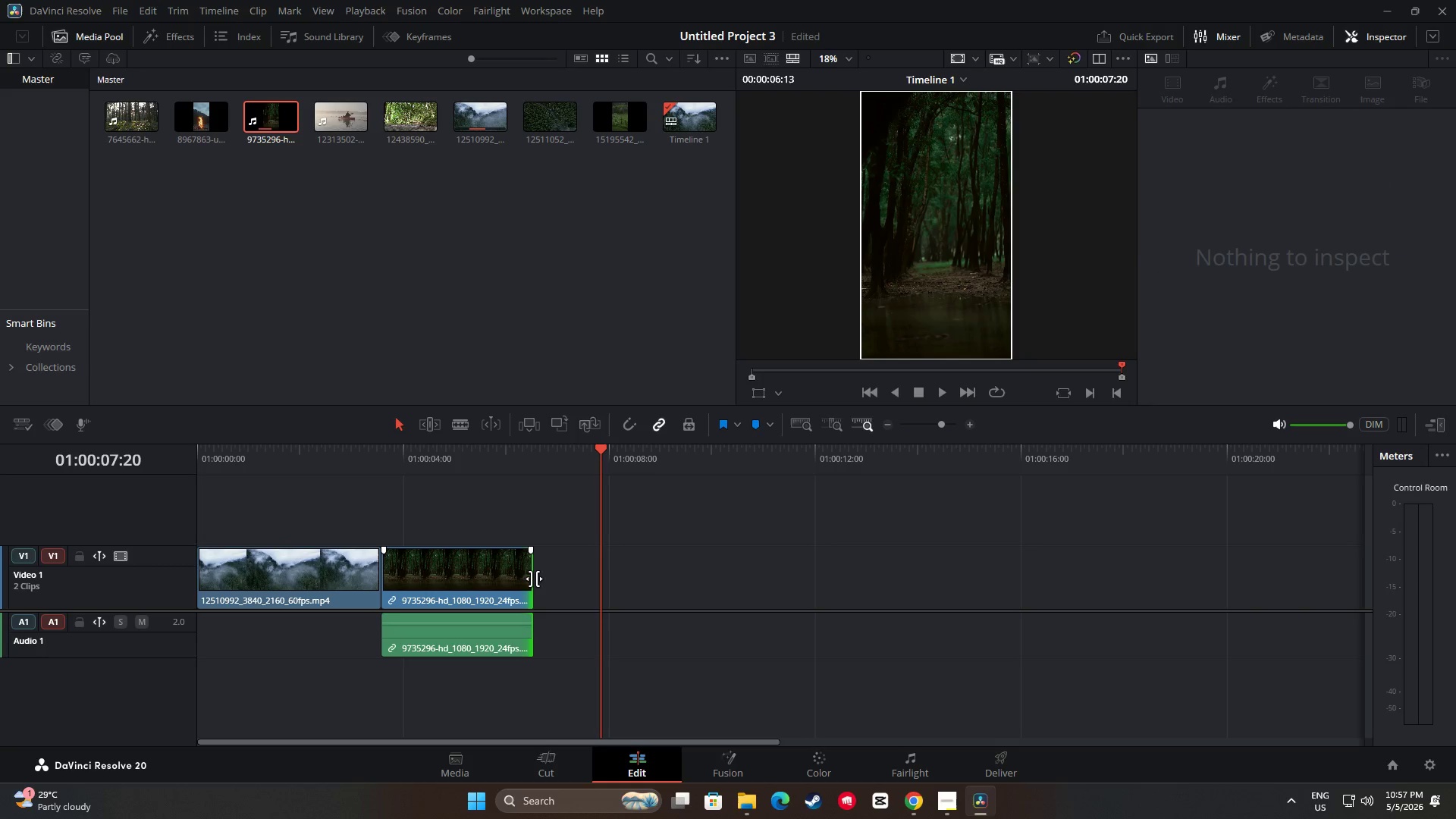 
left_click_drag(start_coordinate=[533, 578], to_coordinate=[601, 577])
 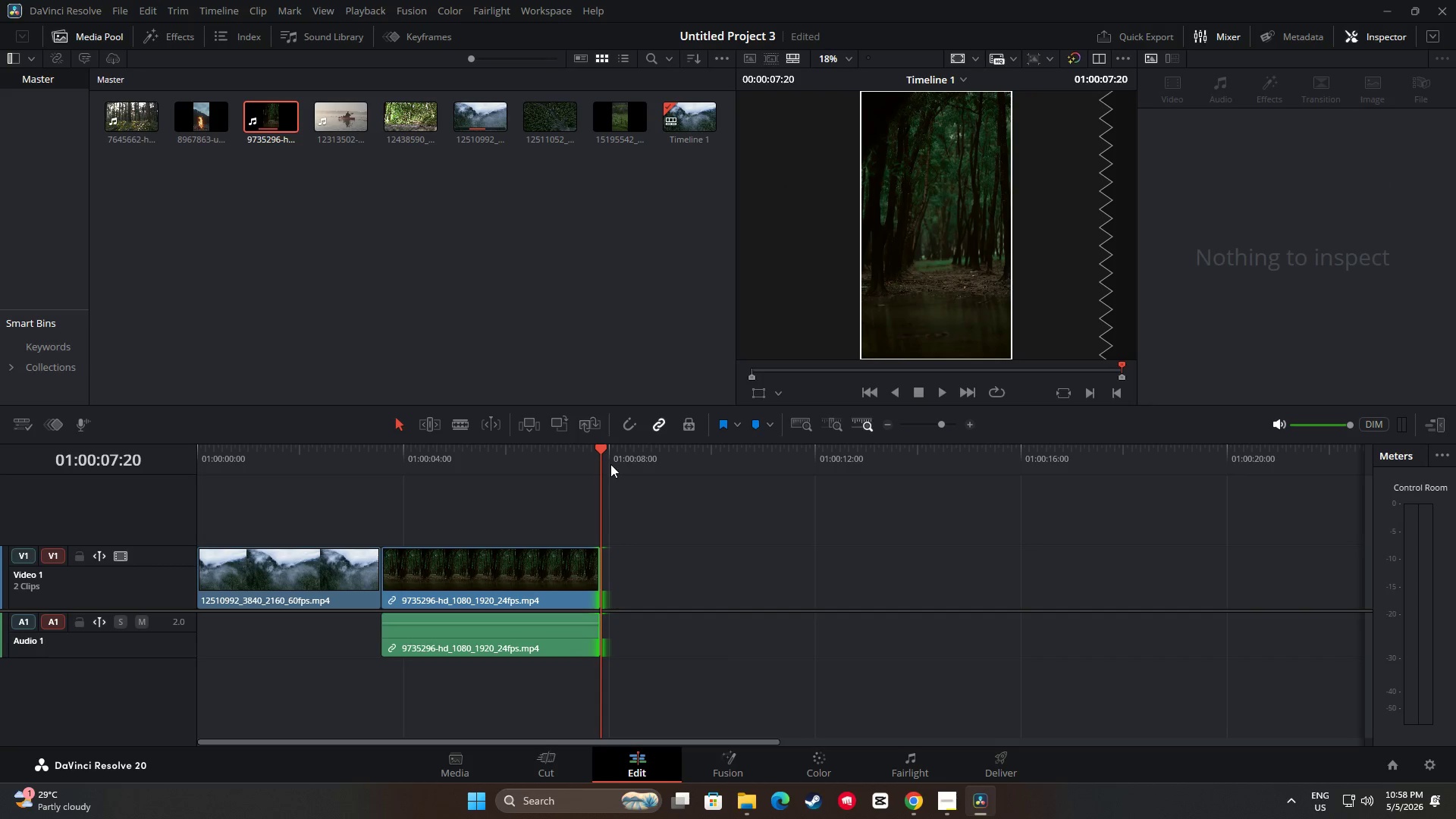 
left_click_drag(start_coordinate=[608, 450], to_coordinate=[442, 444])
 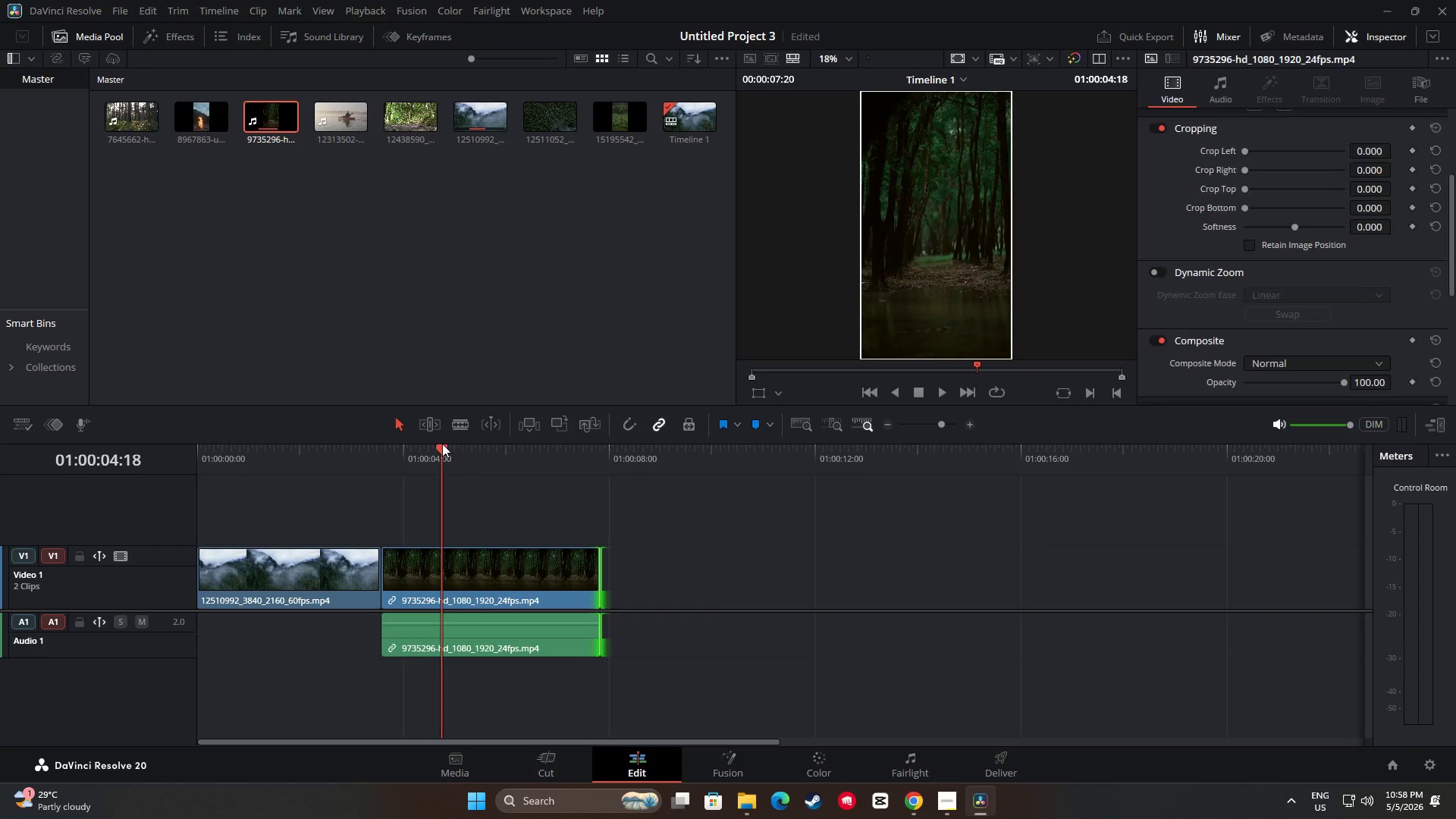 
key(Space)
 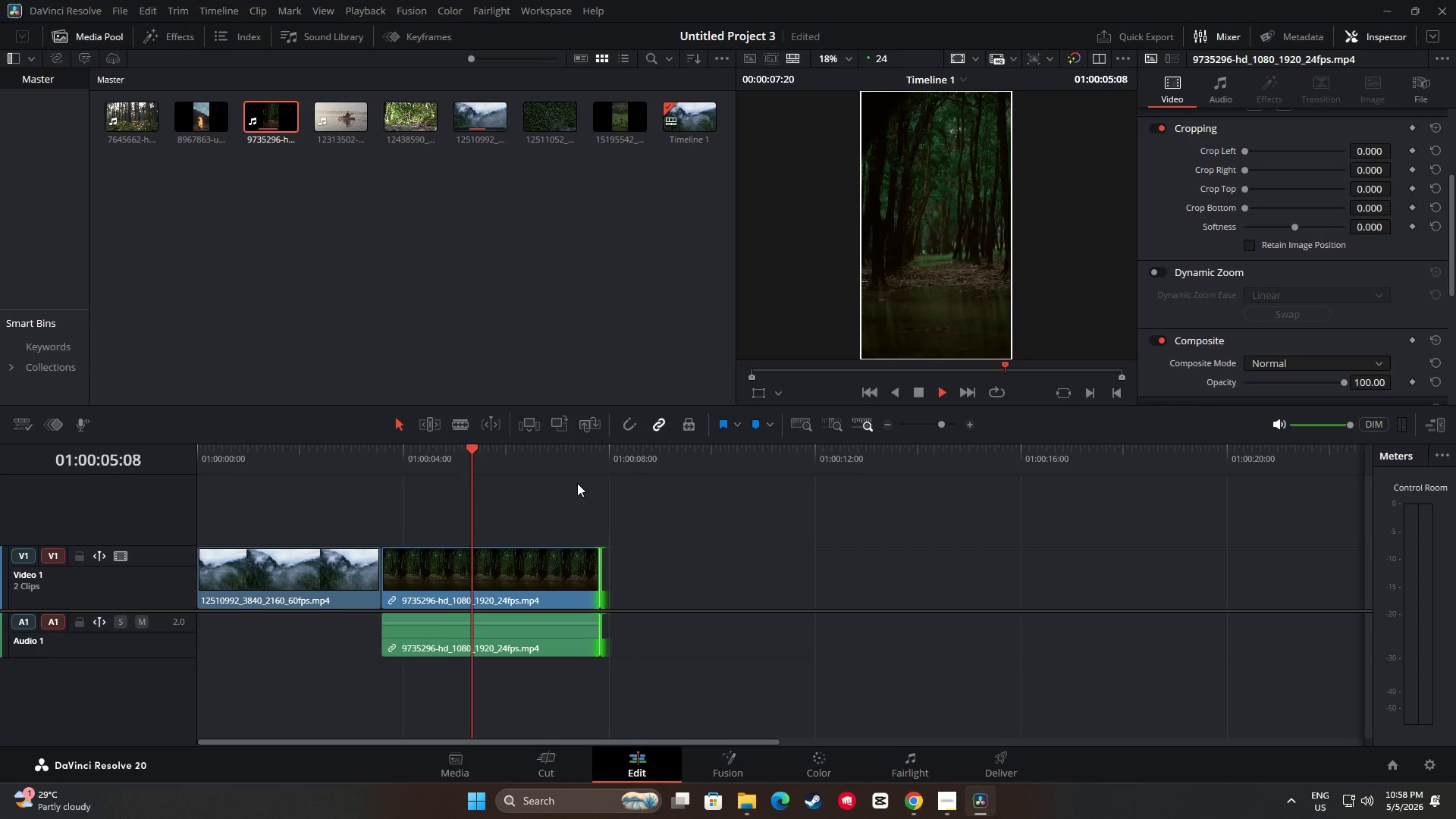 
key(Space)
 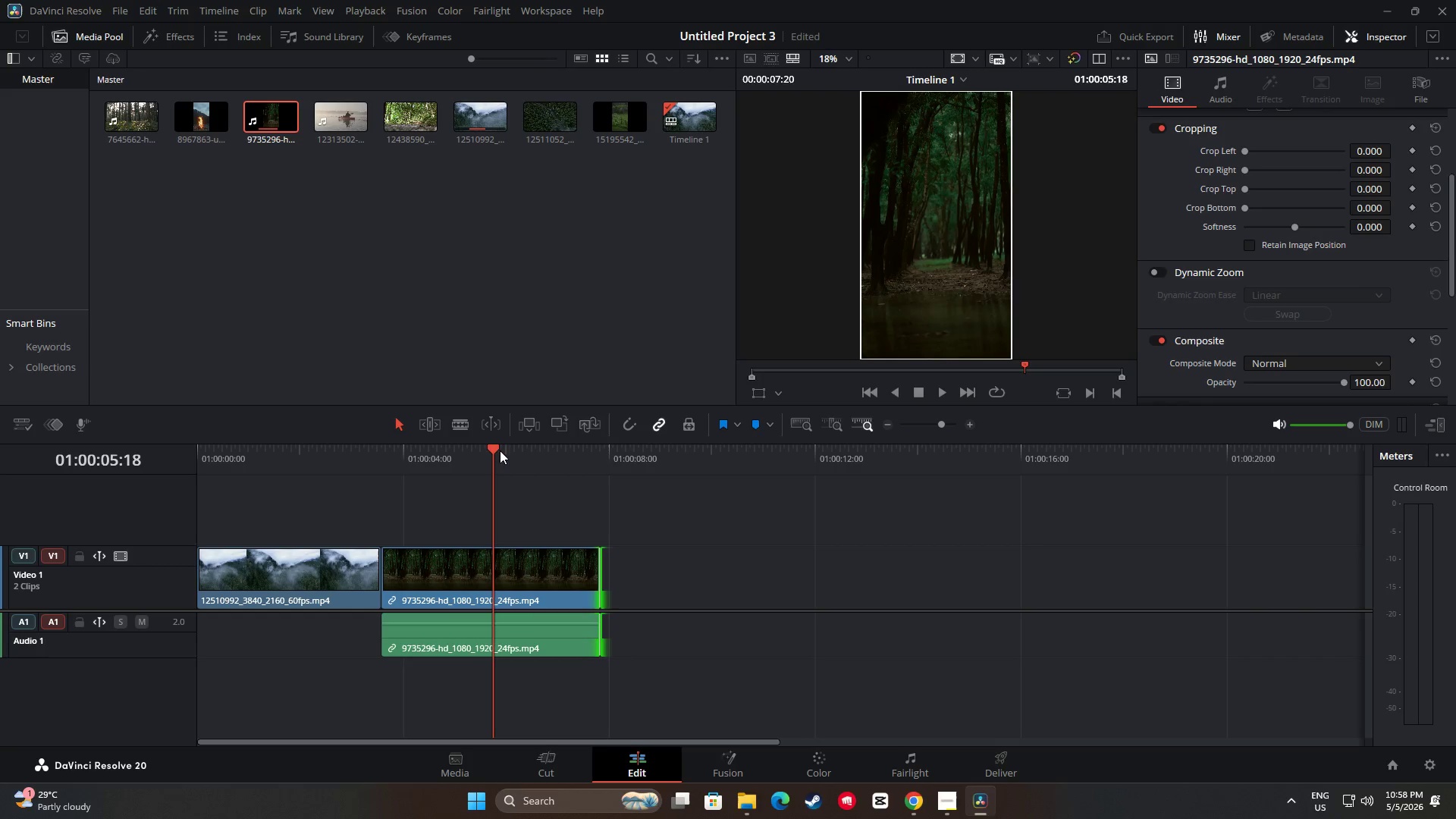 
left_click_drag(start_coordinate=[481, 445], to_coordinate=[352, 446])
 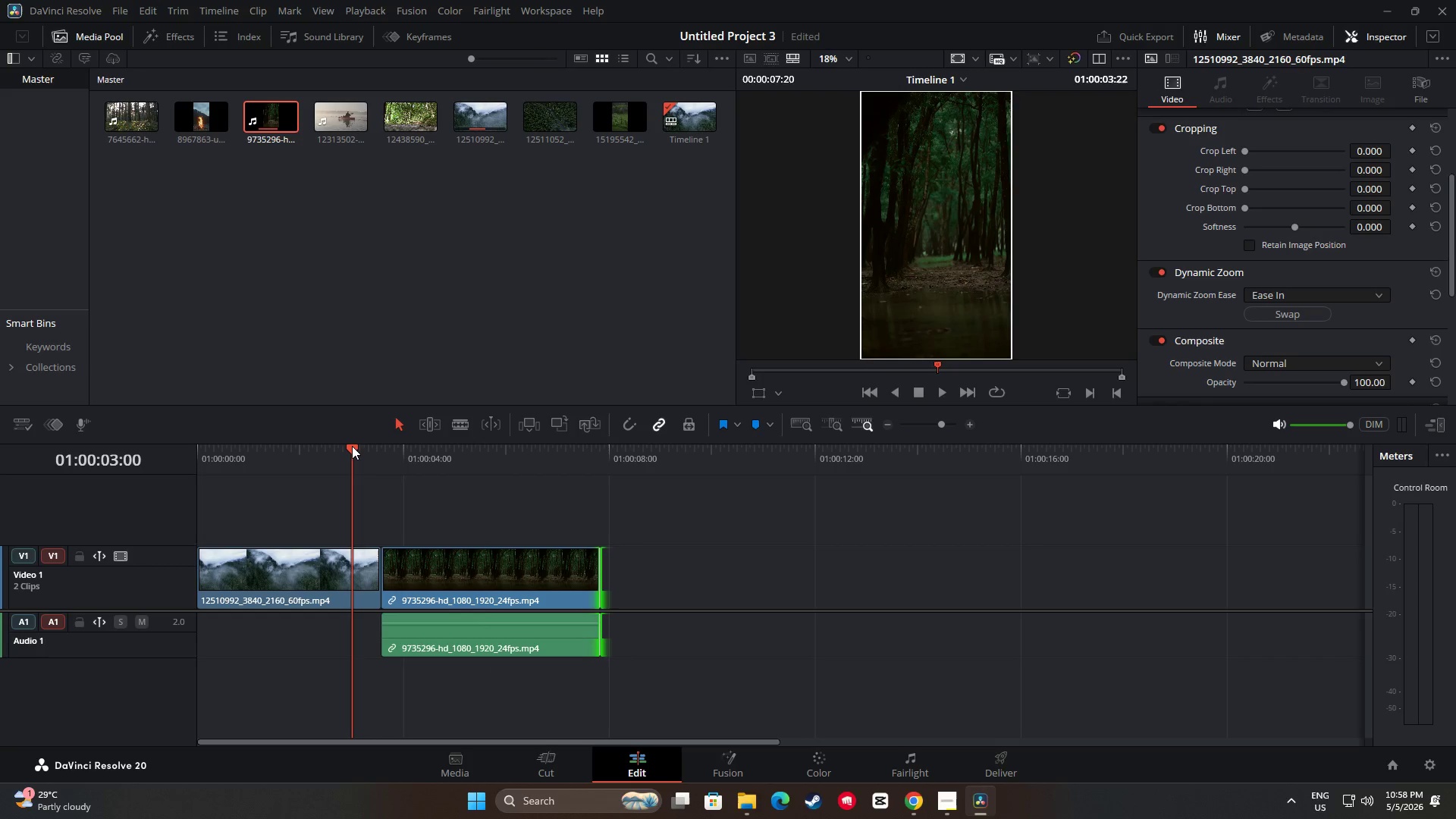 
key(Space)
 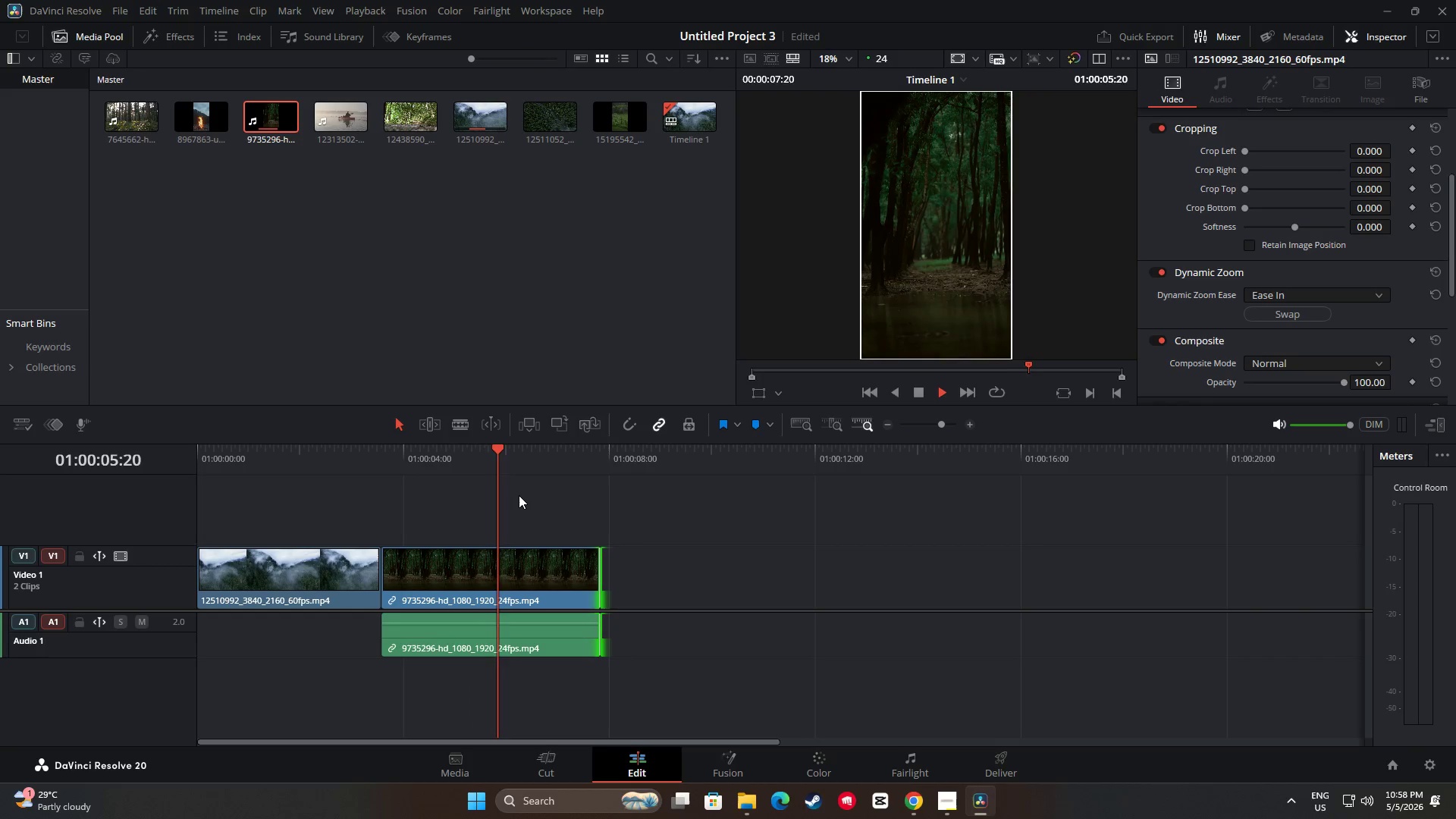 
key(Space)
 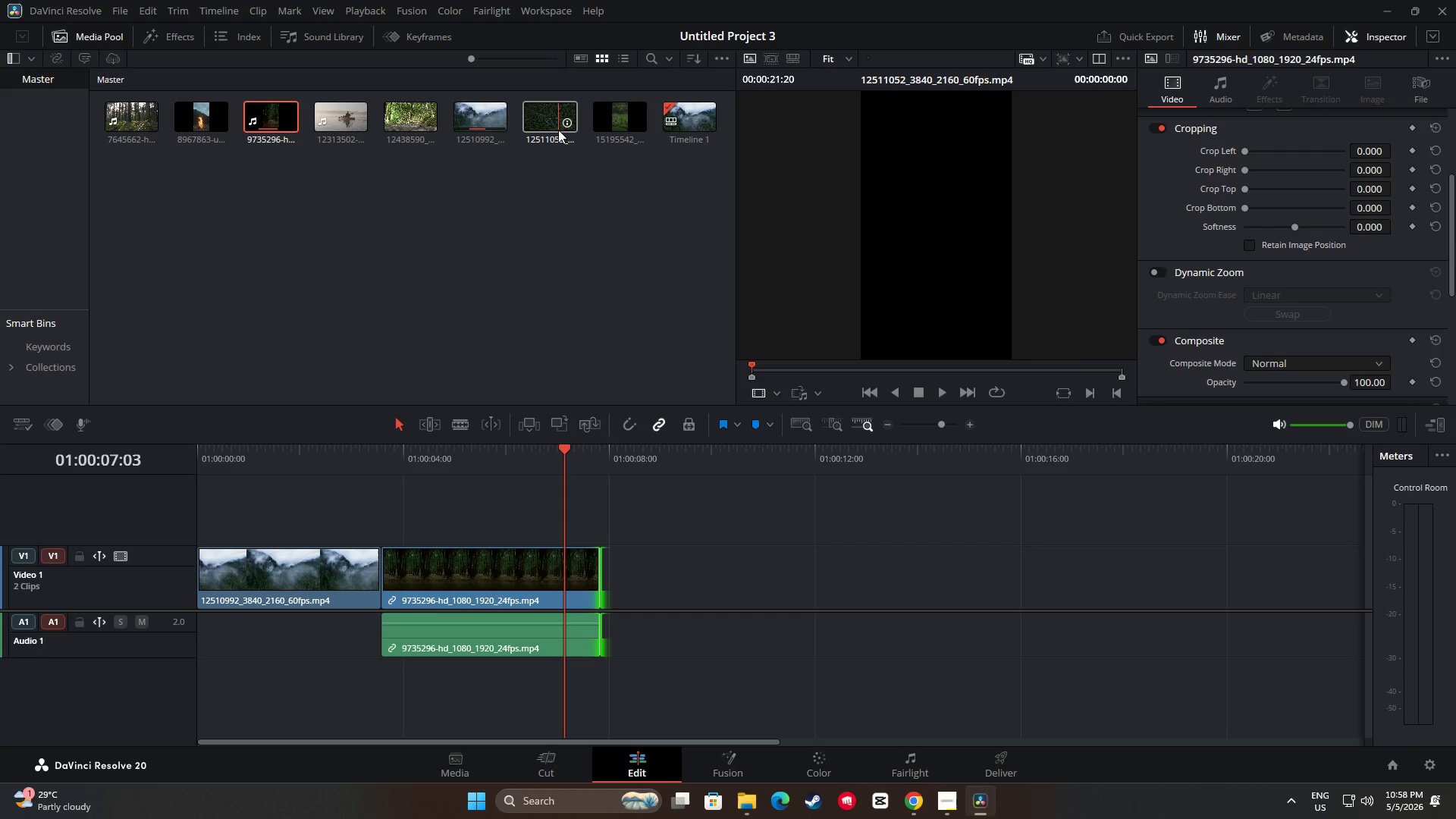 
wait(7.06)
 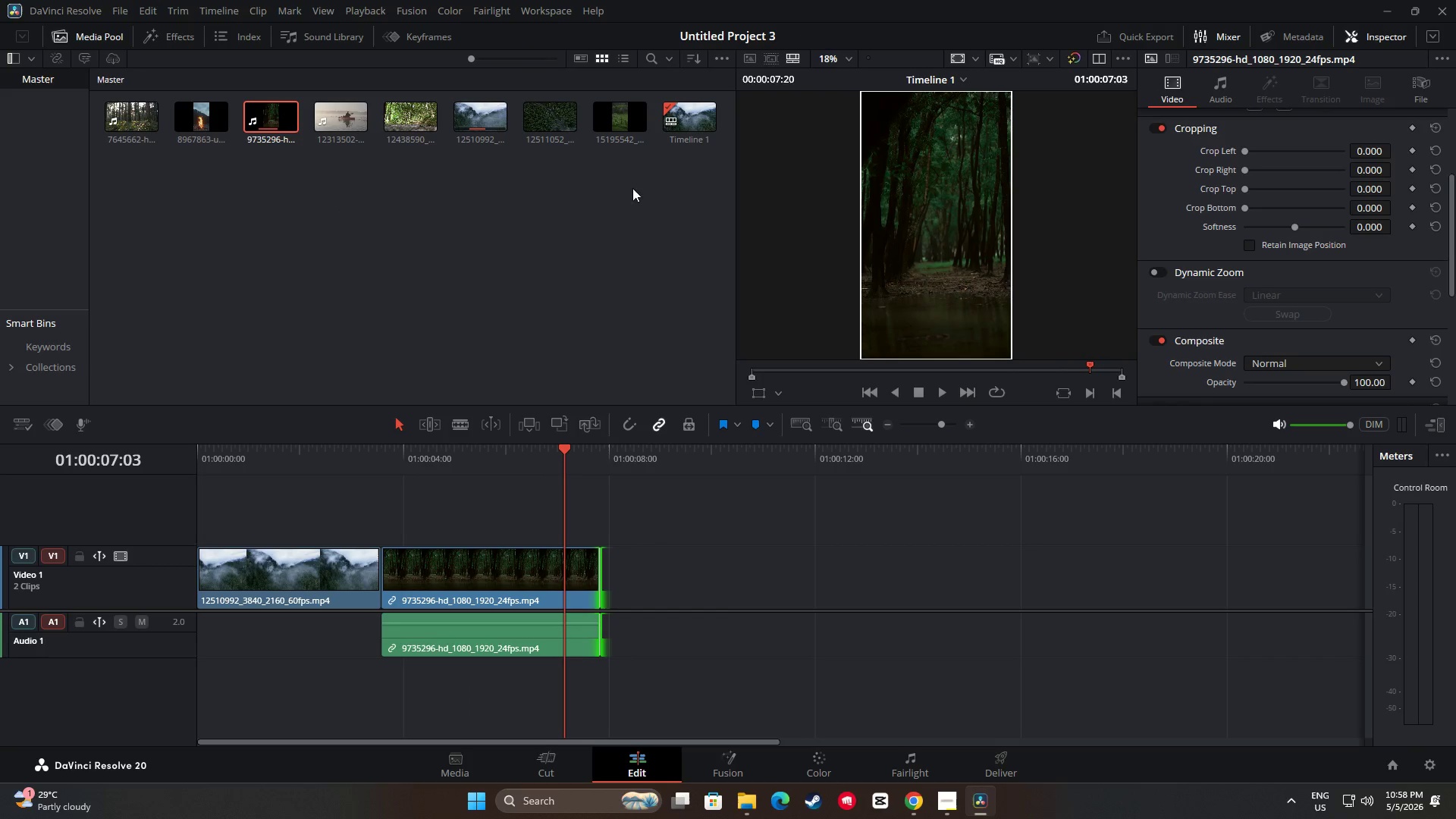 
mouse_move([557, 123])
 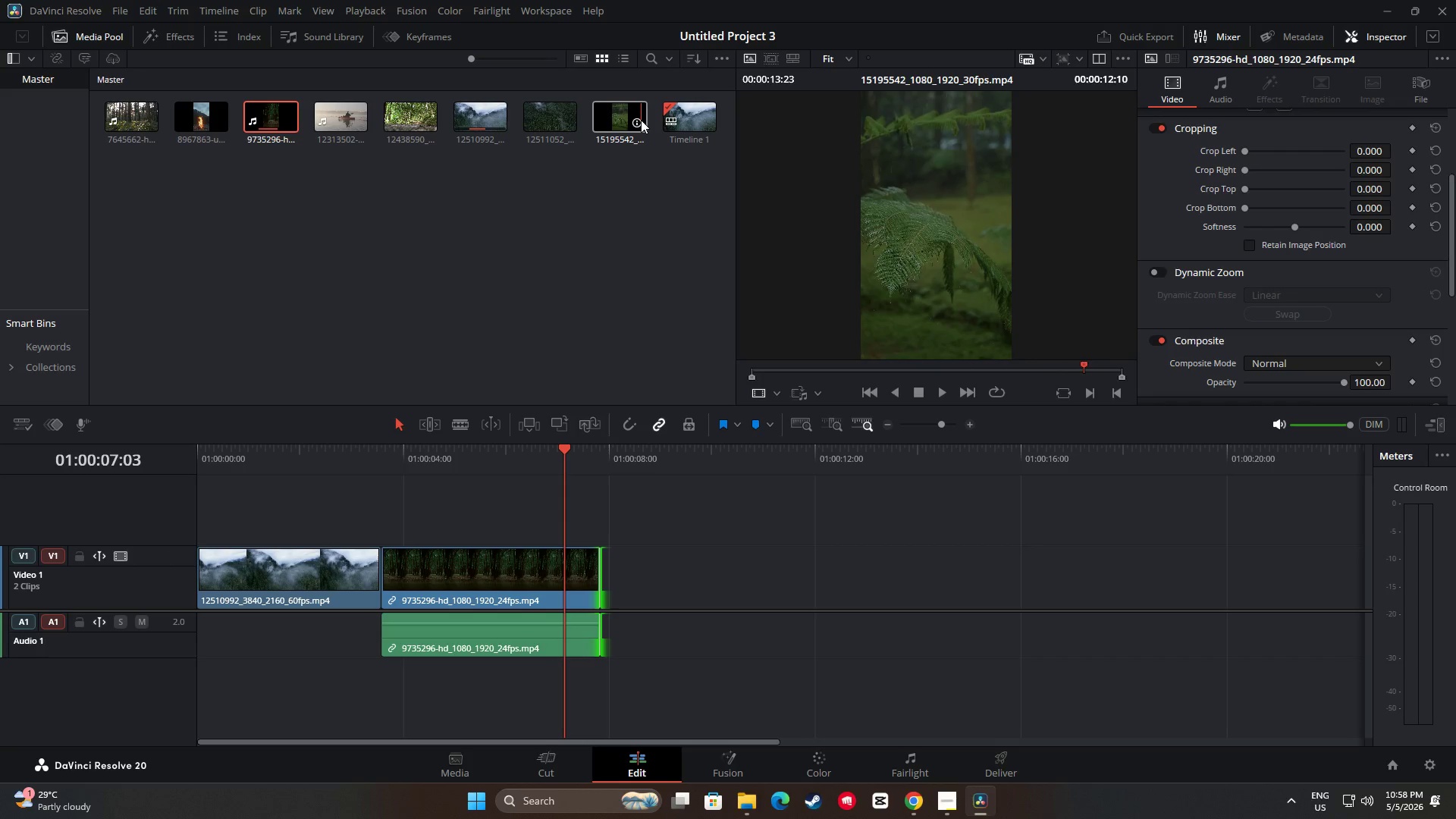 
wait(14.14)
 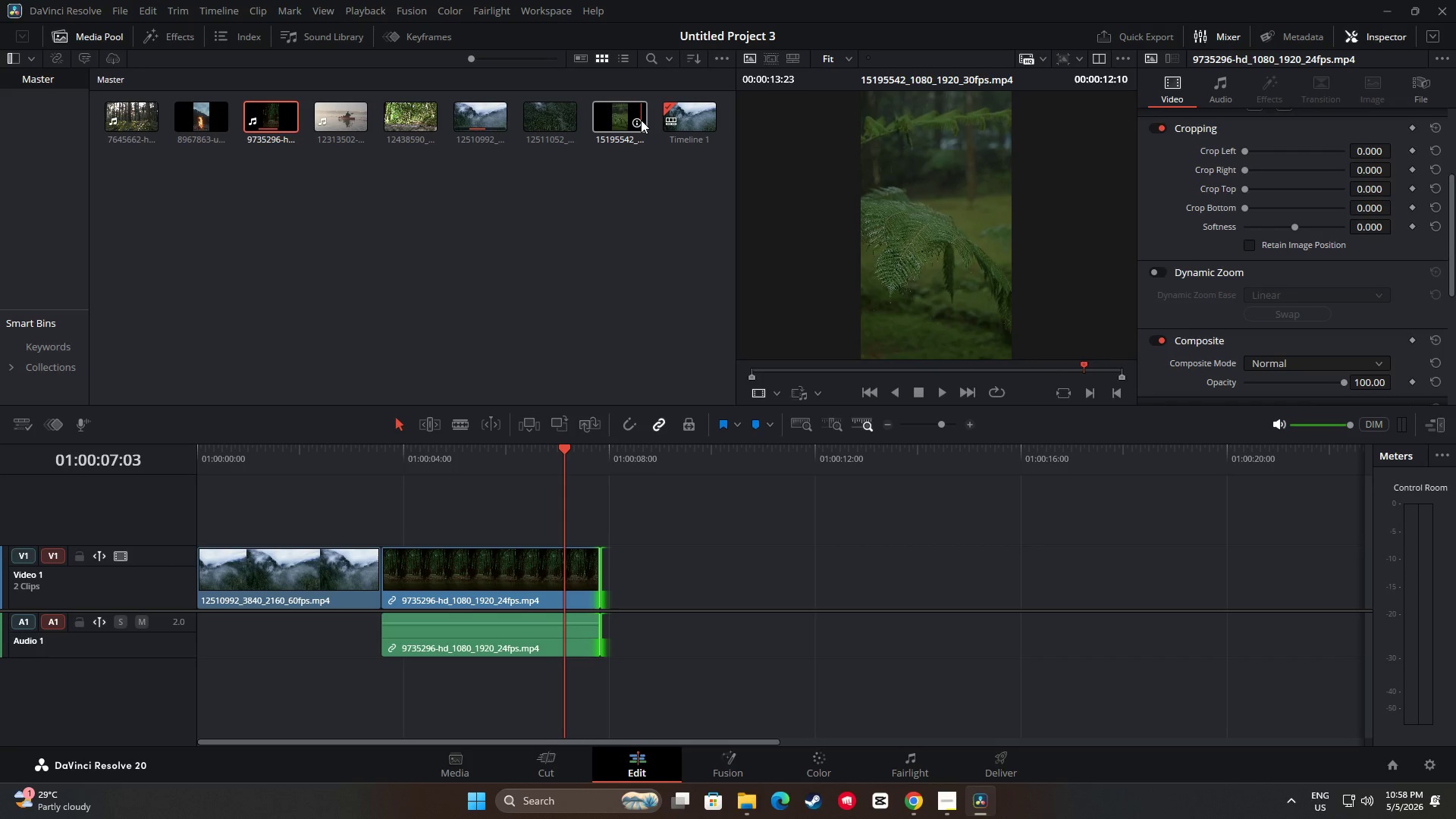 
left_click_drag(start_coordinate=[619, 118], to_coordinate=[599, 579])
 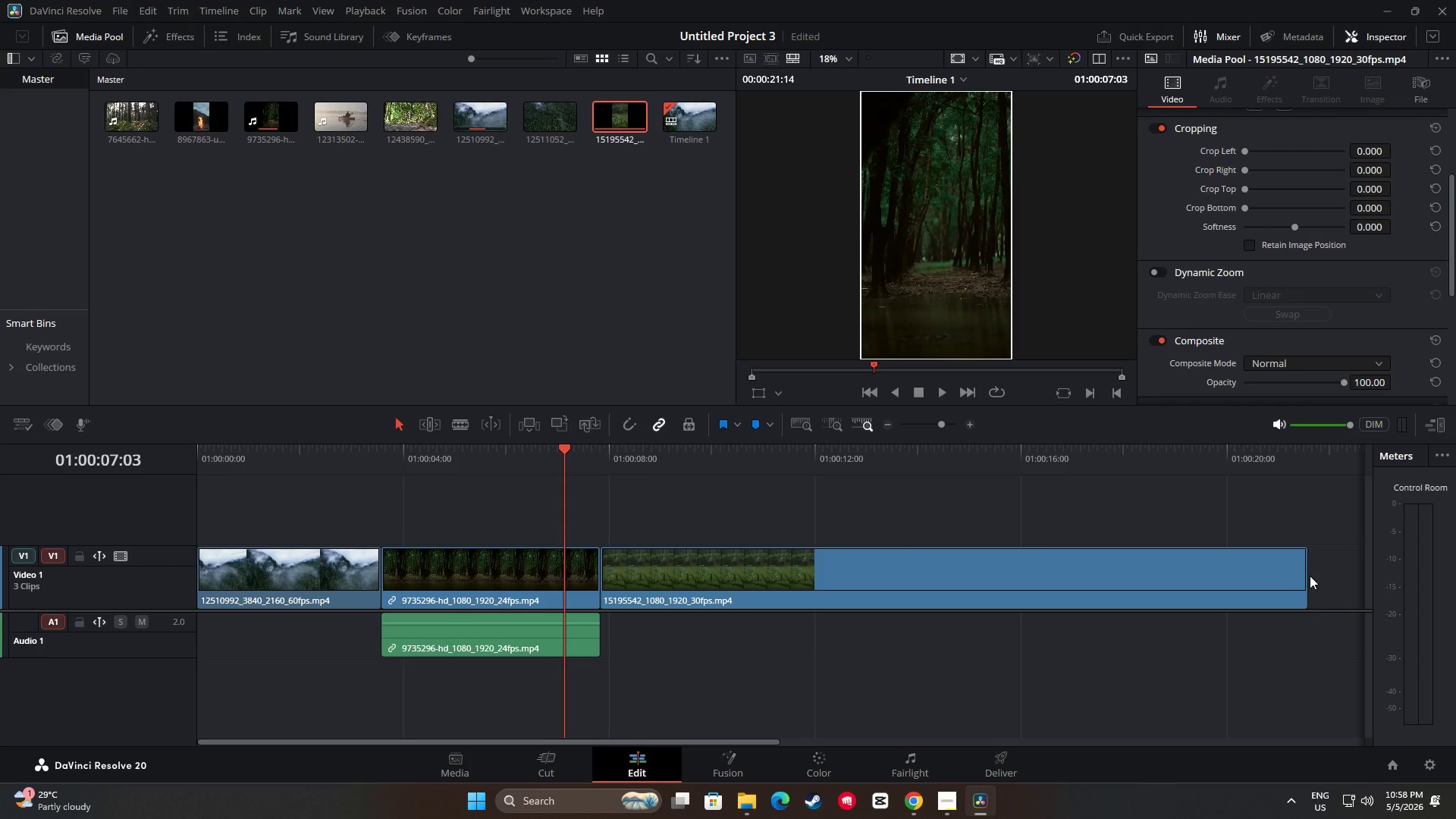 
left_click_drag(start_coordinate=[1307, 573], to_coordinate=[810, 563])
 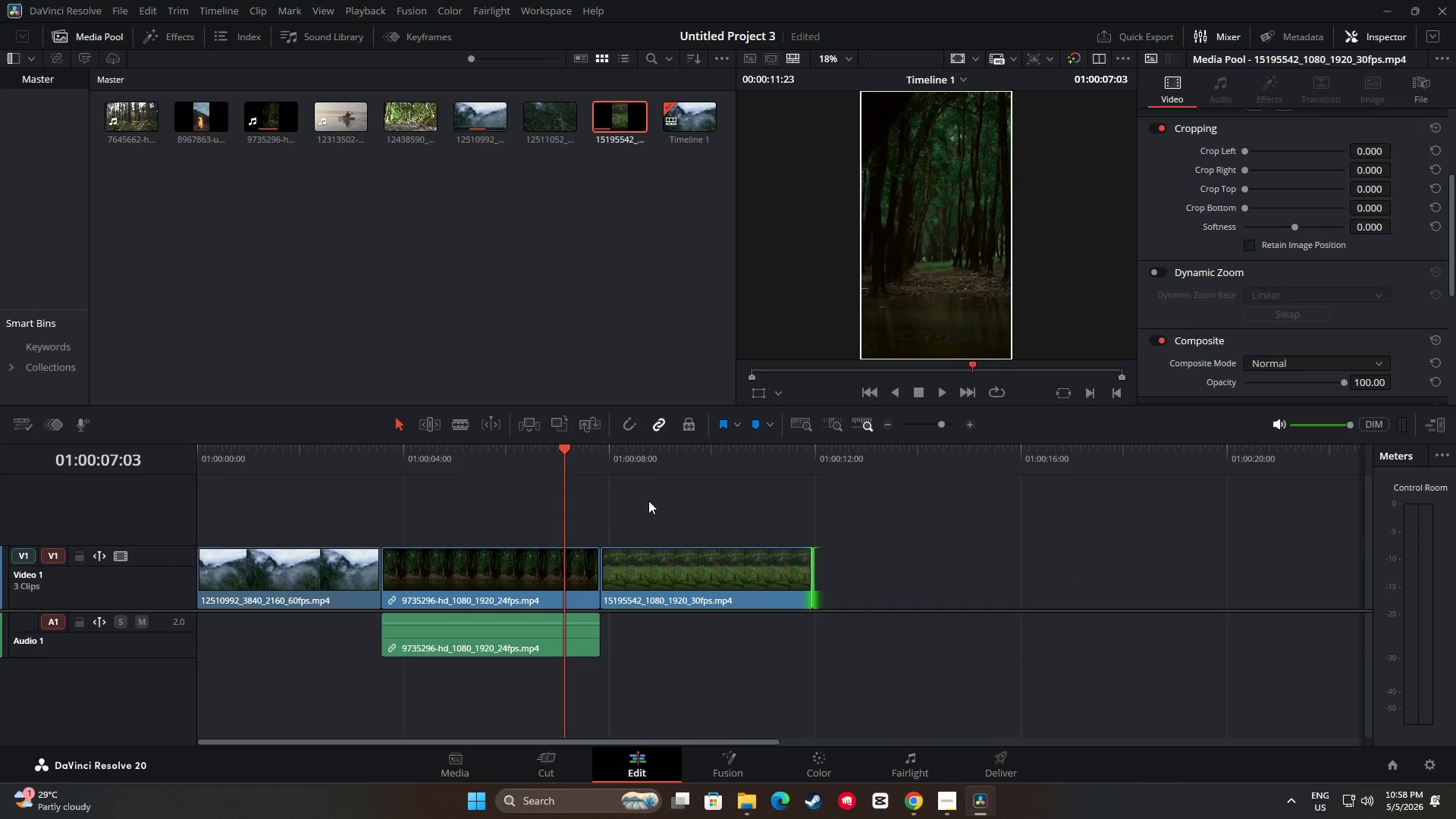 
key(Space)
 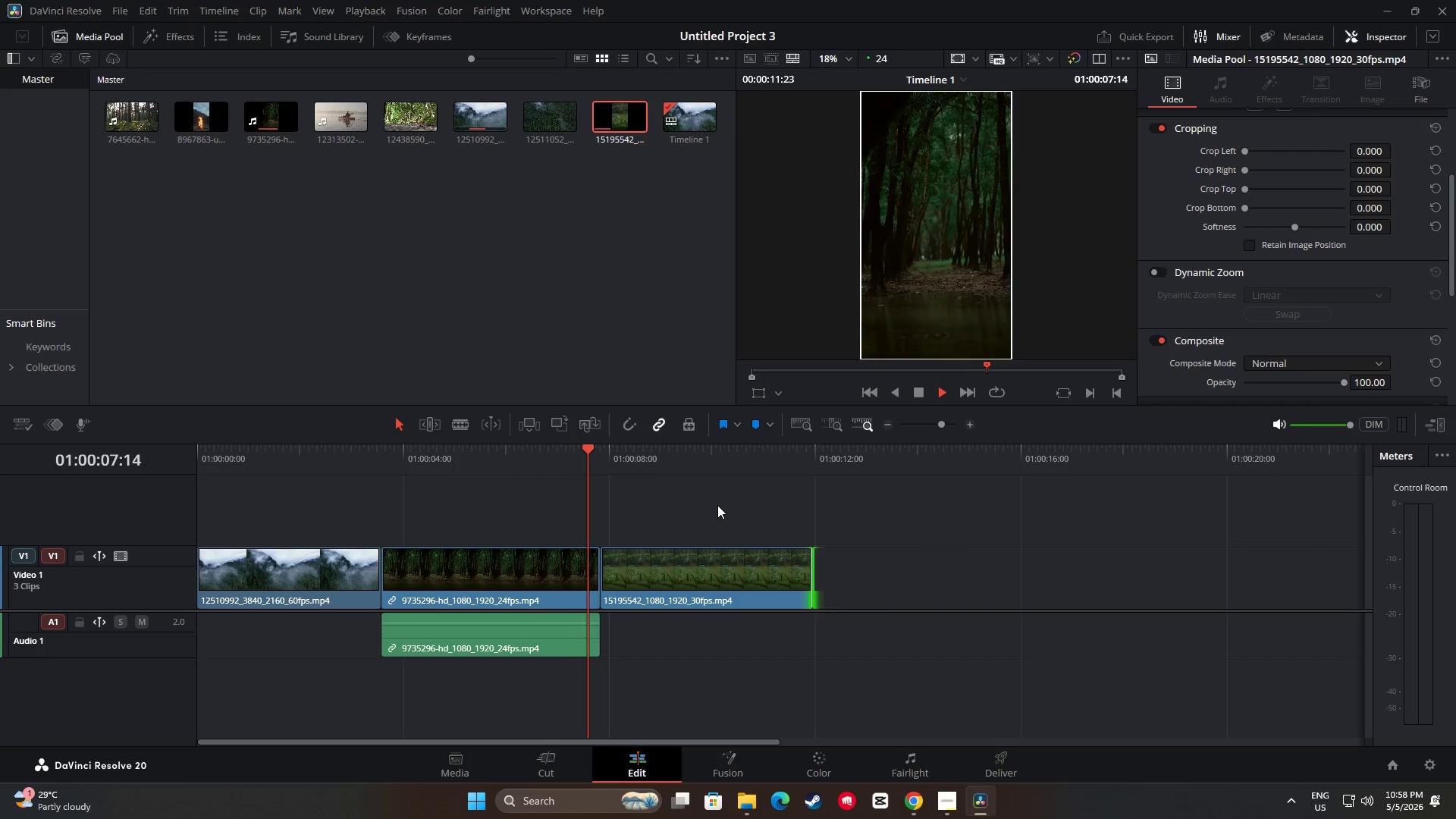 
key(Space)
 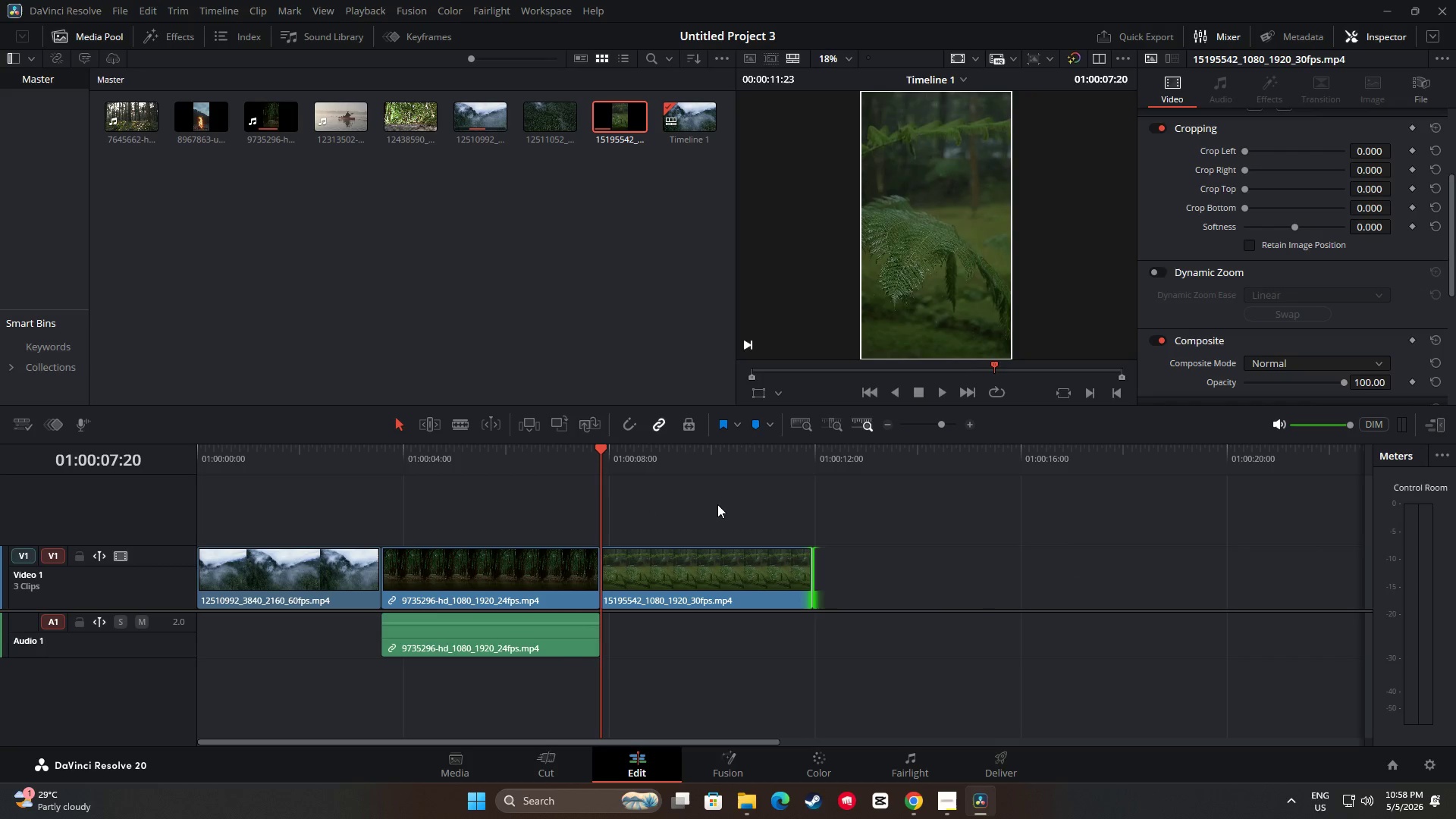 
key(Space)
 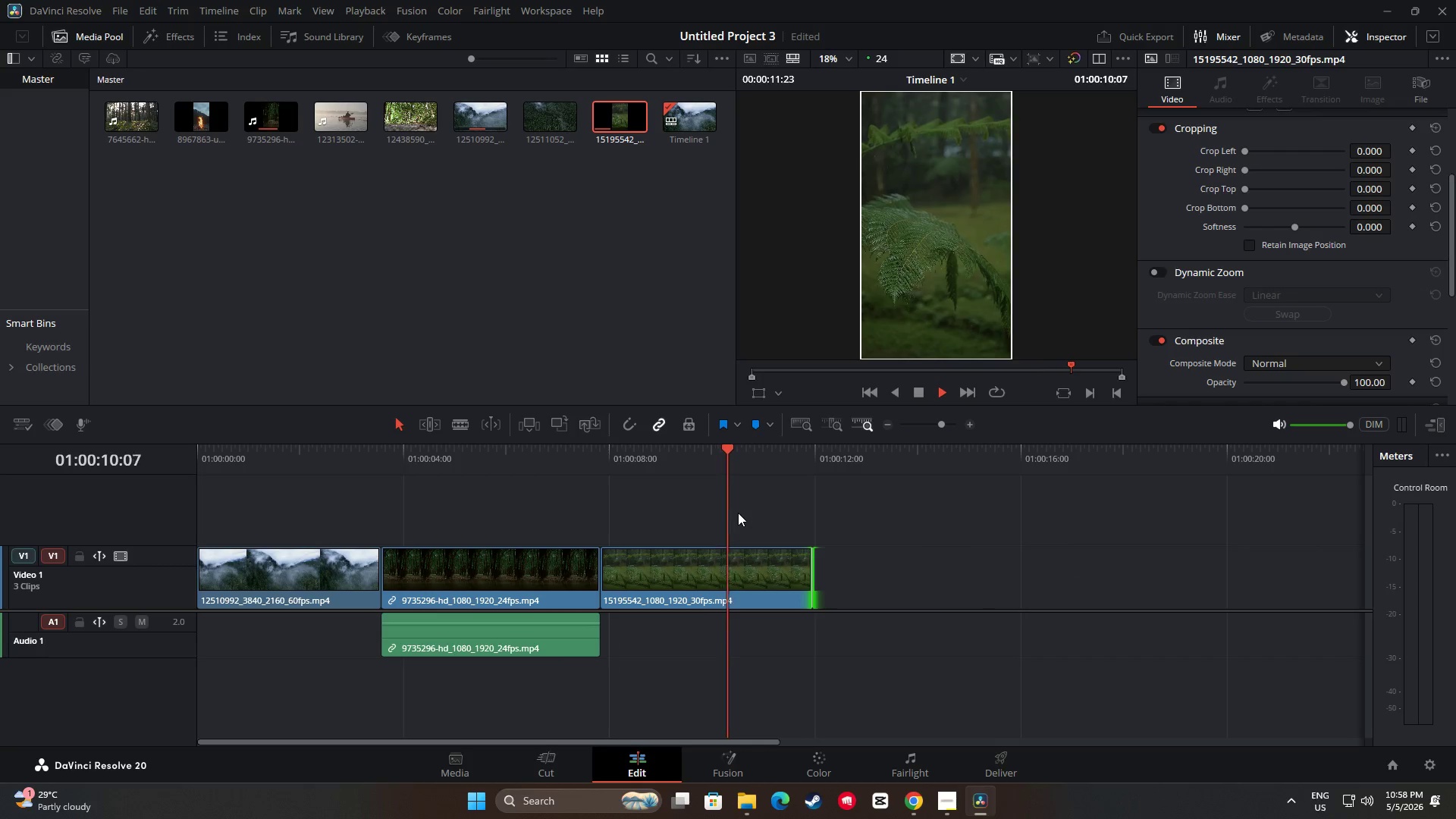 
key(Space)
 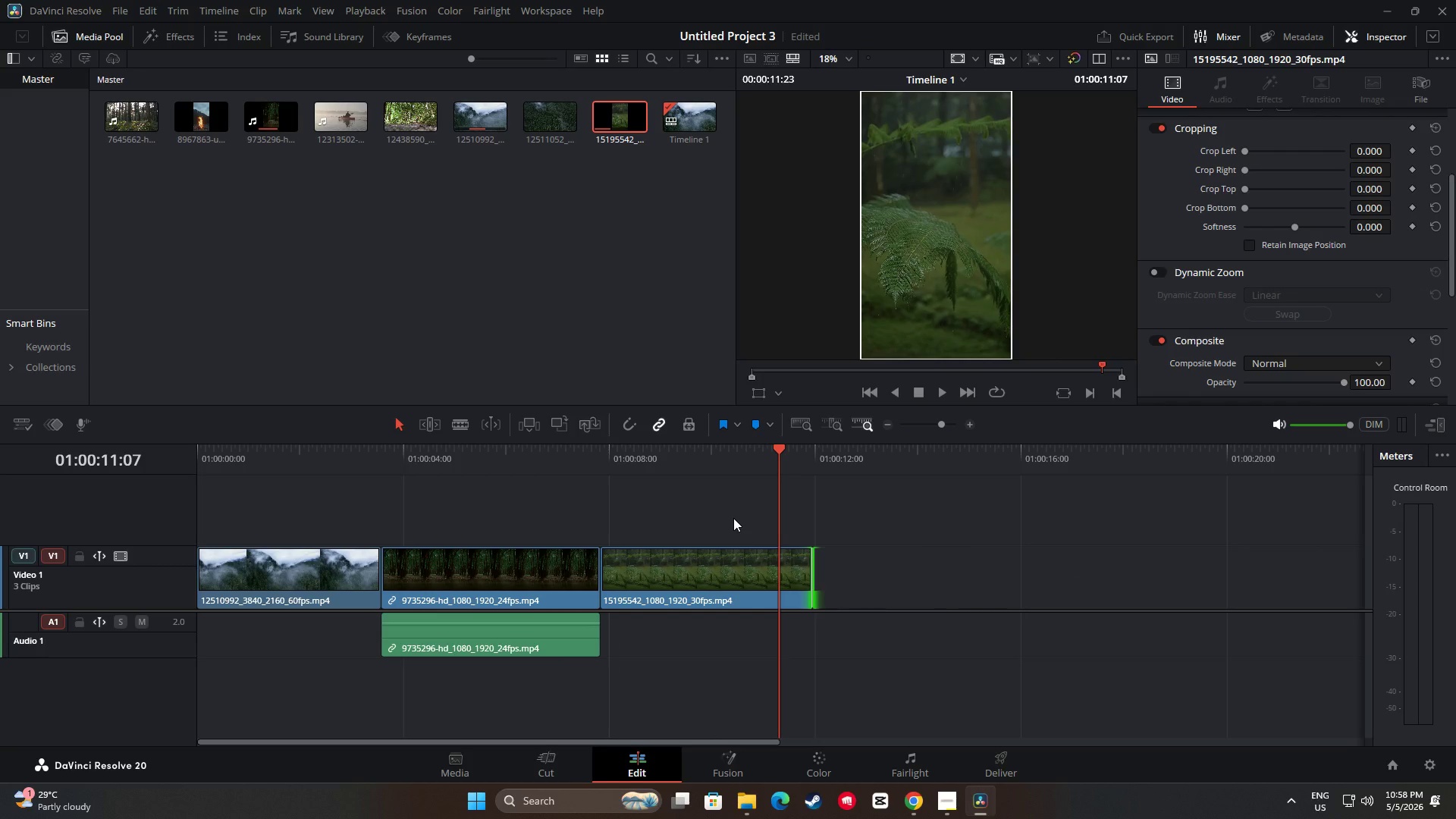 
key(Space)
 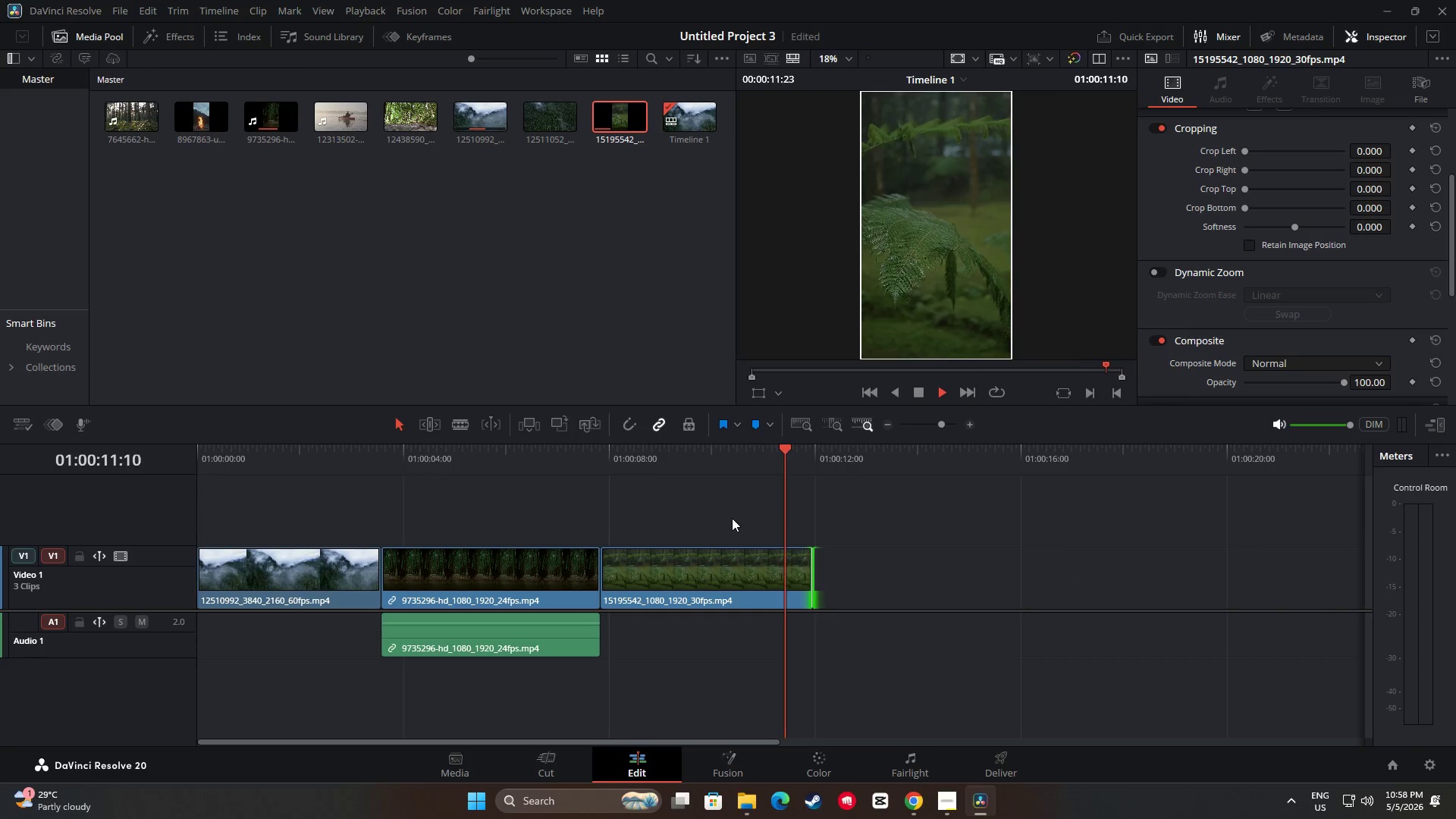 
key(Space)
 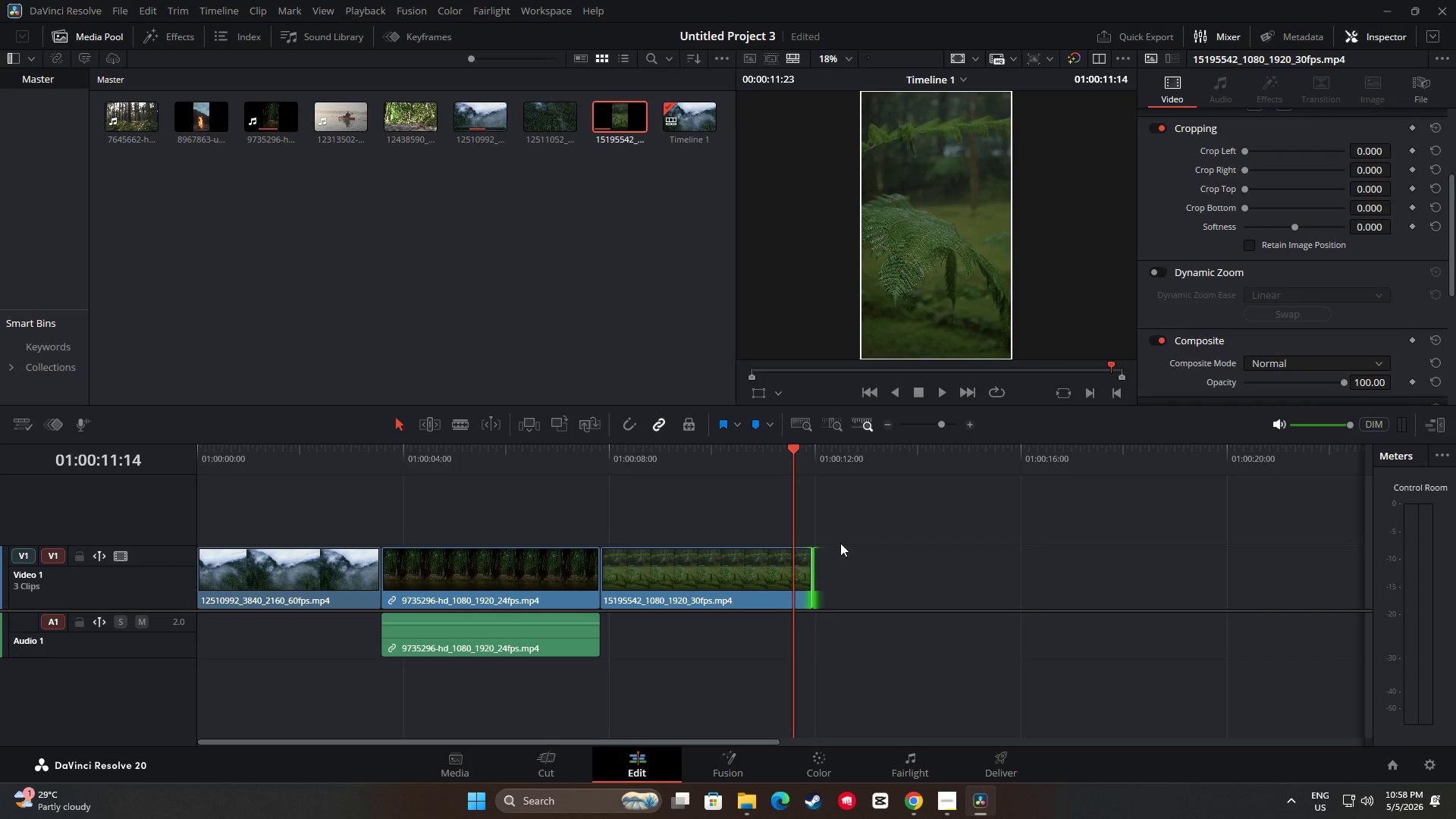 
key(Space)
 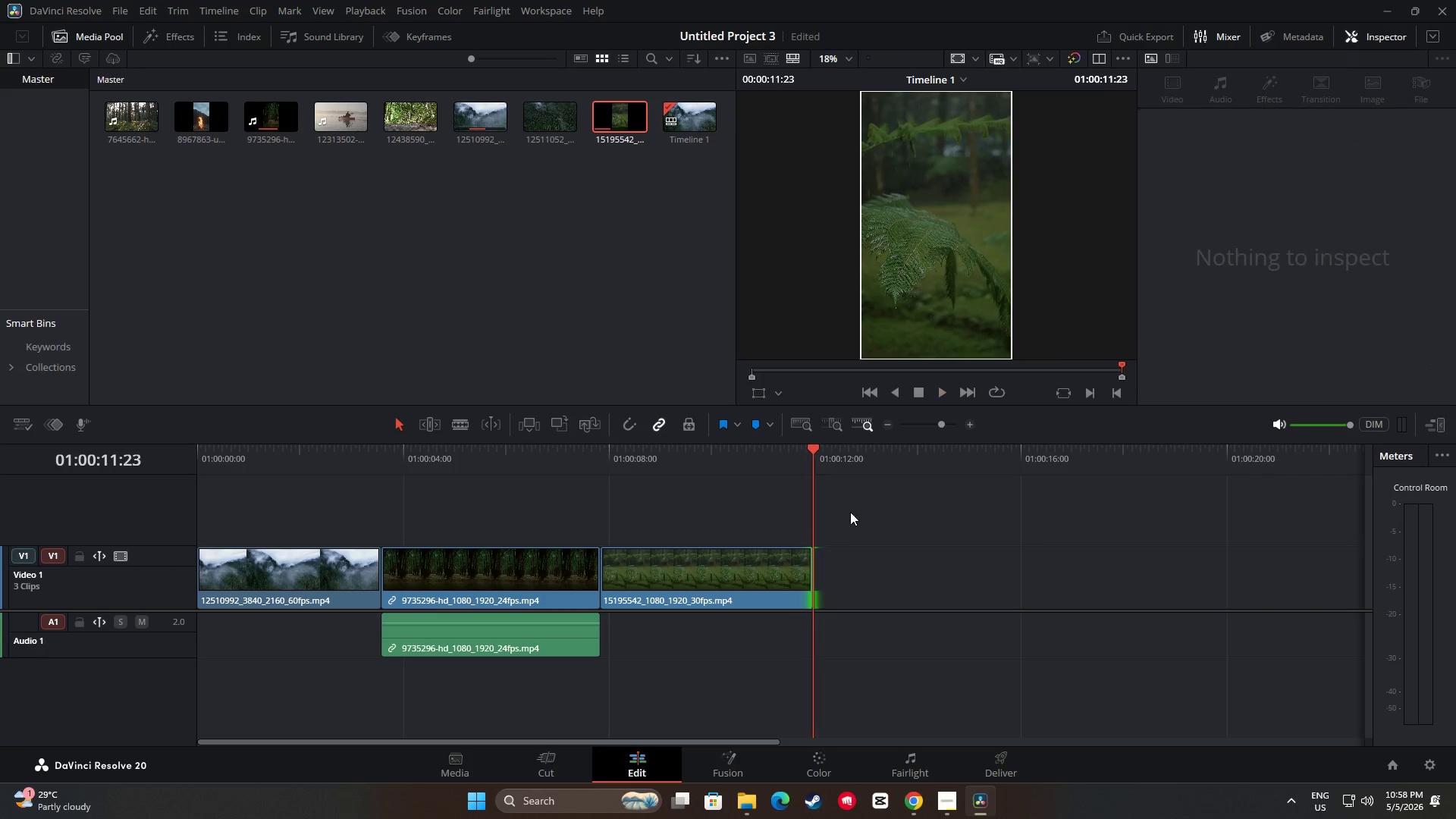 
key(Space)
 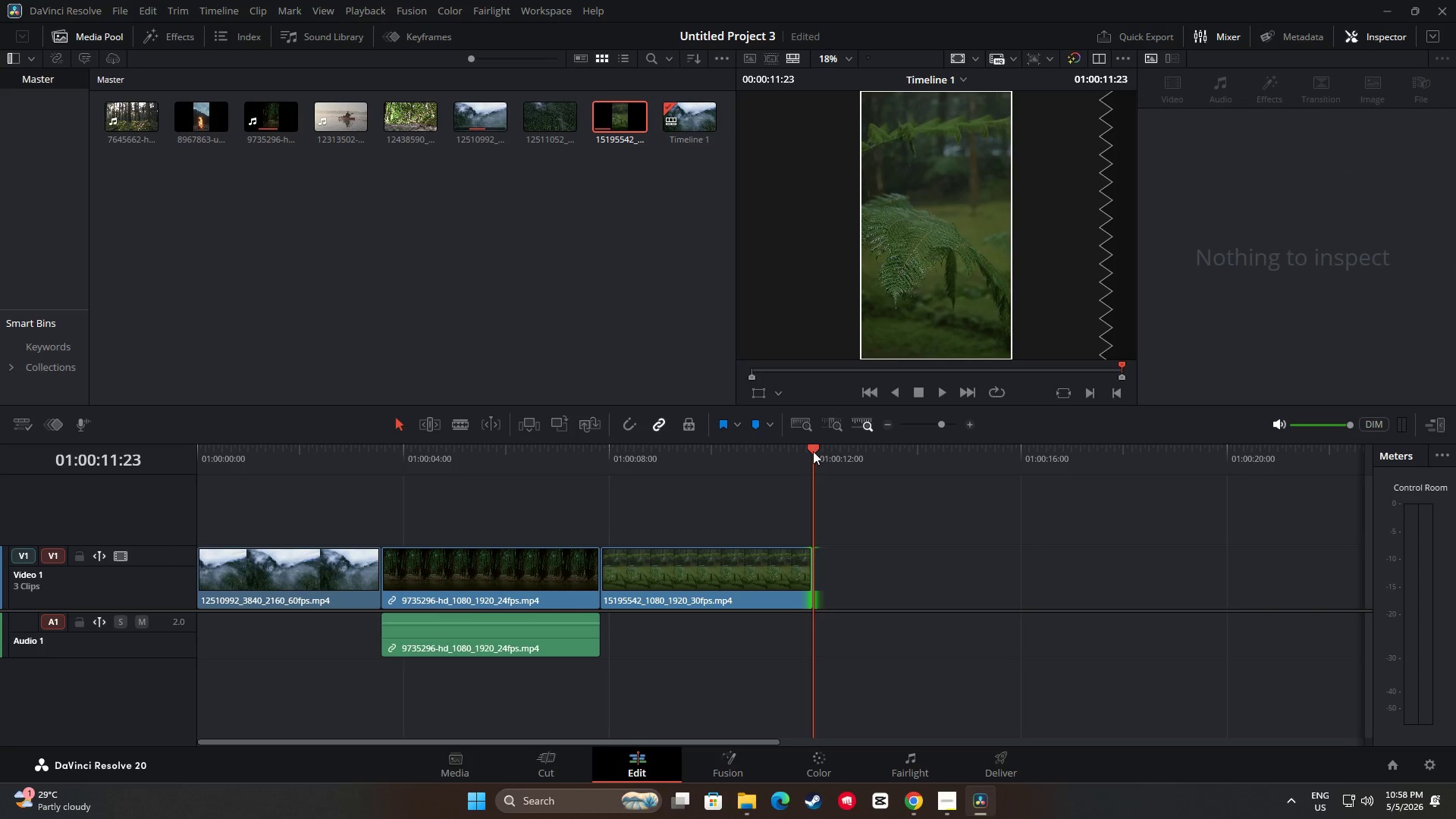 
left_click_drag(start_coordinate=[812, 451], to_coordinate=[620, 455])
 